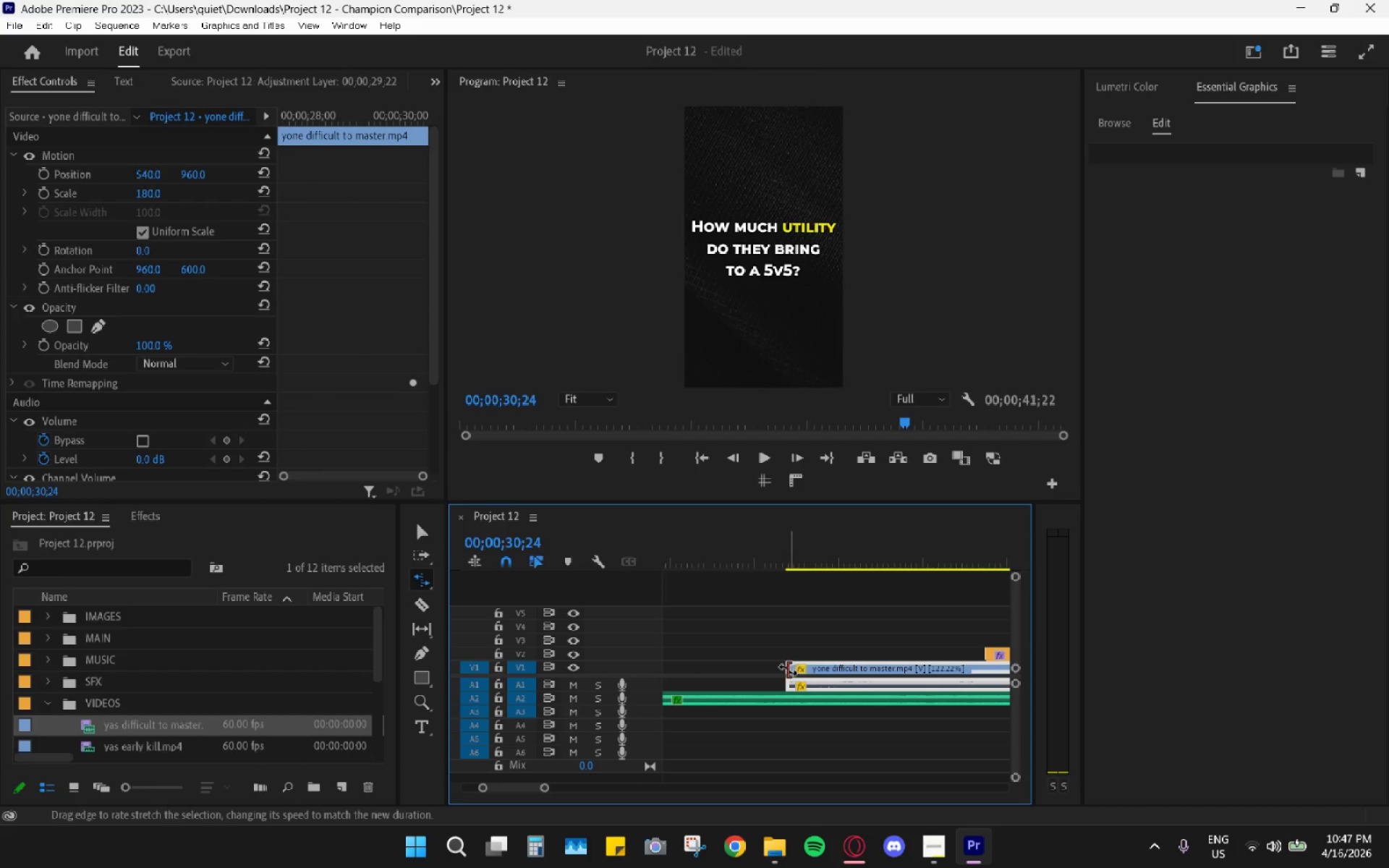 
scroll: coordinate [778, 656], scroll_direction: up, amount: 4.0
 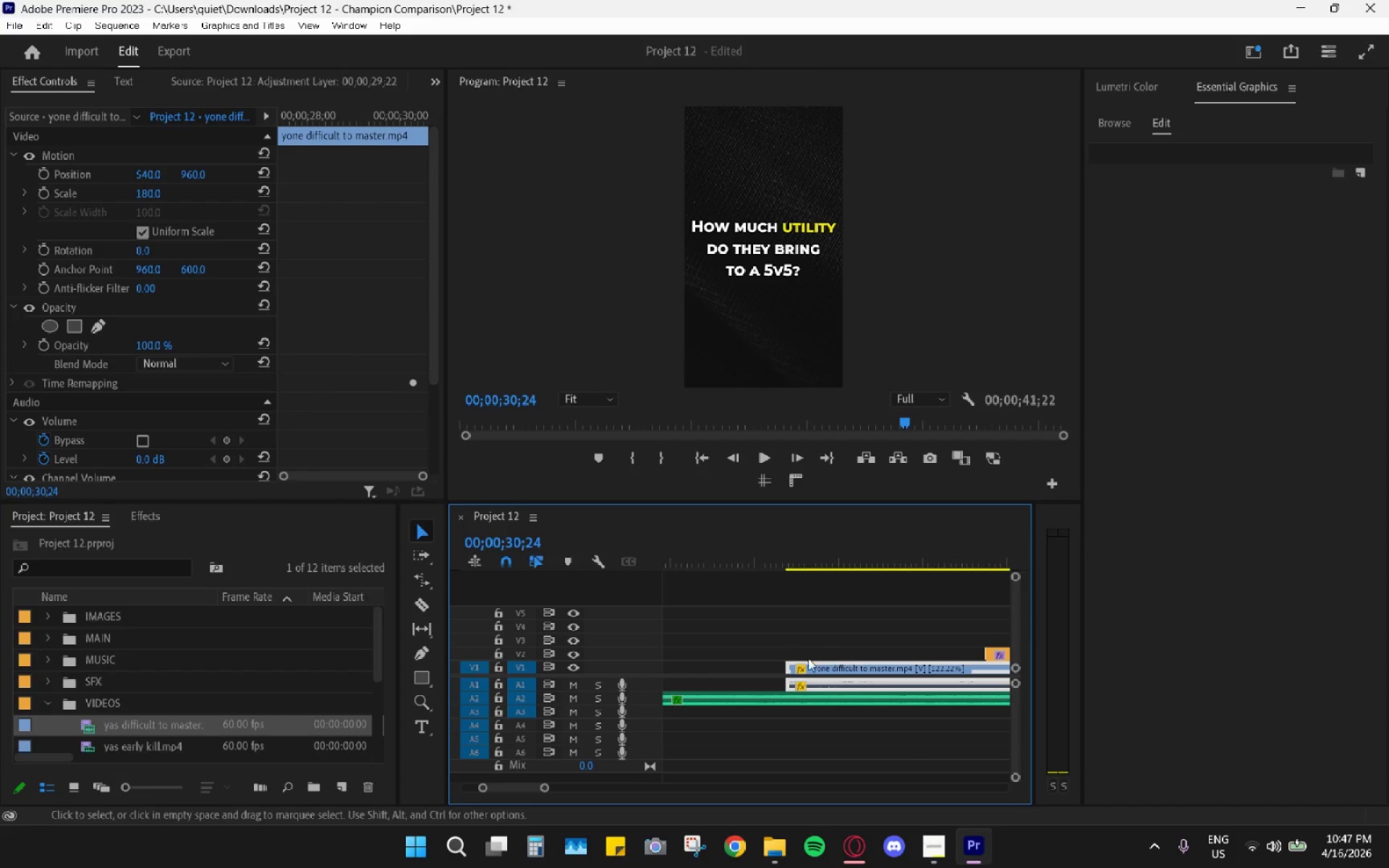 
left_click_drag(start_coordinate=[786, 668], to_coordinate=[747, 660])
 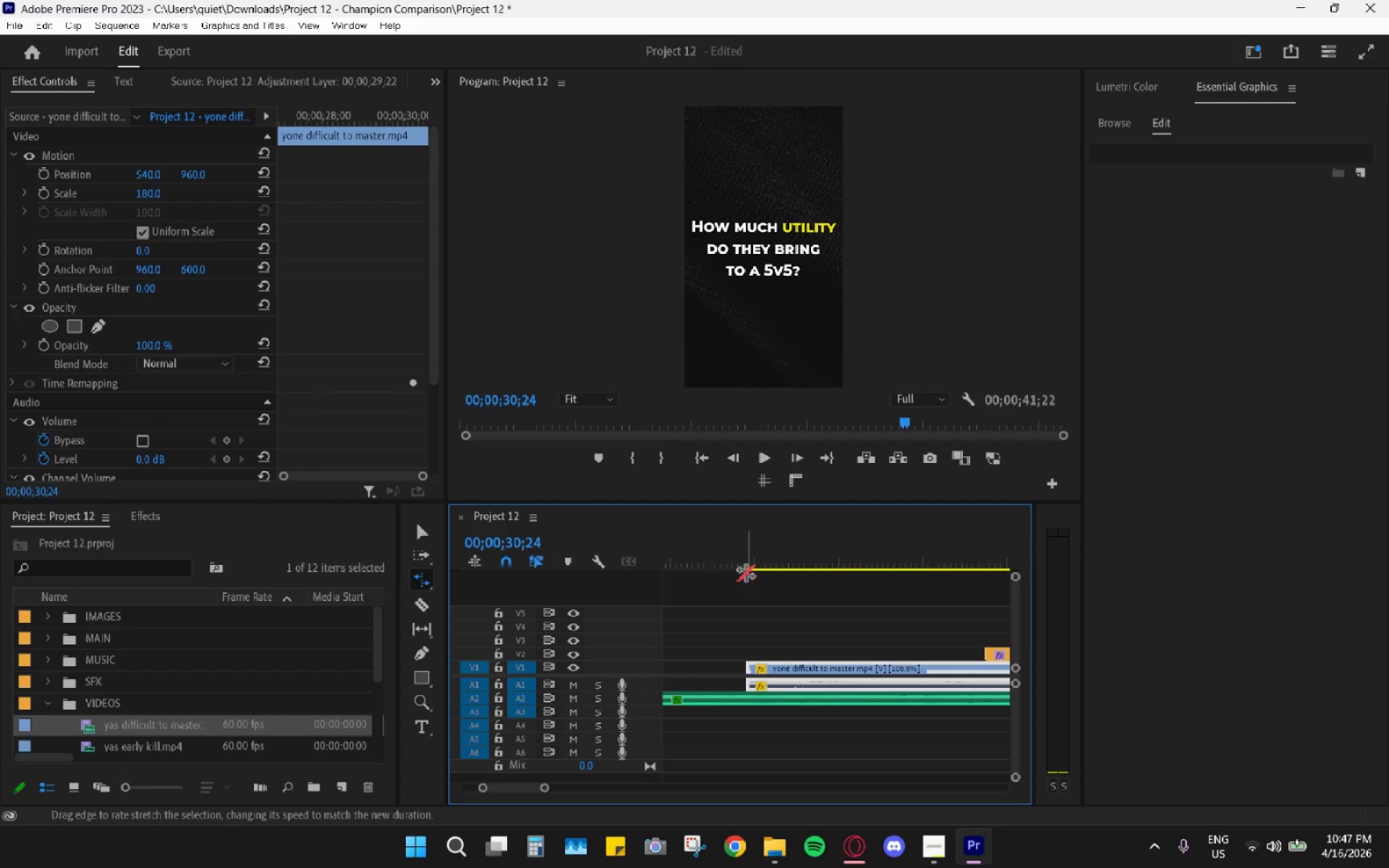 
left_click([746, 559])
 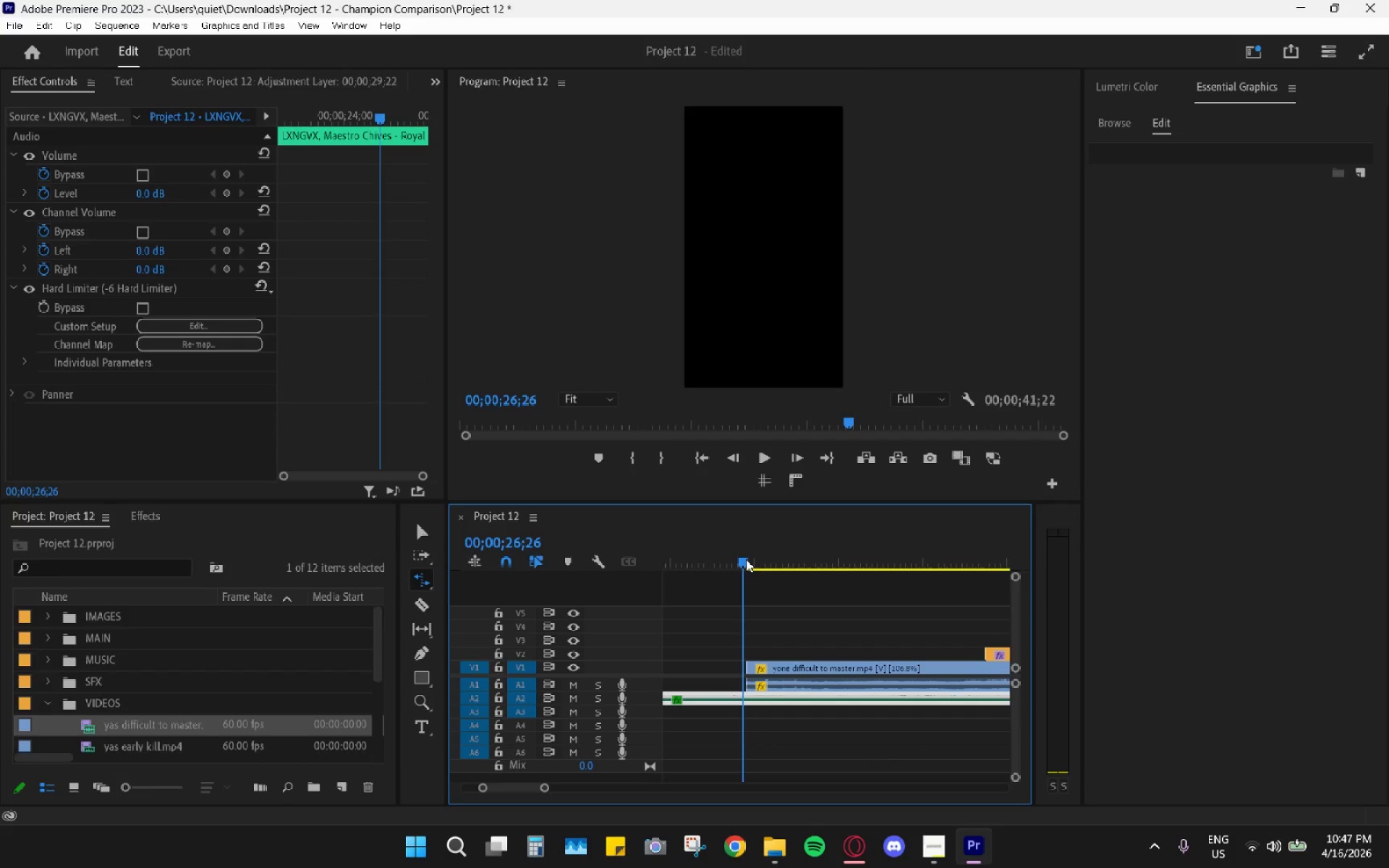 
key(Space)
 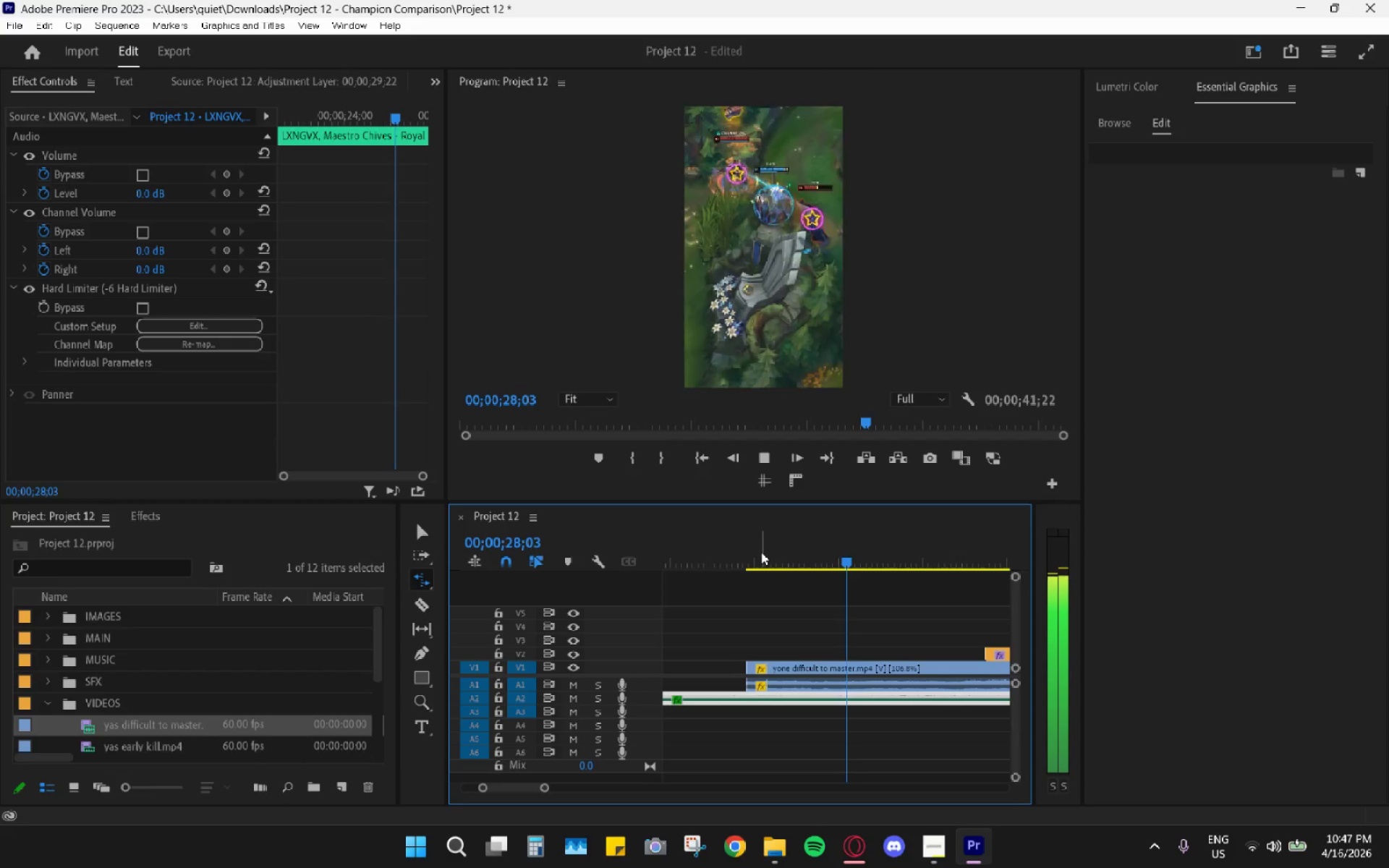 
mouse_move([778, 551])
 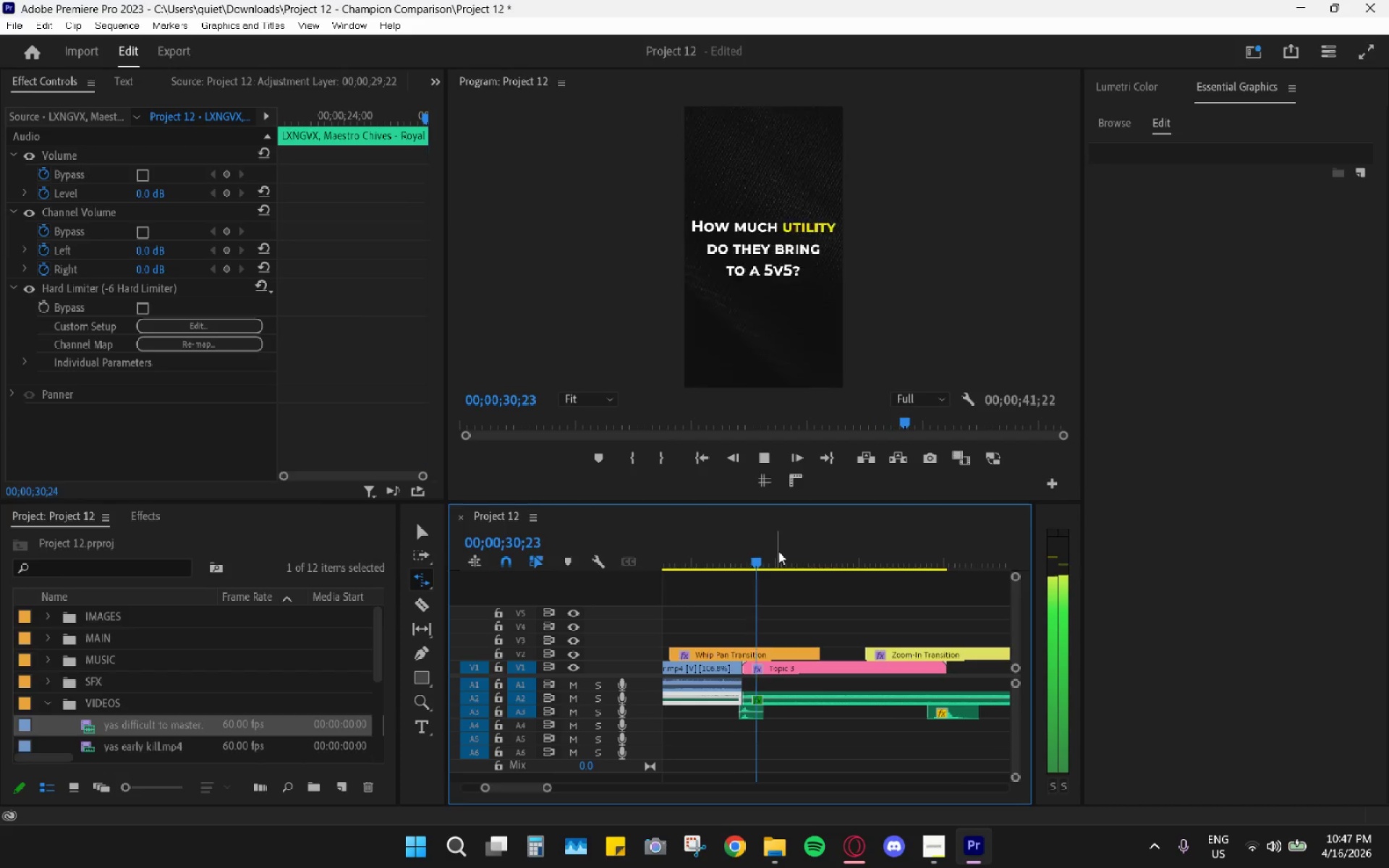 
key(Space)
 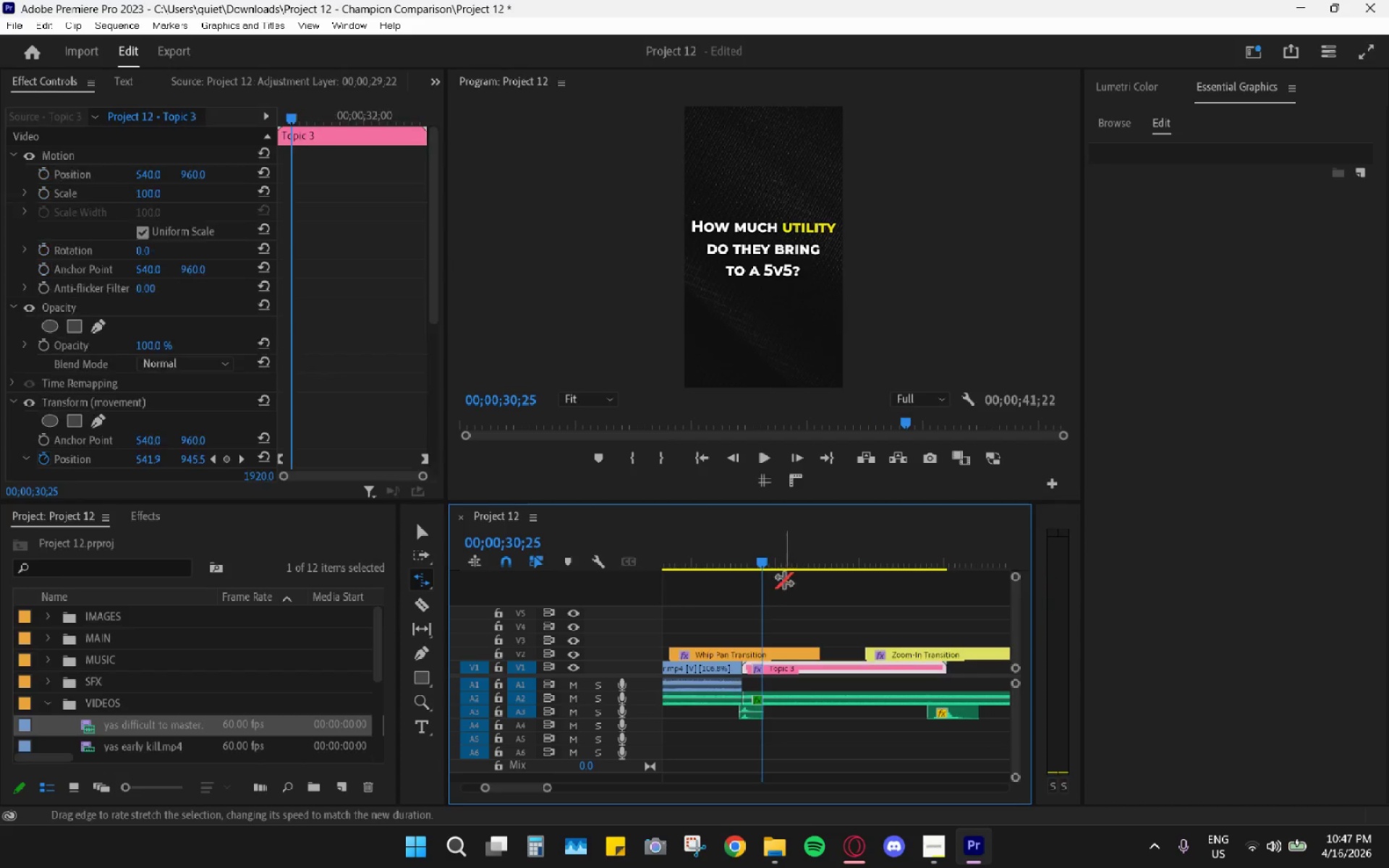 
hold_key(key=AltLeft, duration=0.75)
hold_key(key=AltLeft, duration=0.61)
scroll: coordinate [770, 690], scroll_direction: down, amount: 2.0
 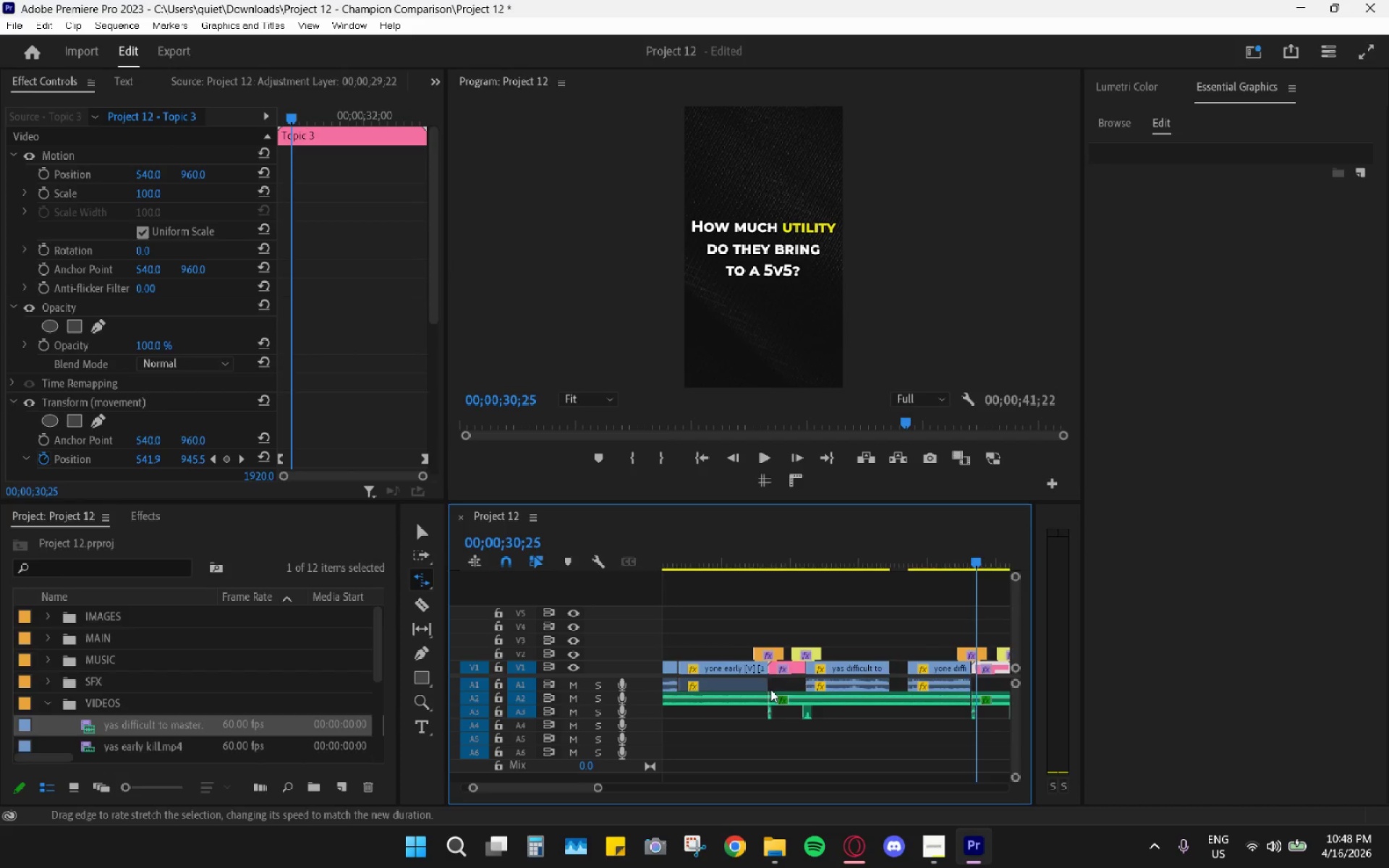 
scroll: coordinate [770, 689], scroll_direction: up, amount: 5.0
 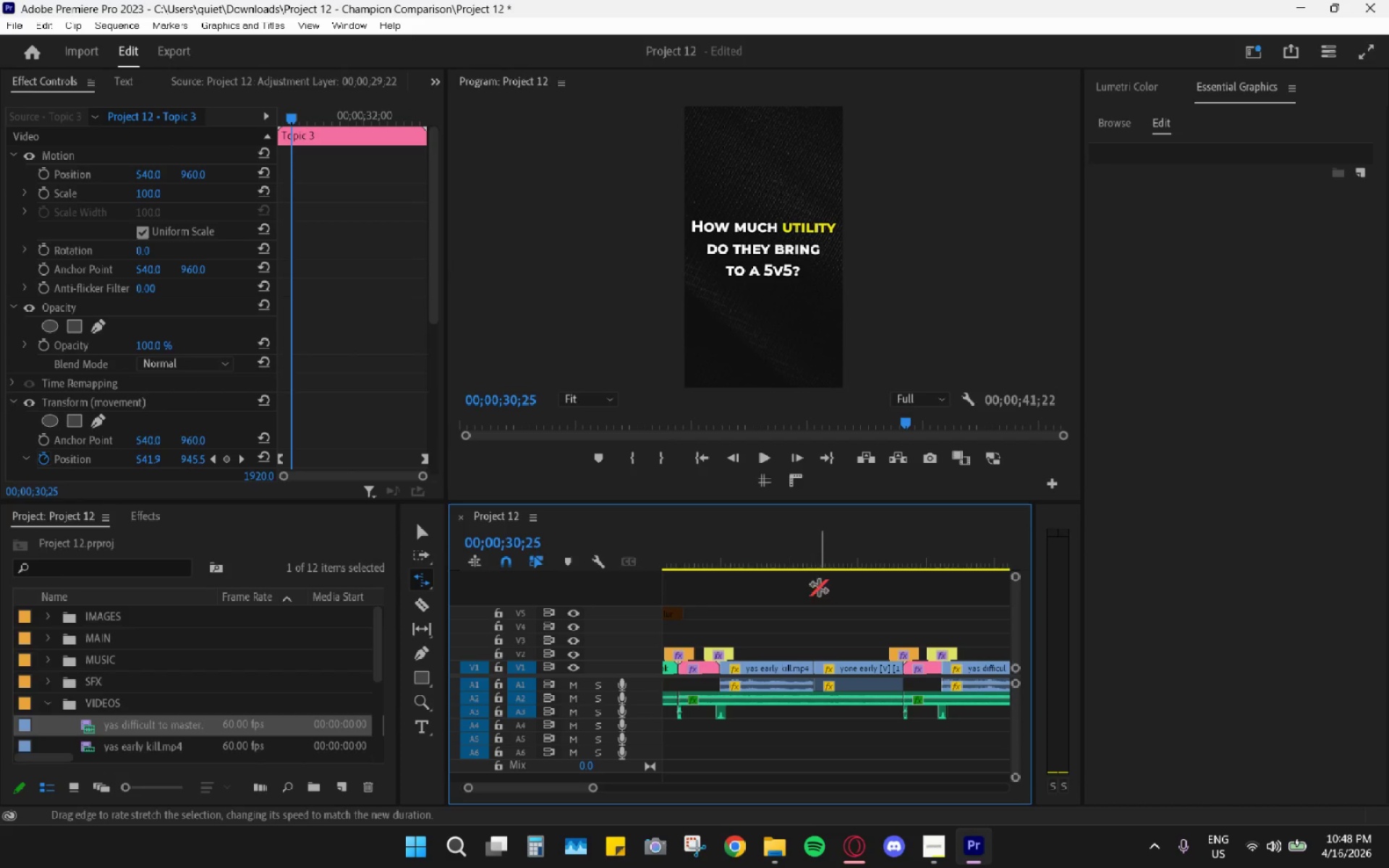 
scroll: coordinate [907, 574], scroll_direction: down, amount: 7.0
 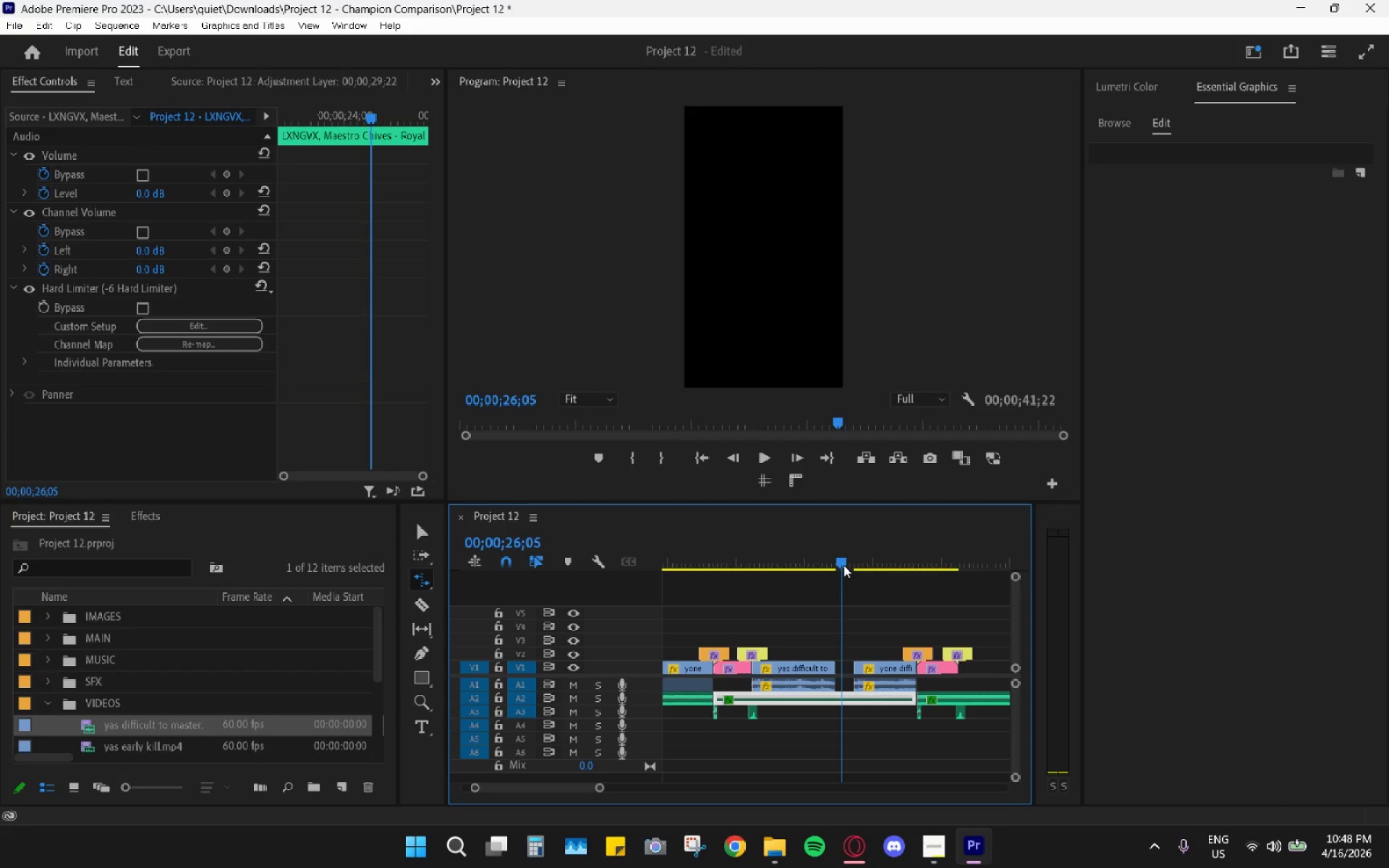 
hold_key(key=AltLeft, duration=1.09)
scroll: coordinate [849, 630], scroll_direction: up, amount: 4.0
 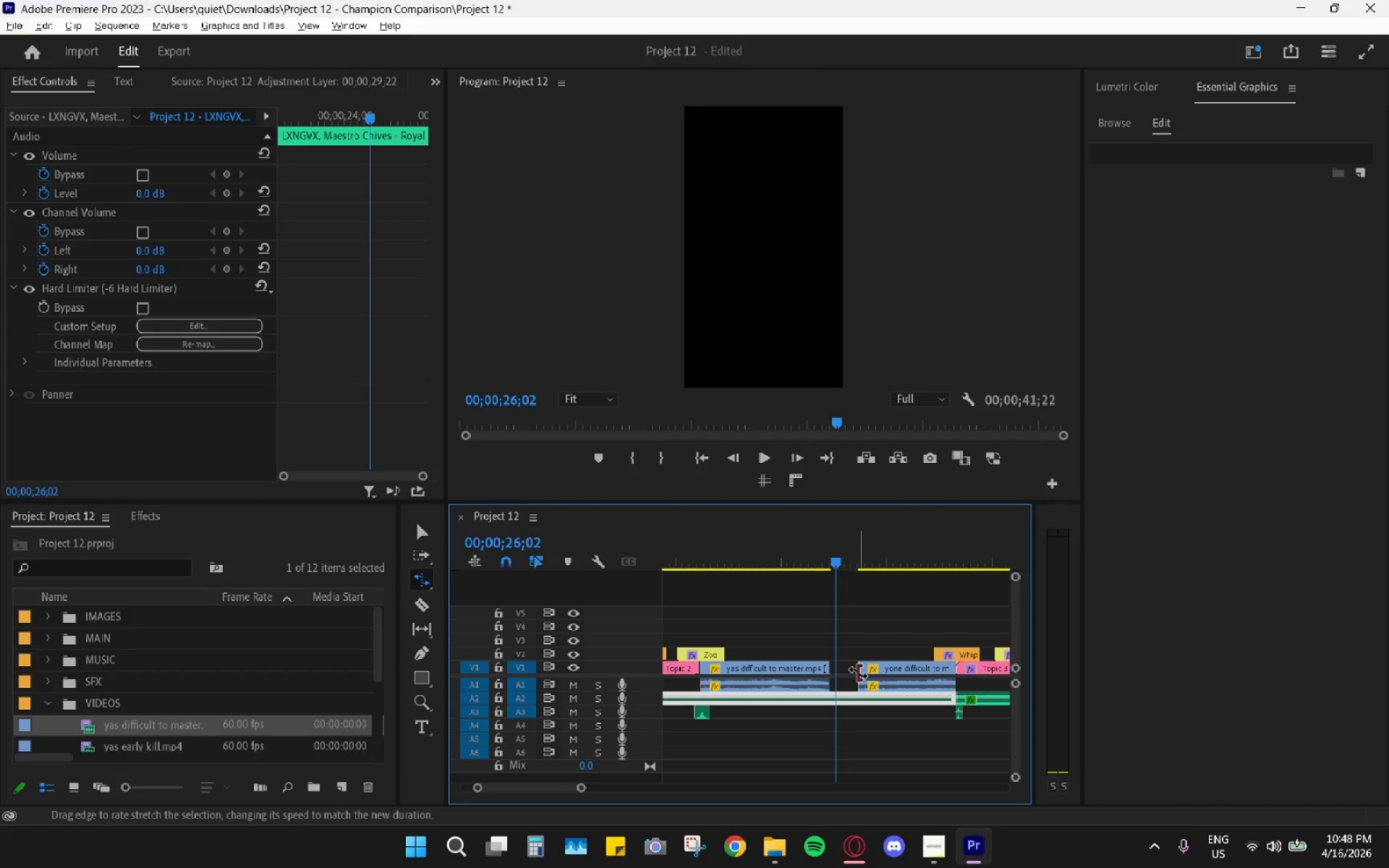 
key(R)
 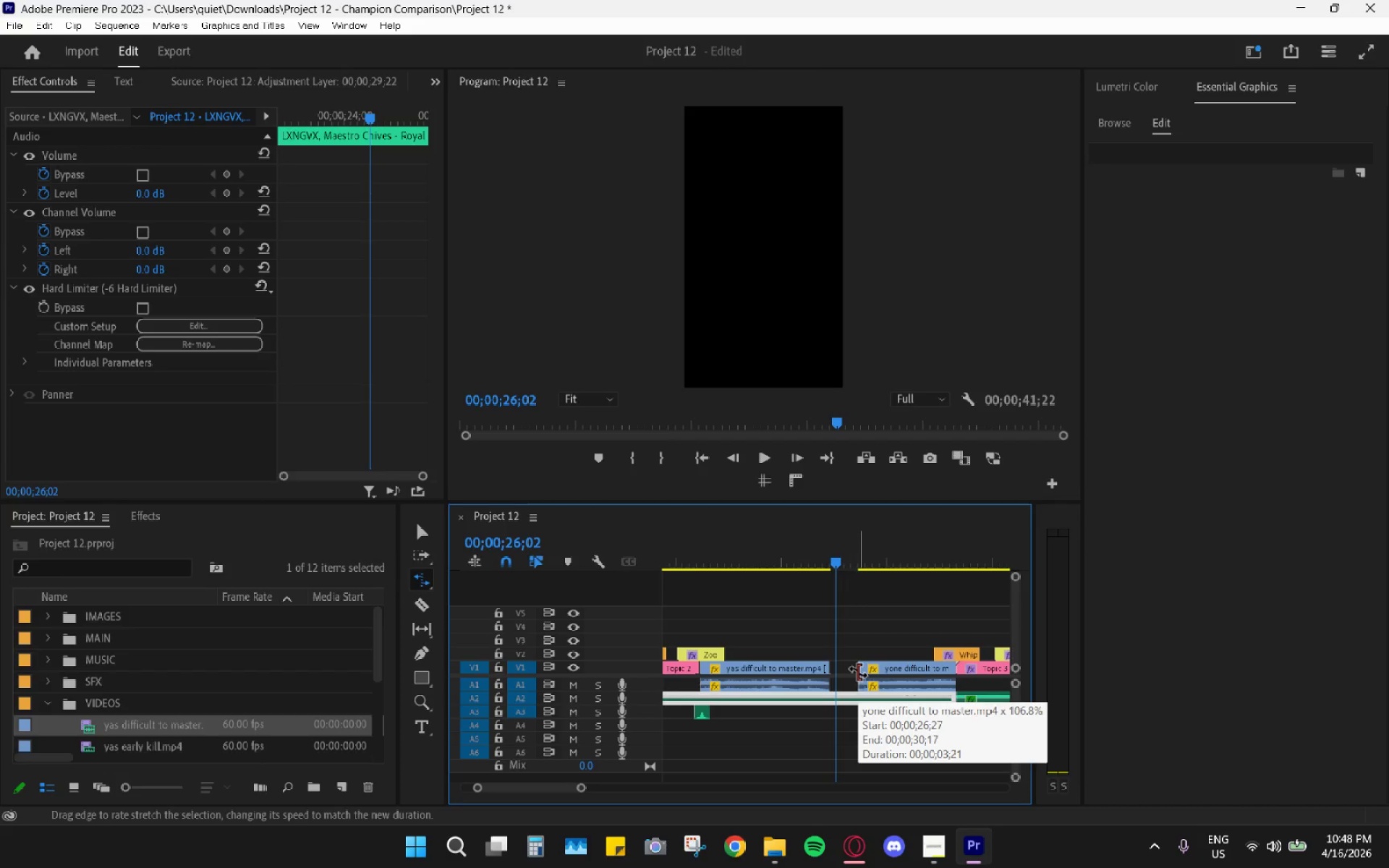 
left_click_drag(start_coordinate=[858, 672], to_coordinate=[836, 665])
 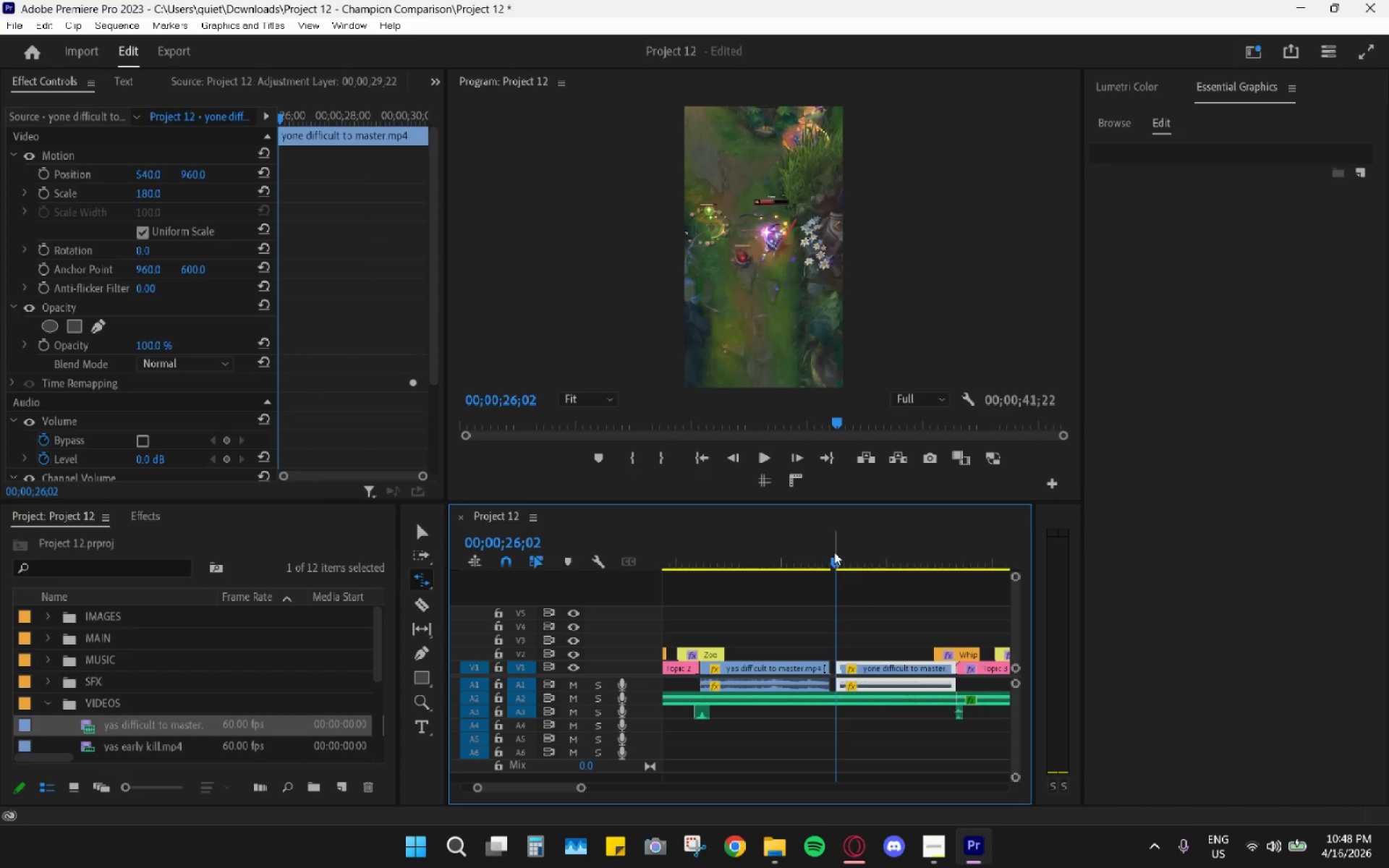 
key(Space)
 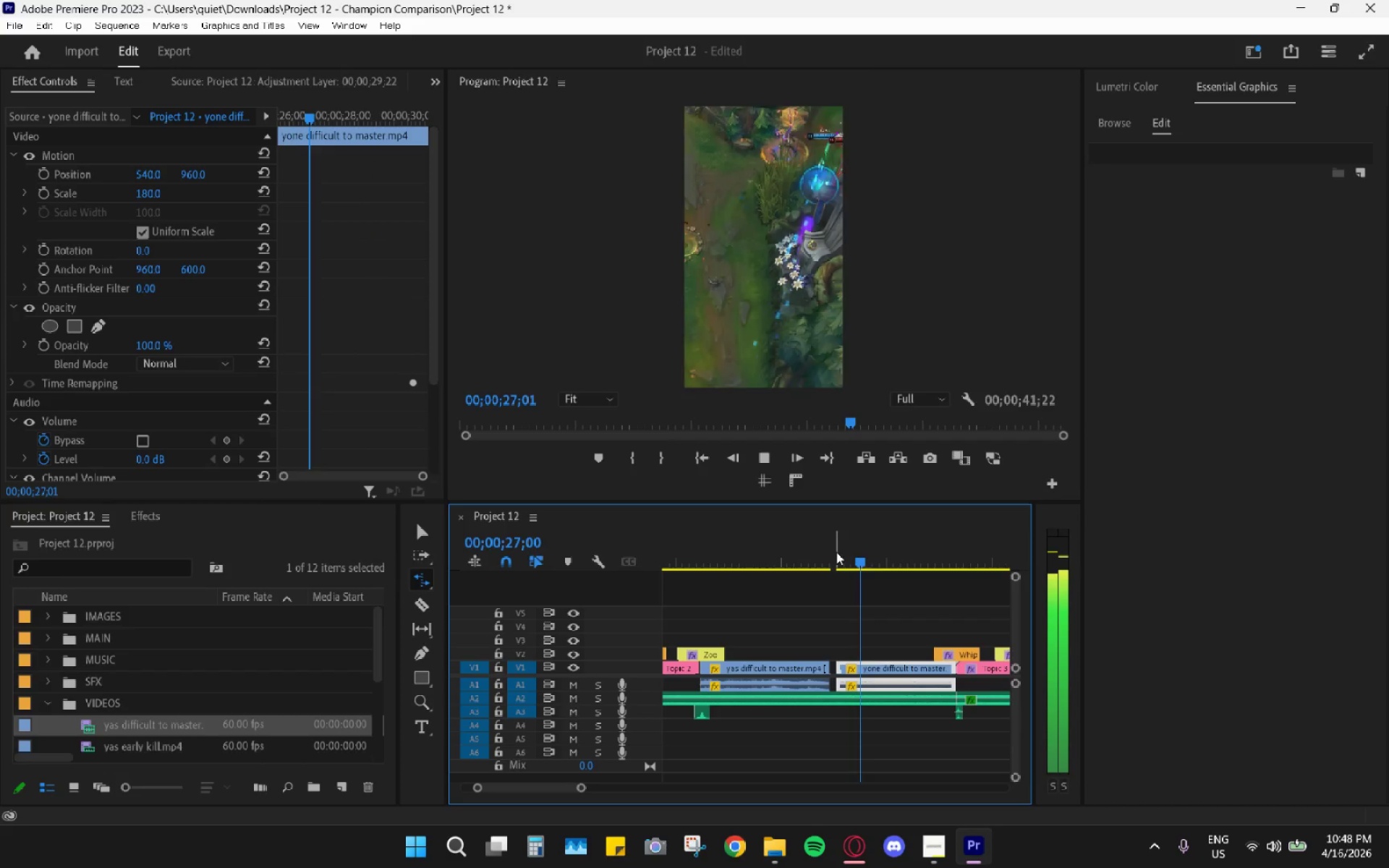 
key(Control+Z)
 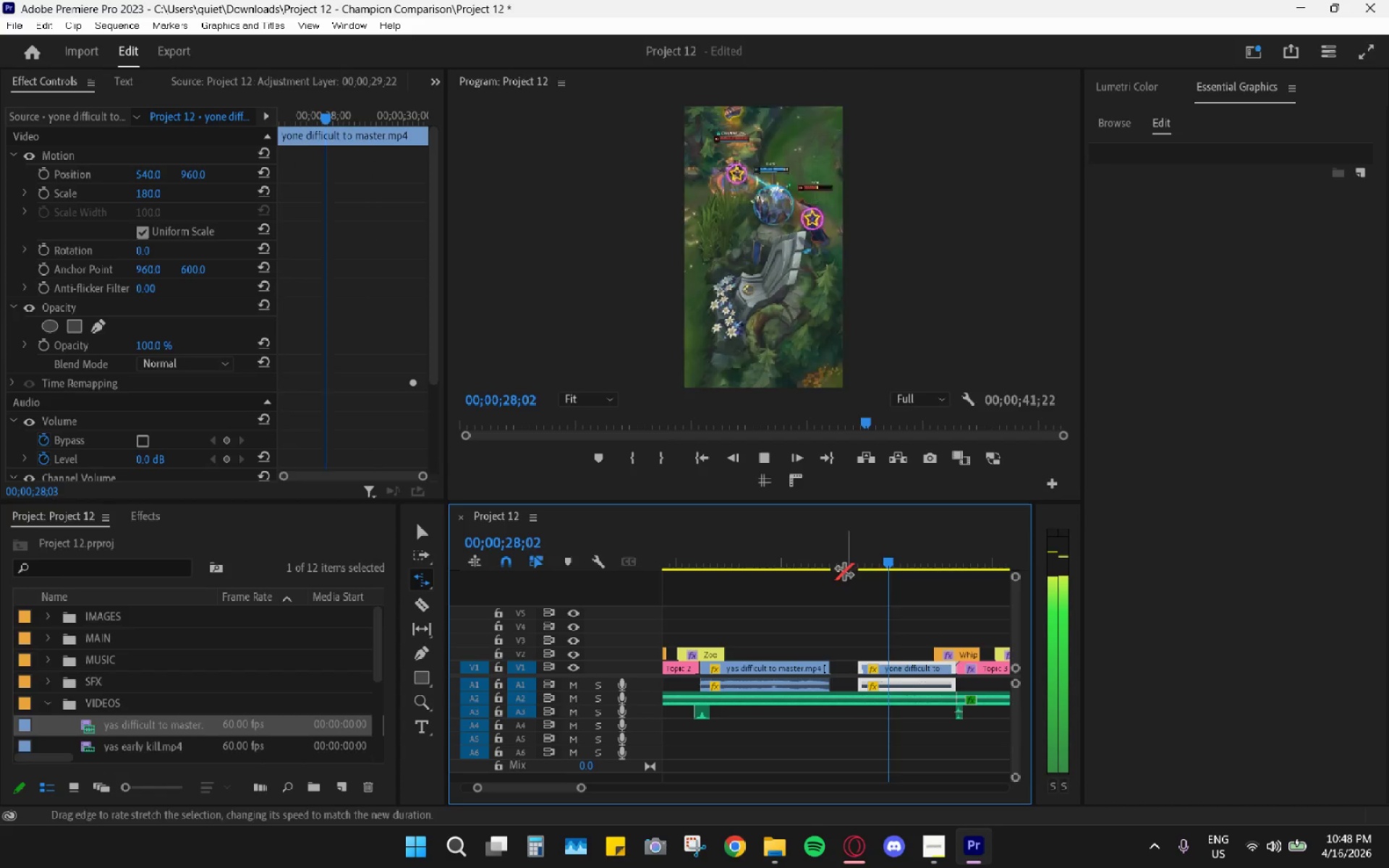 
left_click_drag(start_coordinate=[841, 561], to_coordinate=[838, 561])
 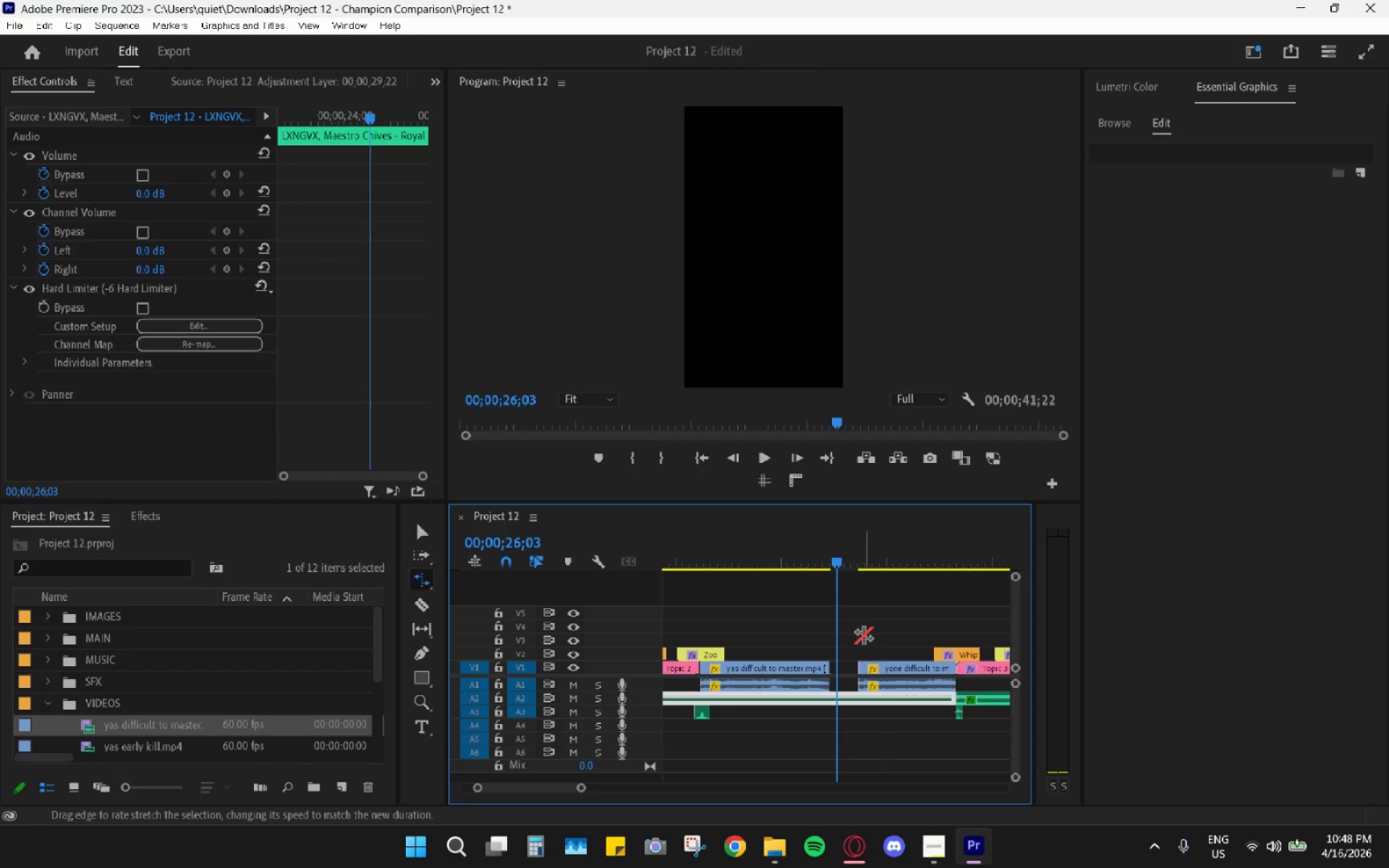 
key(V)
 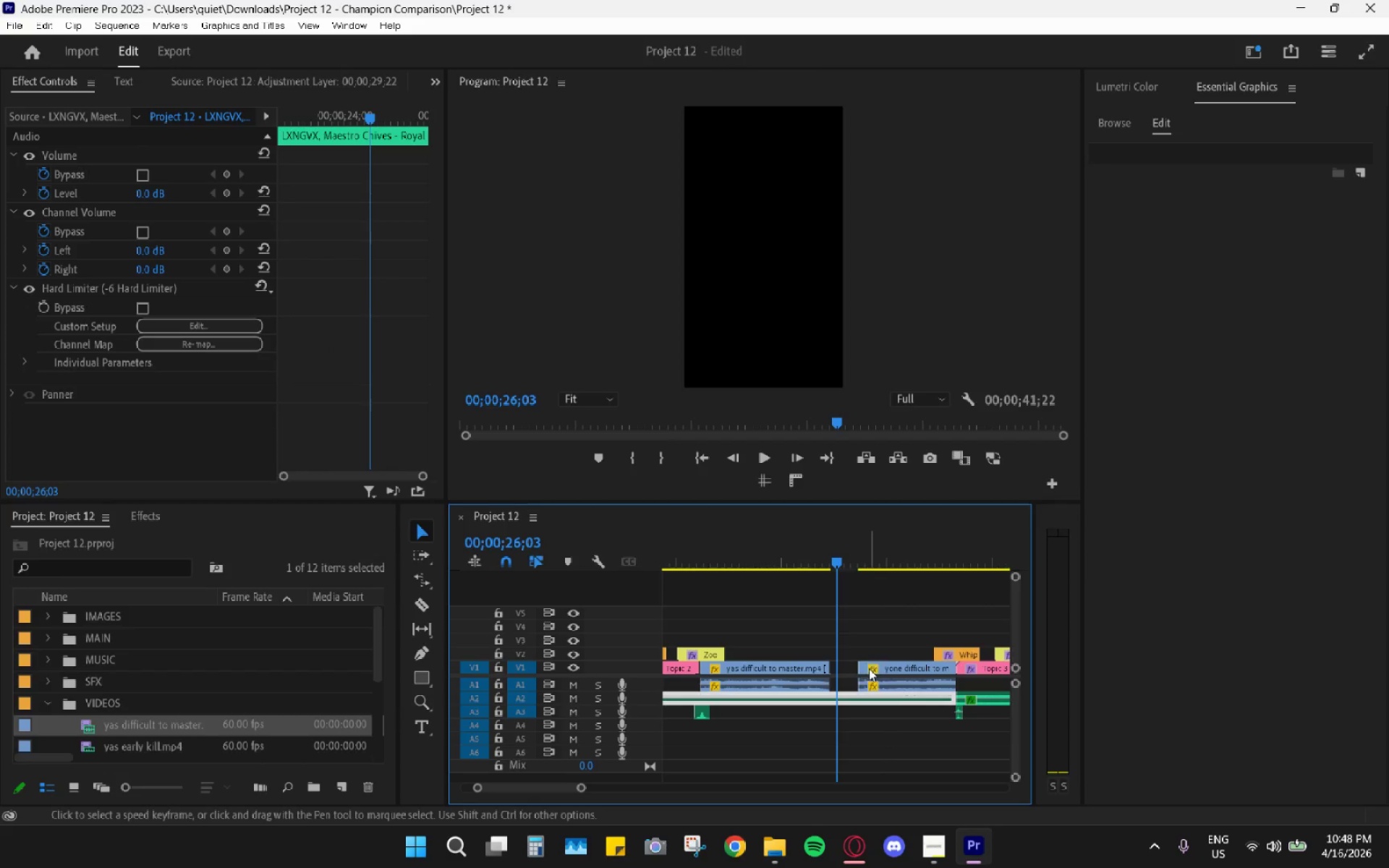 
left_click_drag(start_coordinate=[869, 668], to_coordinate=[851, 663])
 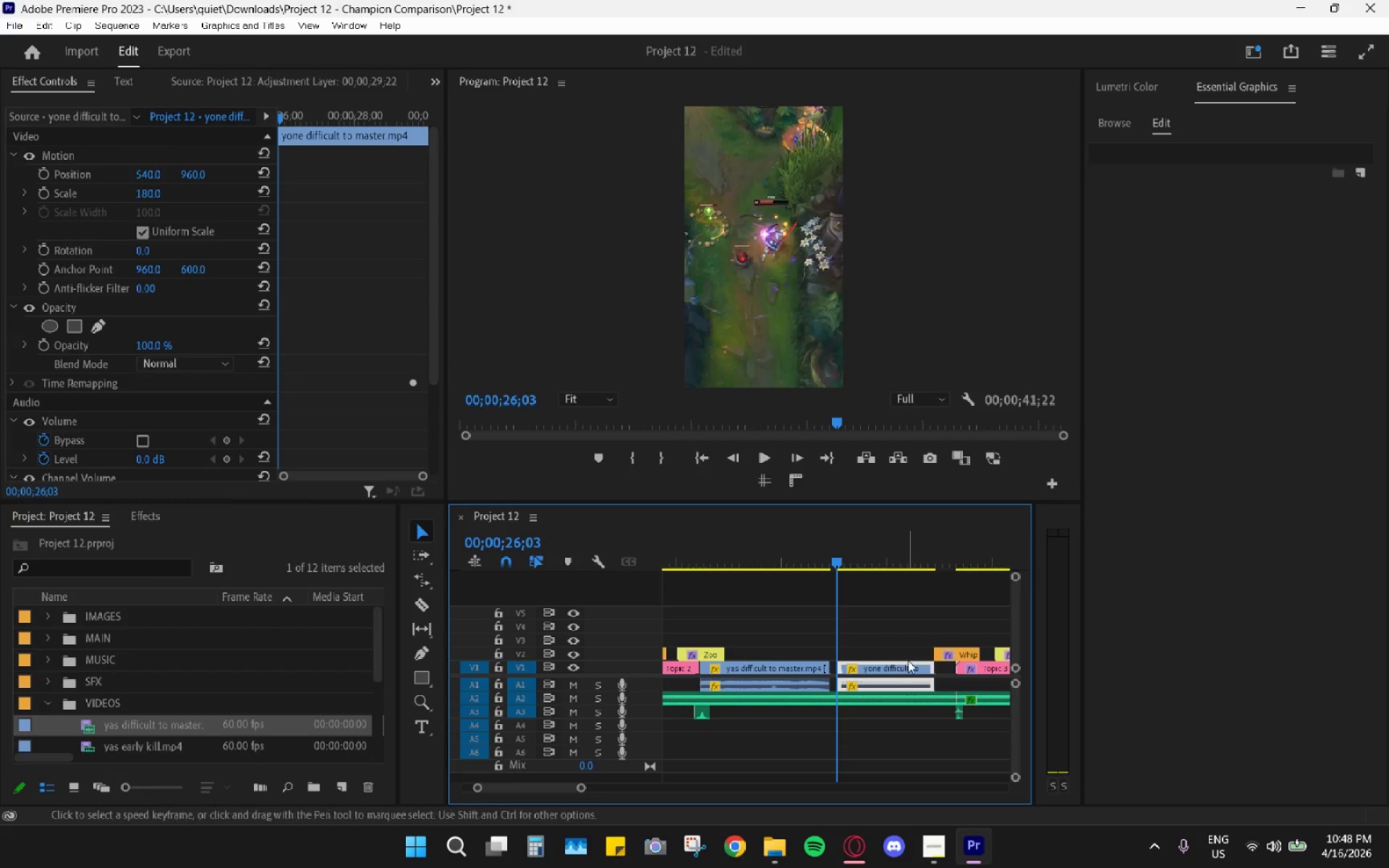 
left_click_drag(start_coordinate=[910, 670], to_coordinate=[925, 674])
 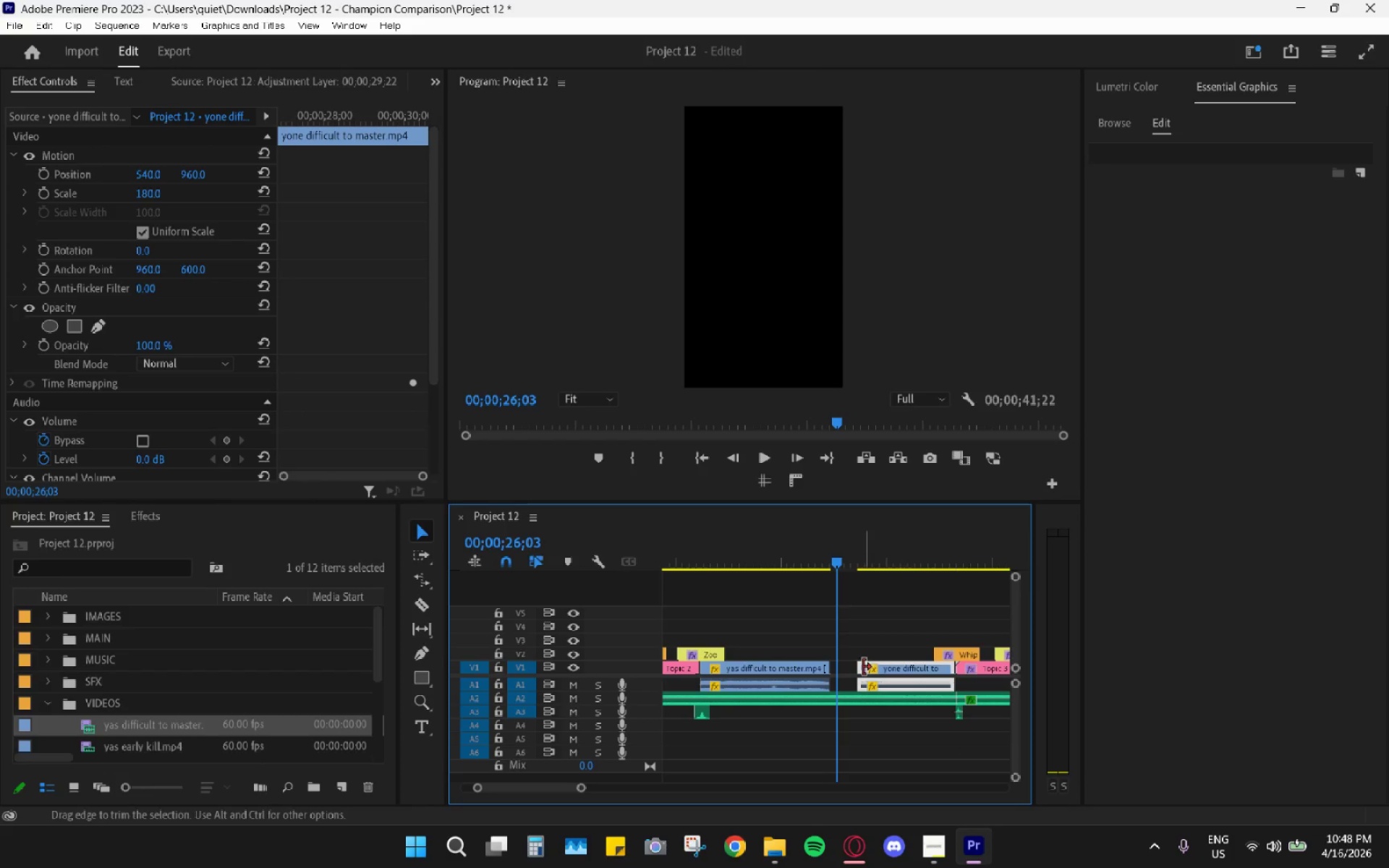 
left_click_drag(start_coordinate=[863, 667], to_coordinate=[843, 663])
 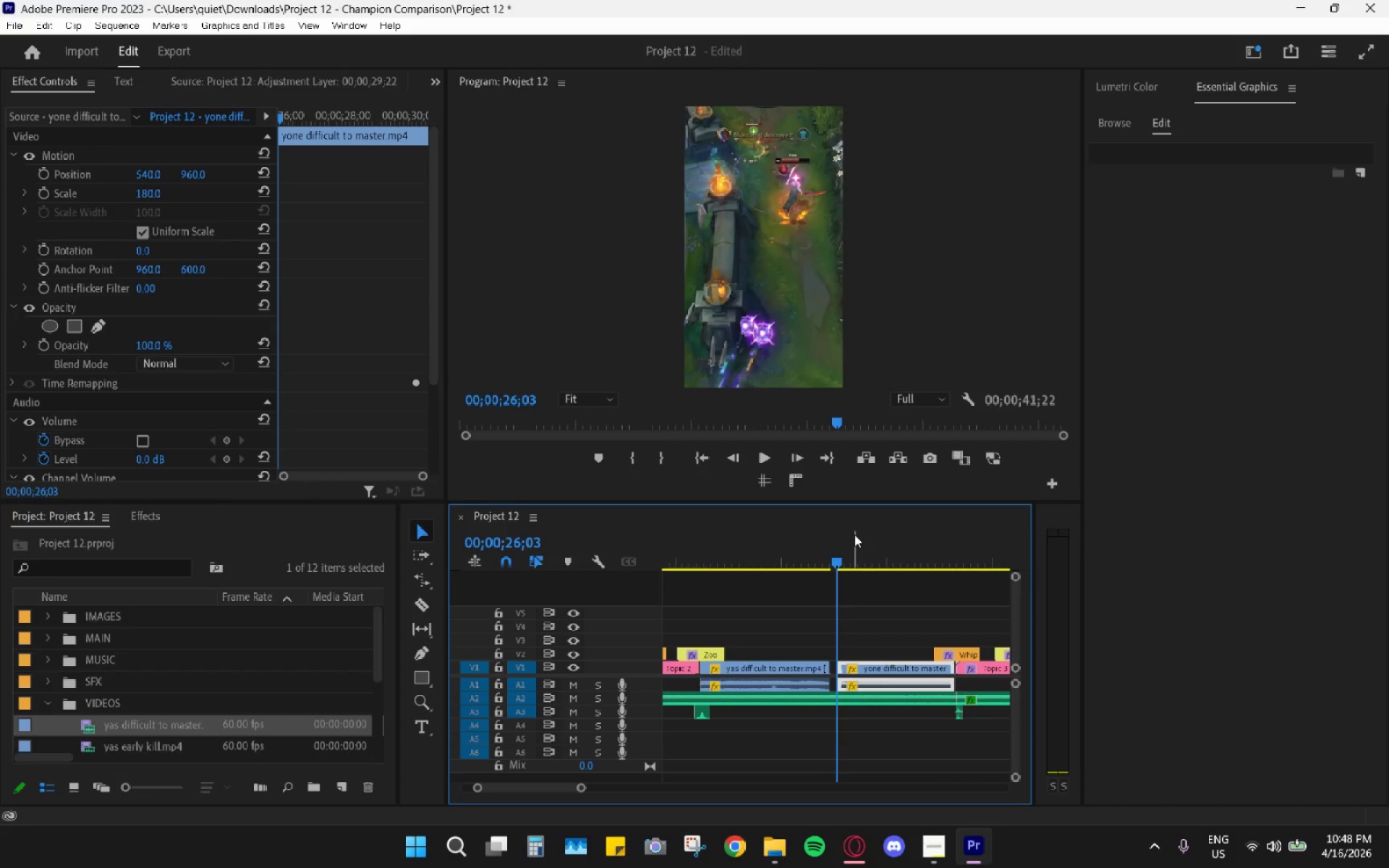 
key(Space)
 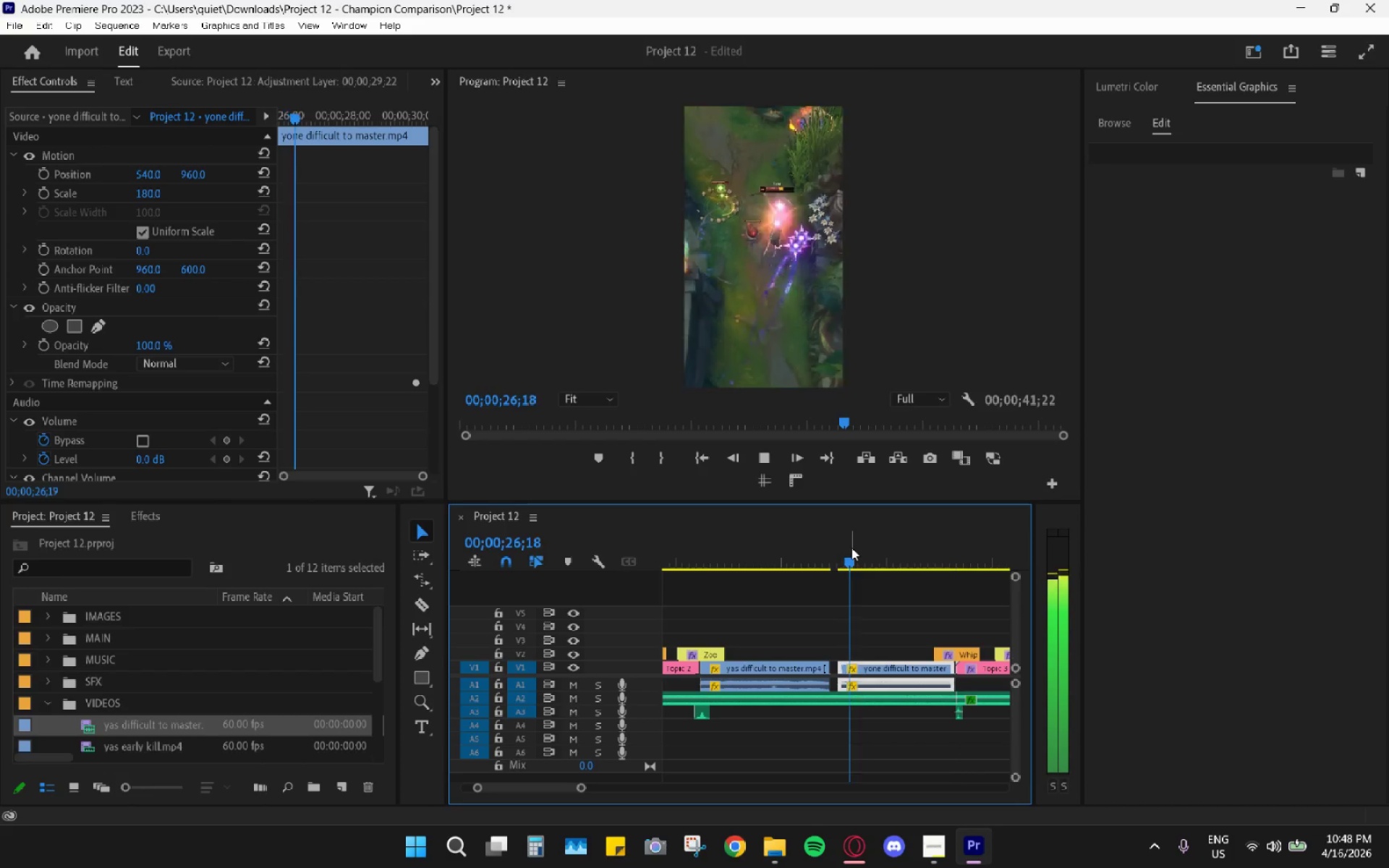 
key(Space)
 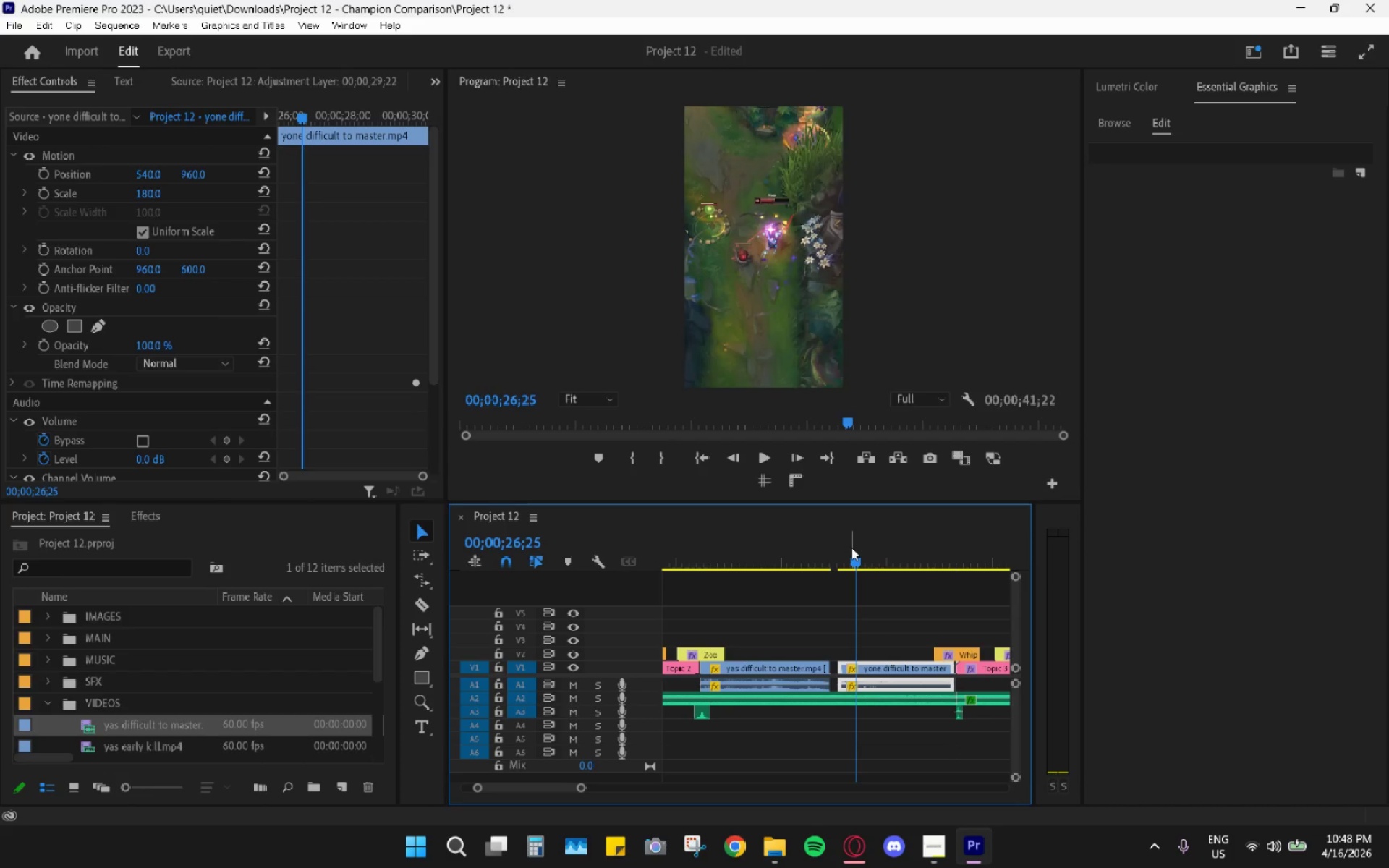 
key(Space)
 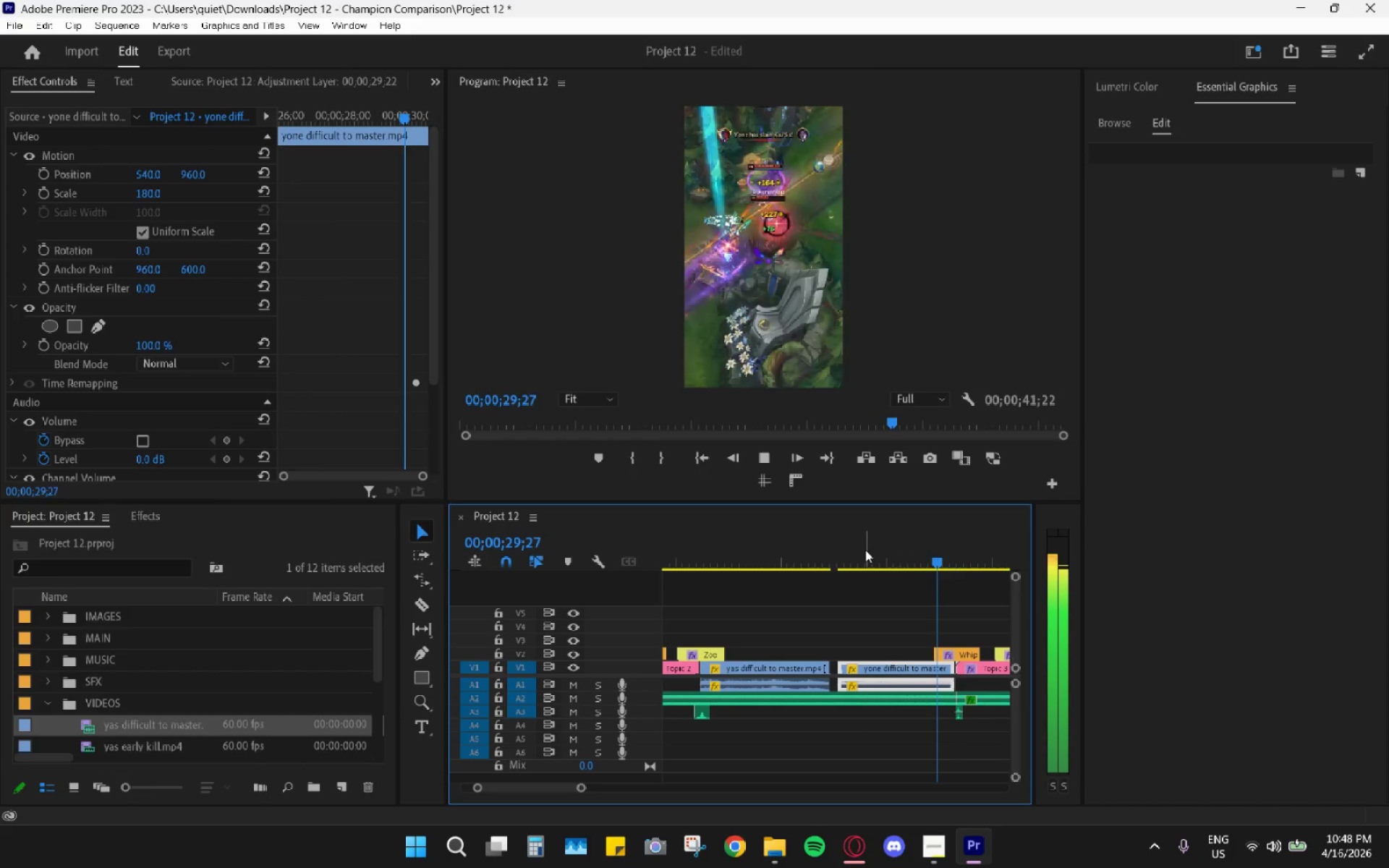 
key(Space)
 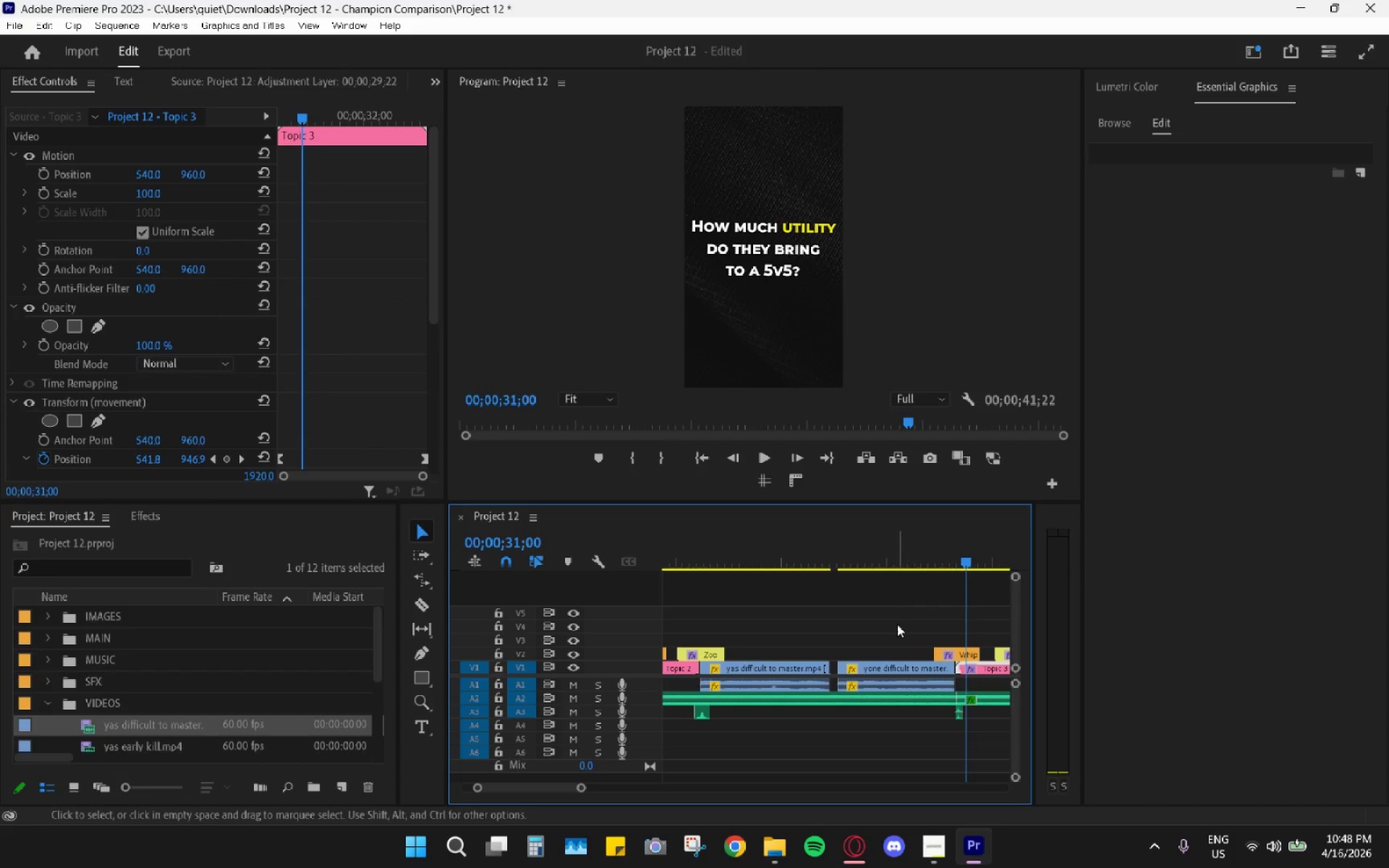 
key(Control+Z)
 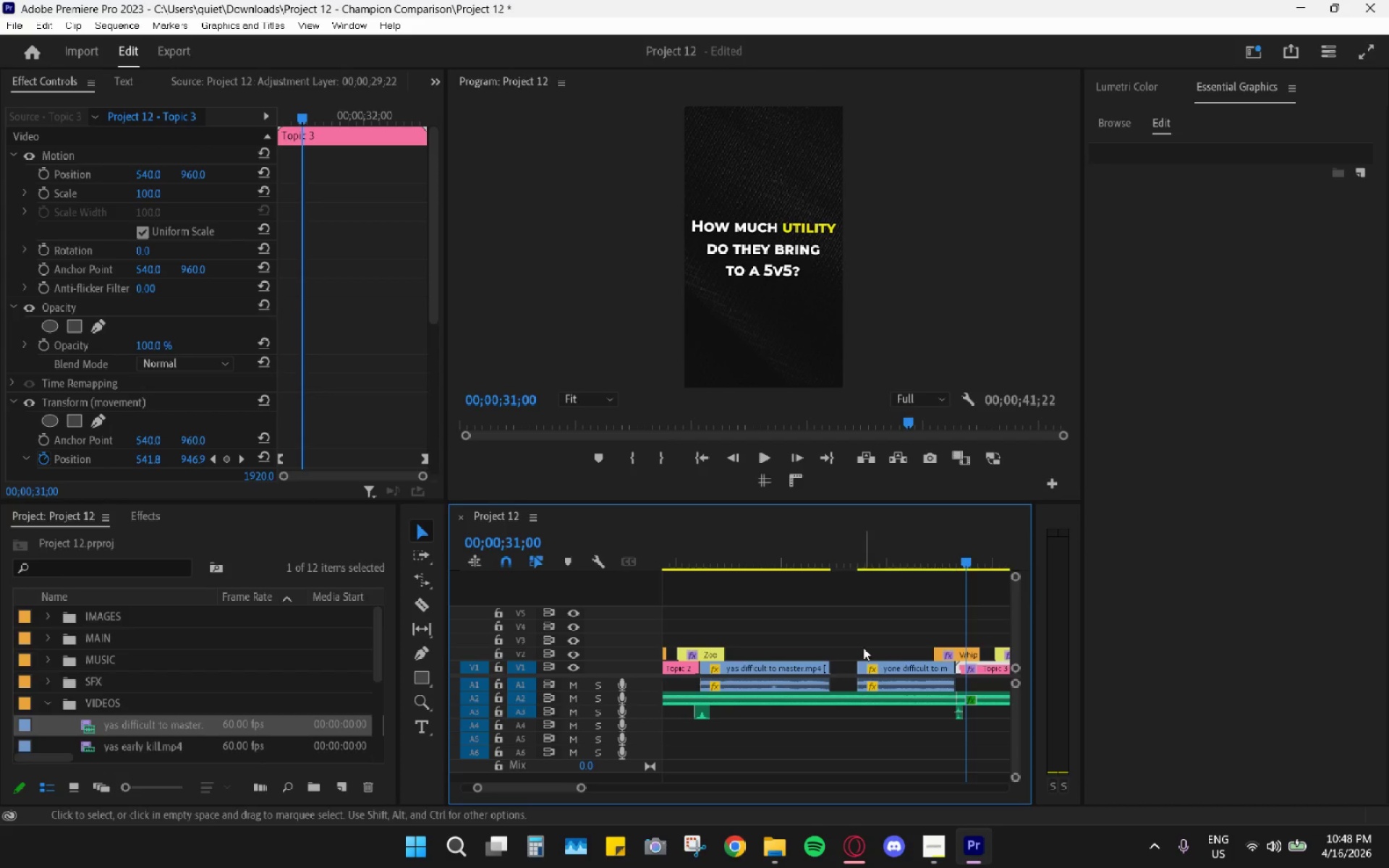 
left_click_drag(start_coordinate=[862, 670], to_coordinate=[850, 666])
 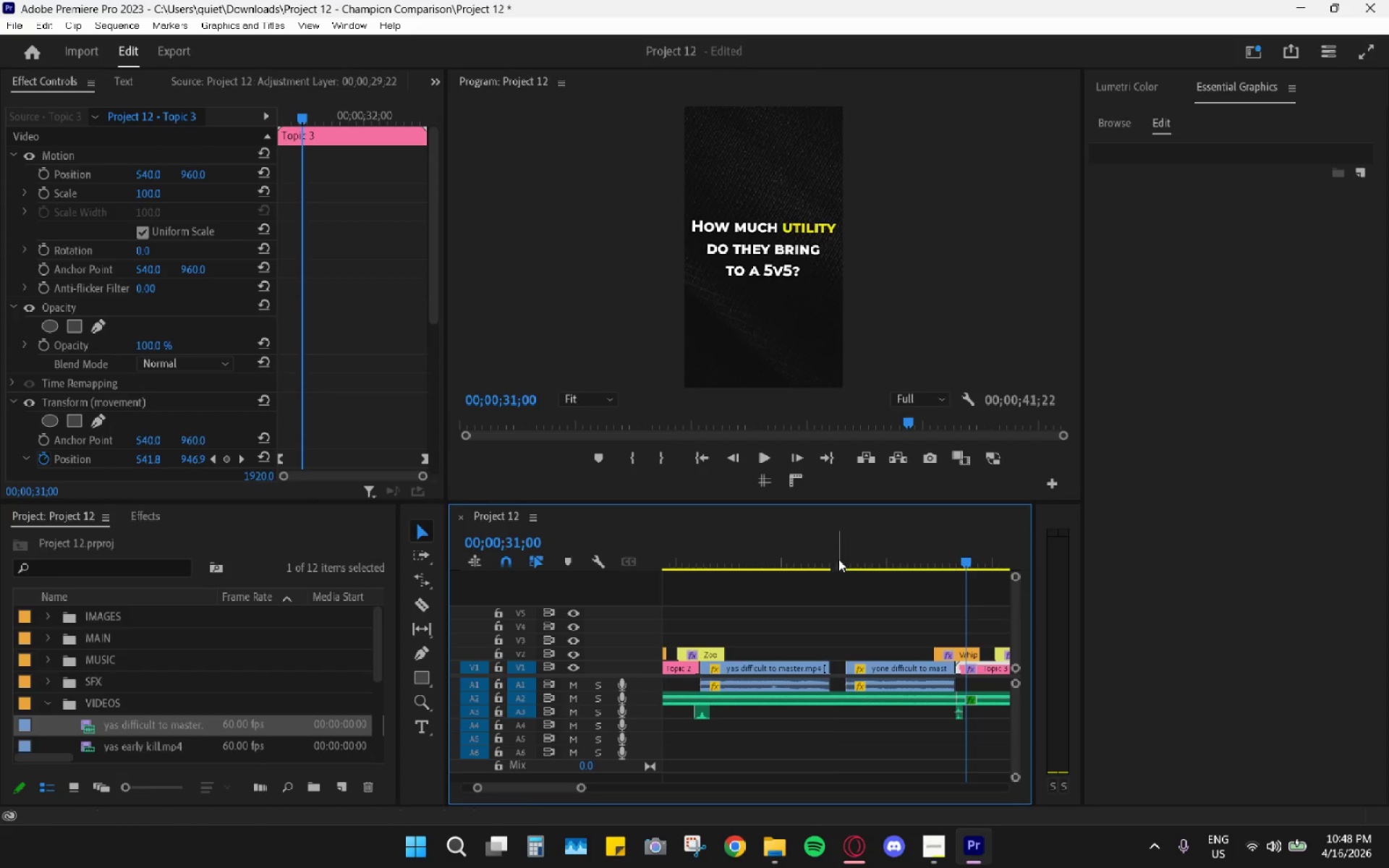 
left_click_drag(start_coordinate=[836, 550], to_coordinate=[841, 564])
 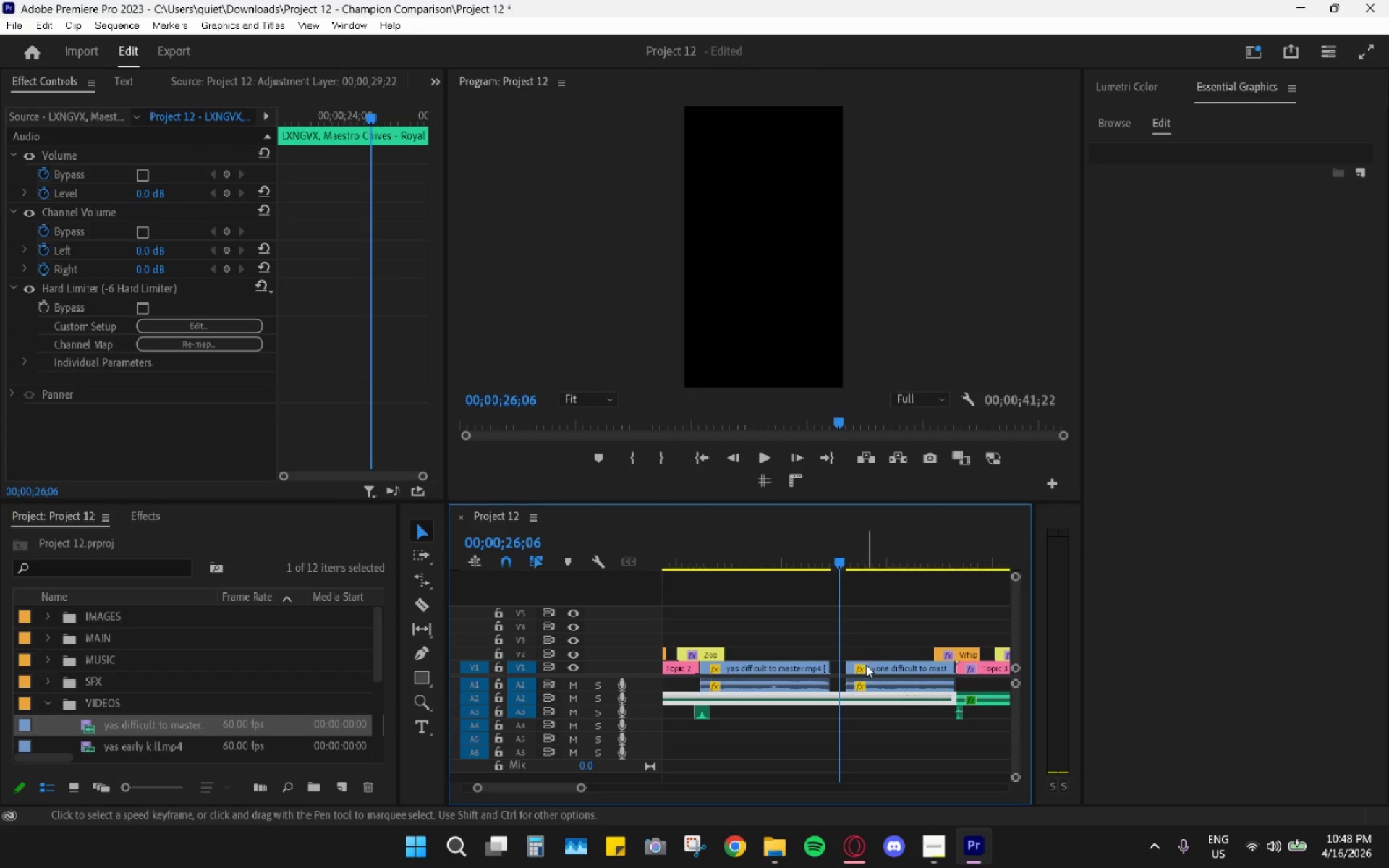 
left_click_drag(start_coordinate=[867, 665], to_coordinate=[859, 664])
 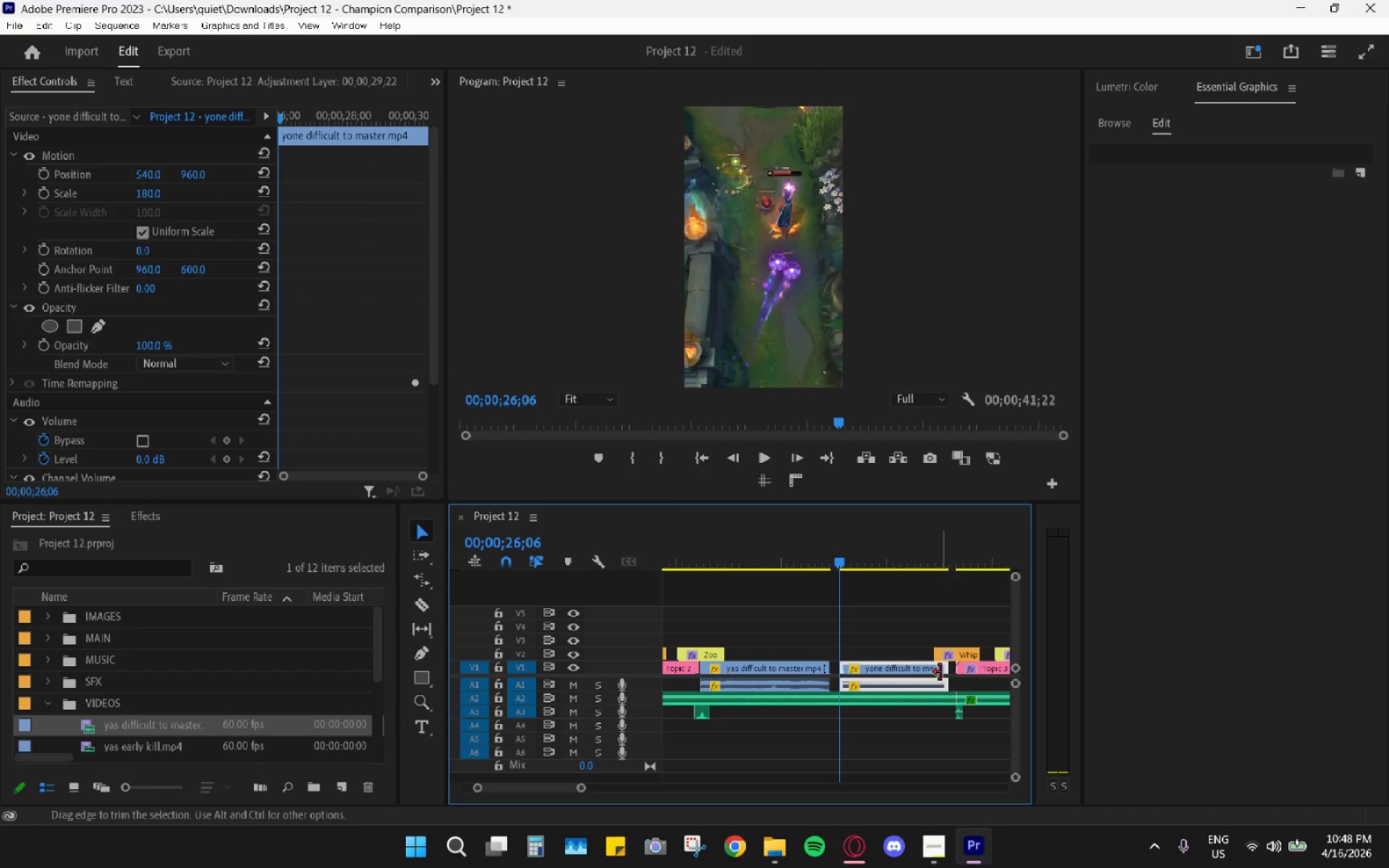 
left_click_drag(start_coordinate=[948, 674], to_coordinate=[952, 676])
 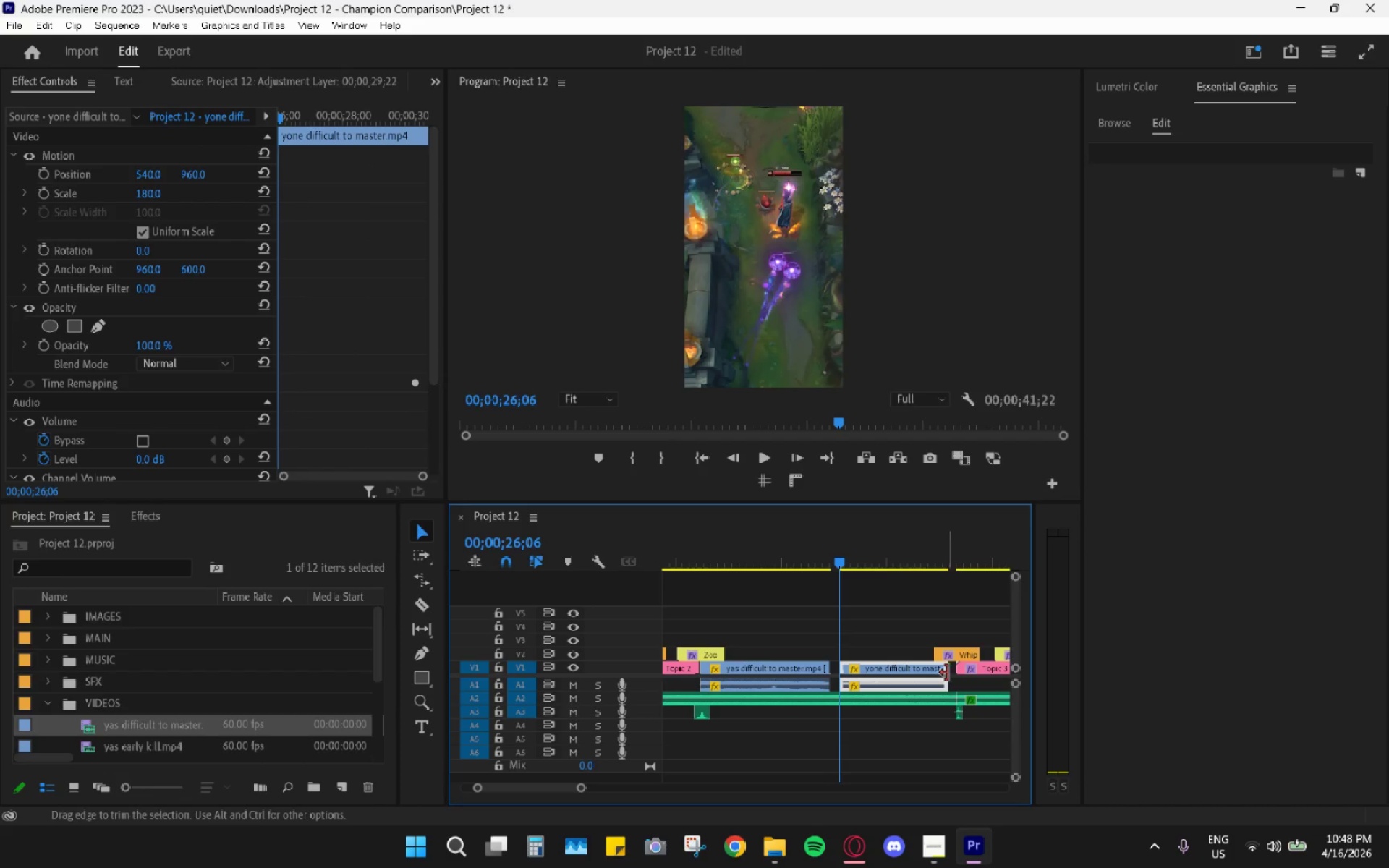 
left_click_drag(start_coordinate=[947, 673], to_coordinate=[954, 673])
 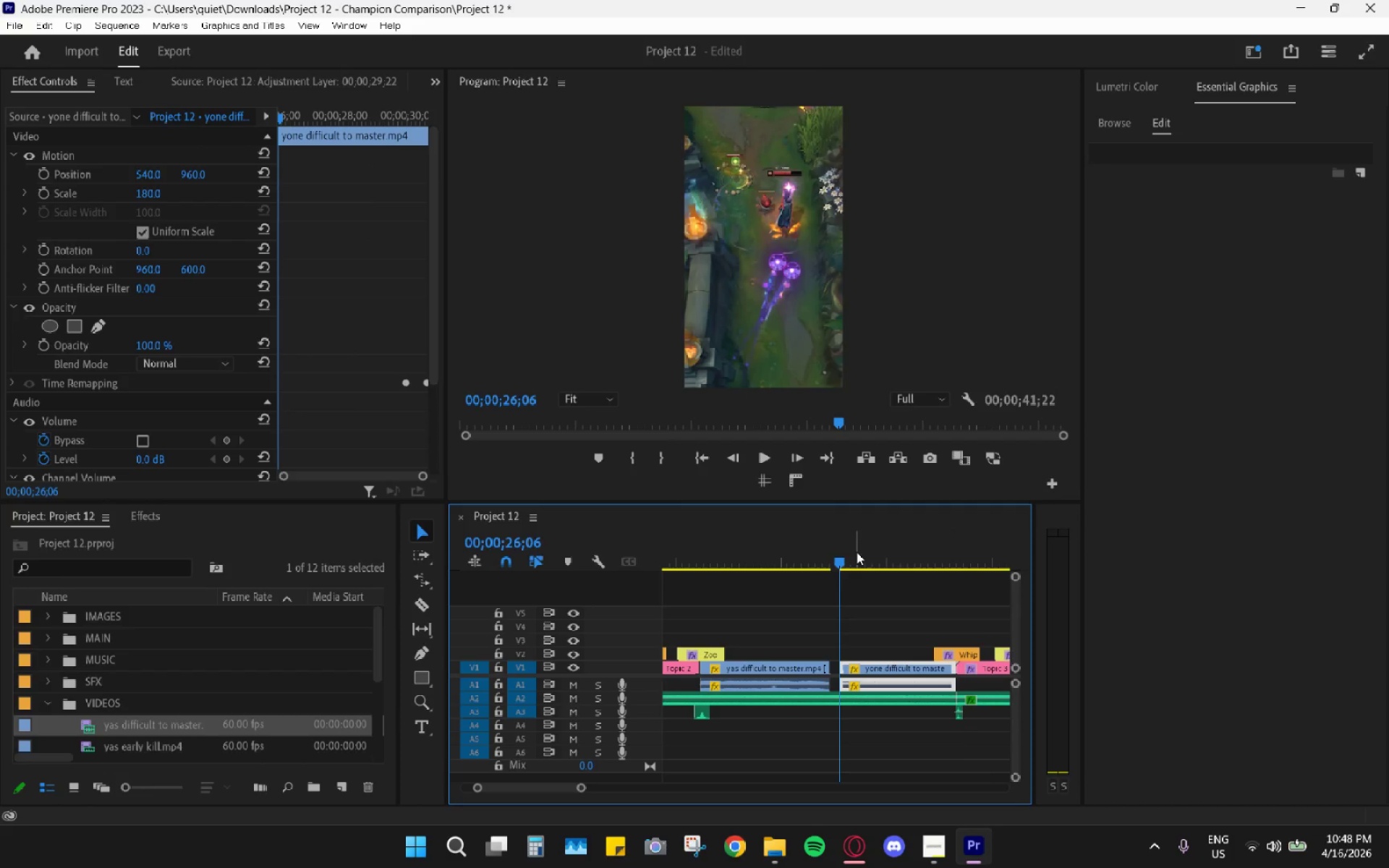 
left_click_drag(start_coordinate=[847, 550], to_coordinate=[836, 548])
 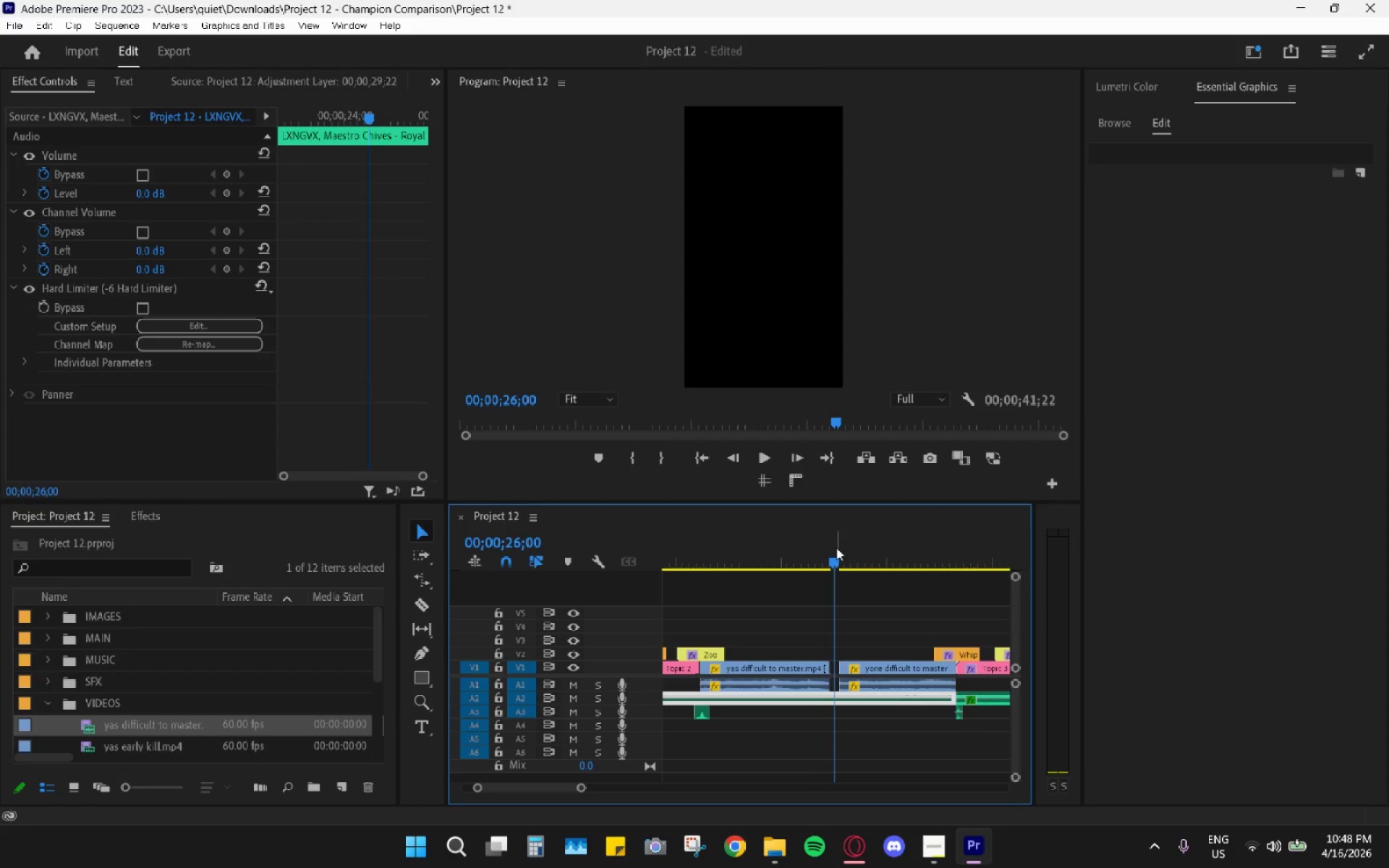 
key(Space)
 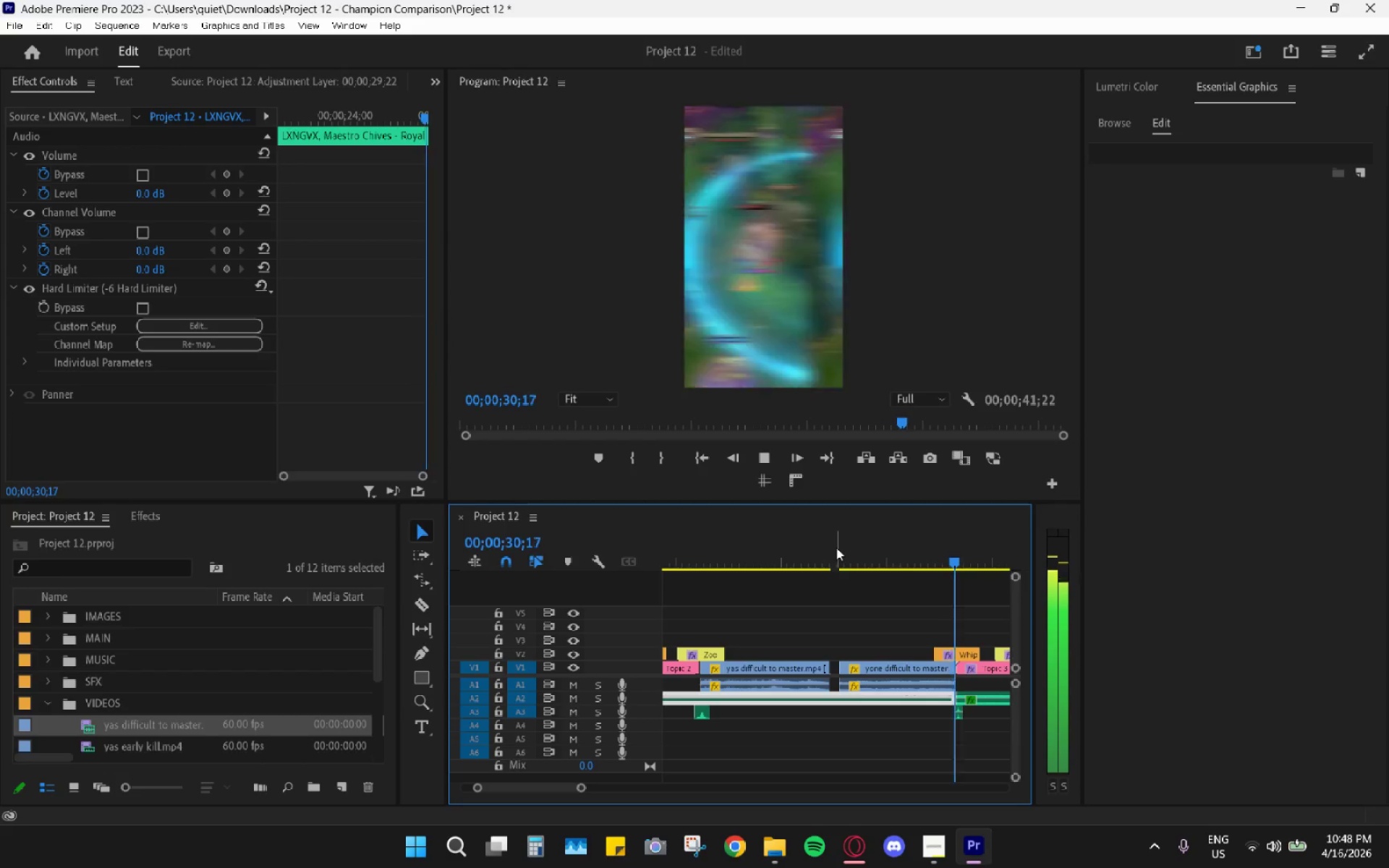 
wait(6.17)
 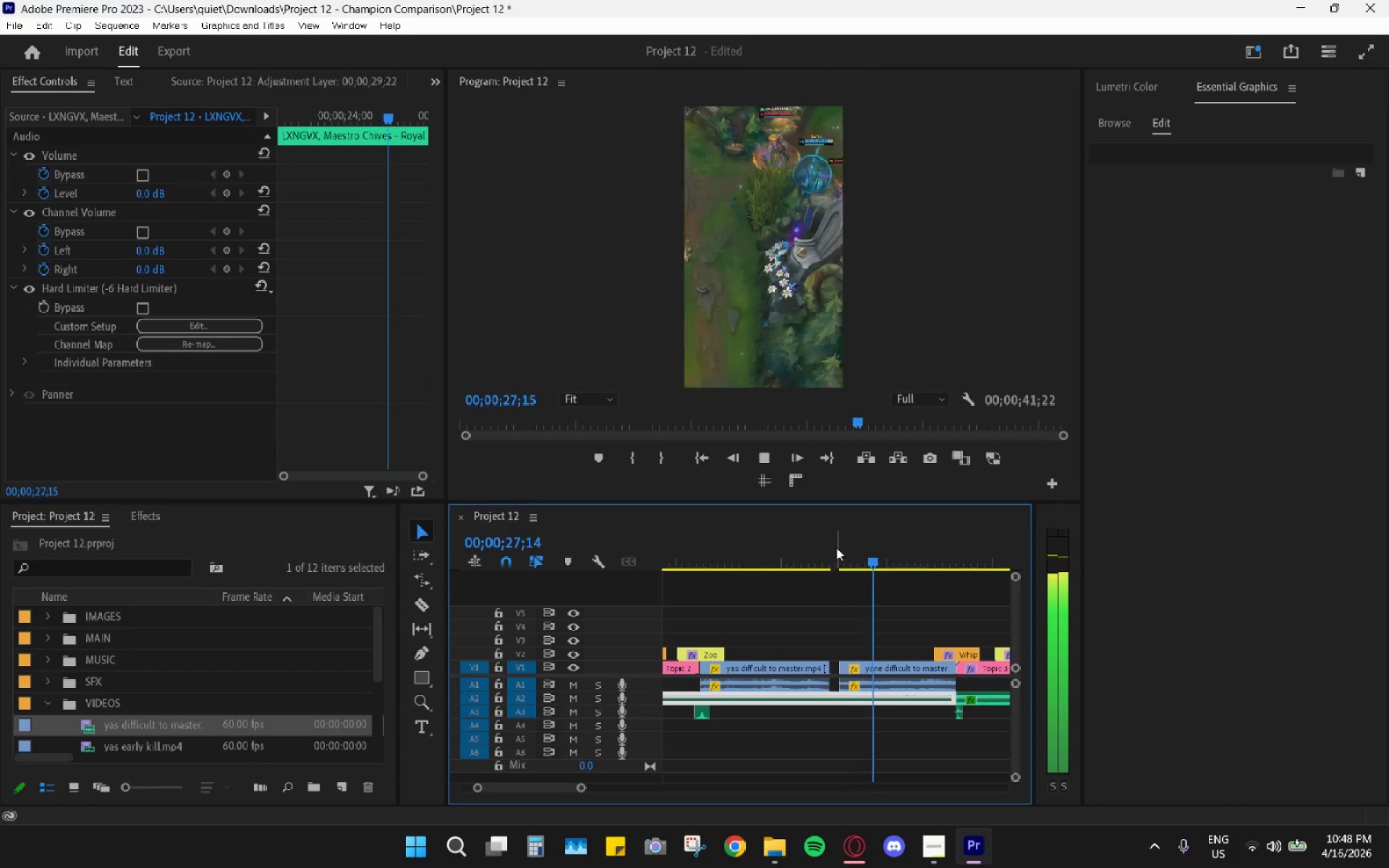 
key(Space)
 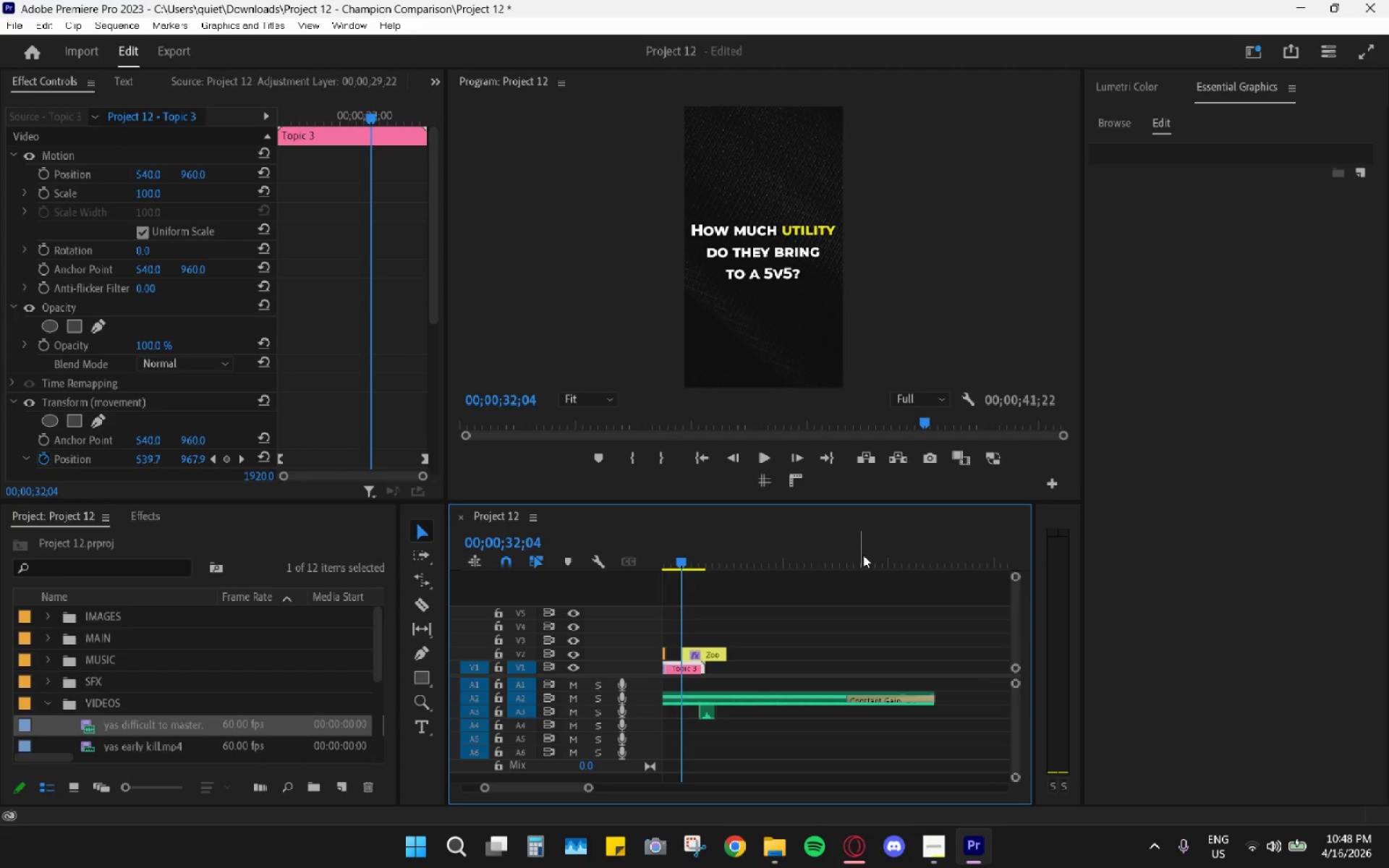 
hold_key(key=AltLeft, duration=0.42)
 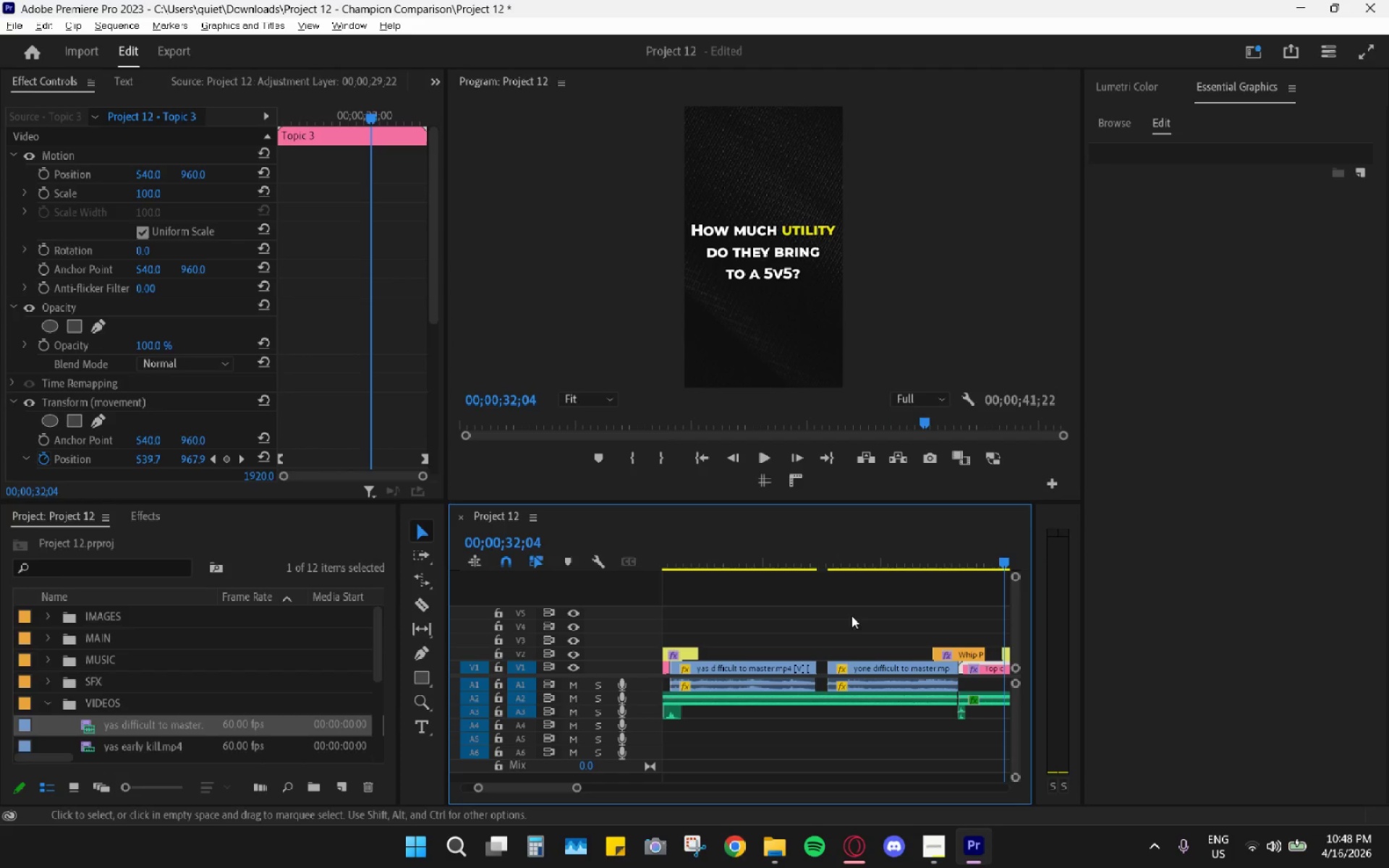 
scroll: coordinate [965, 663], scroll_direction: up, amount: 11.0
 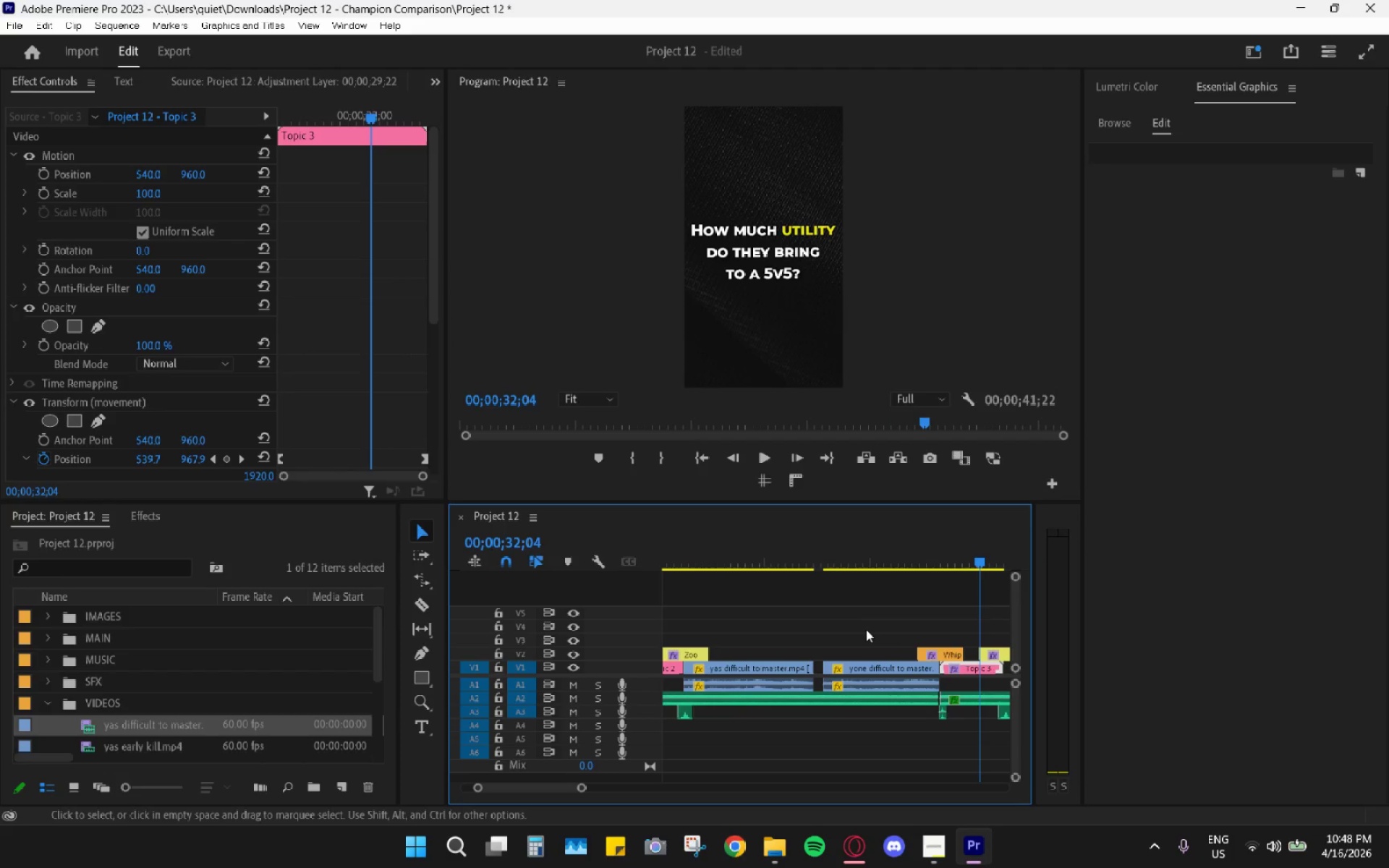 
hold_key(key=AltLeft, duration=0.36)
scroll: coordinate [851, 616], scroll_direction: up, amount: 1.0
 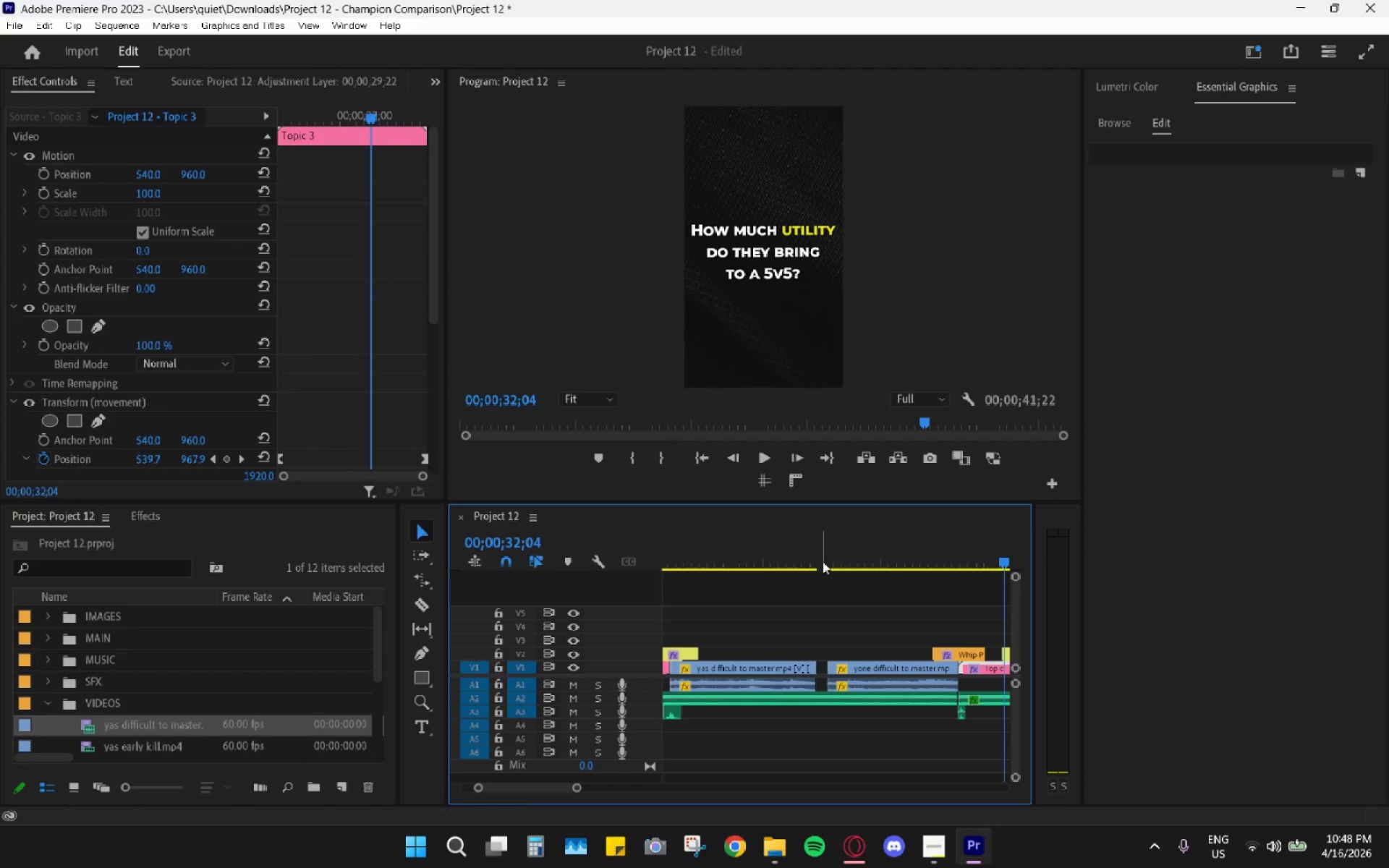 
left_click_drag(start_coordinate=[822, 558], to_coordinate=[825, 560])
 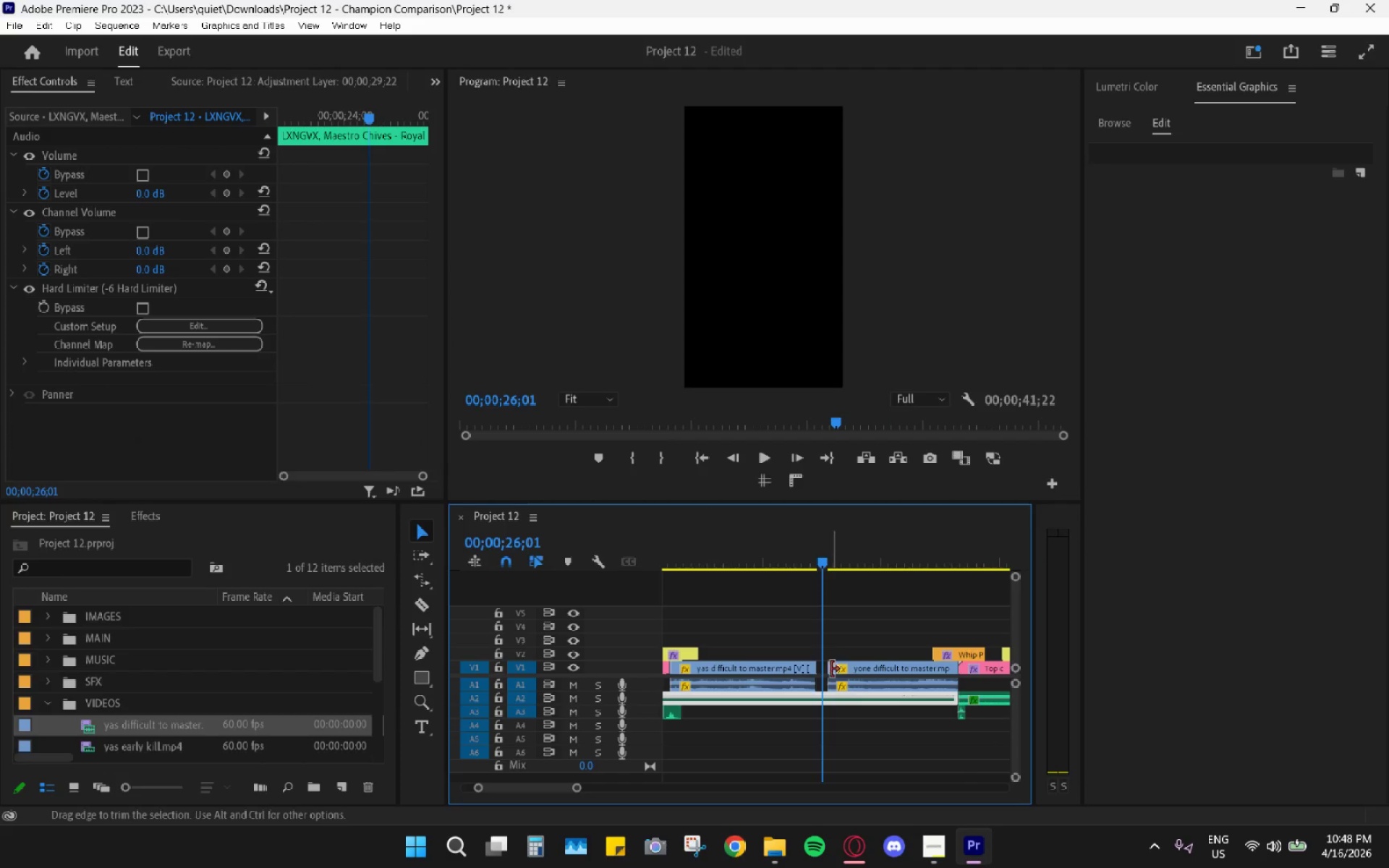 
left_click_drag(start_coordinate=[849, 669], to_coordinate=[843, 668])
 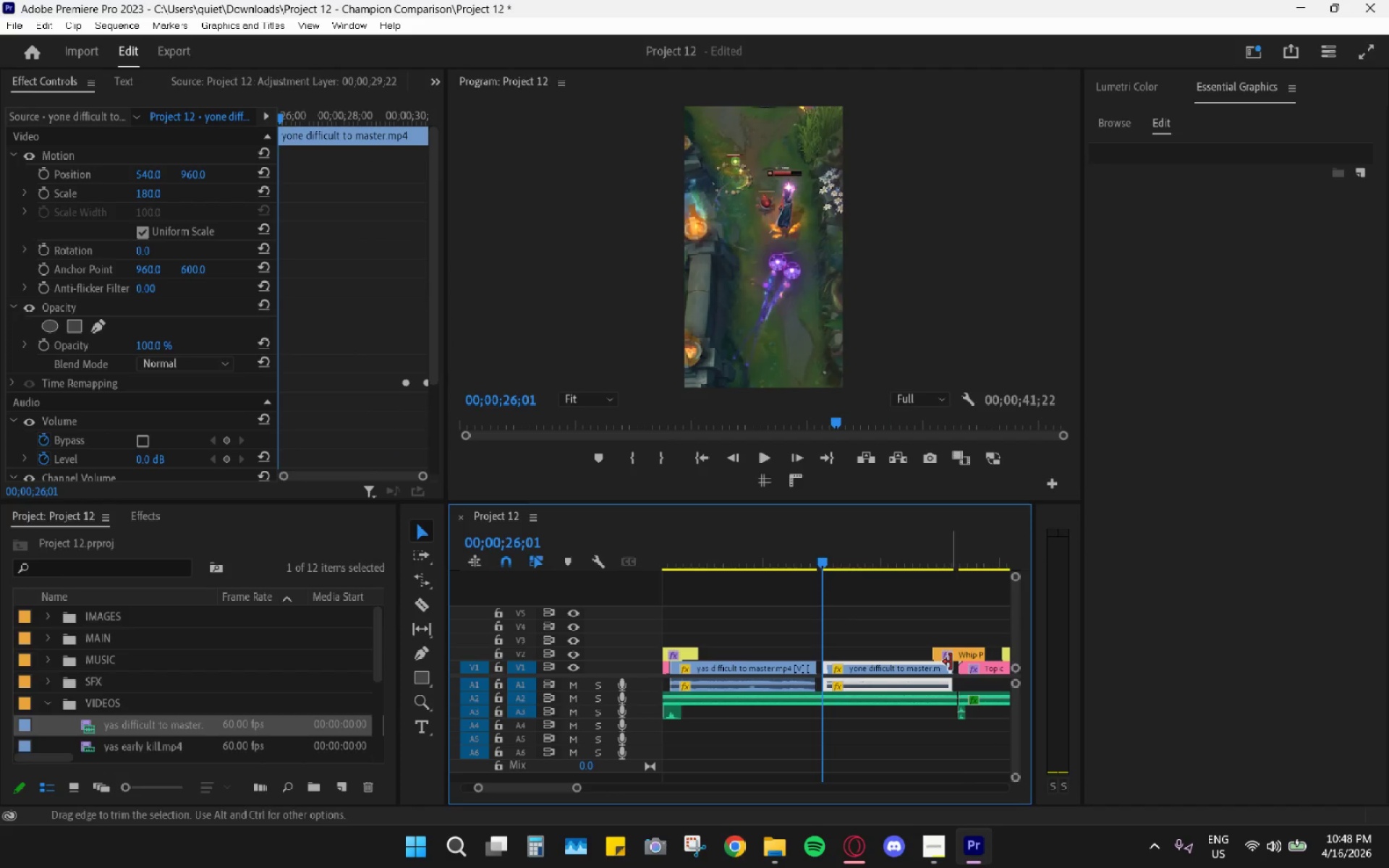 
left_click_drag(start_coordinate=[947, 668], to_coordinate=[958, 672])
 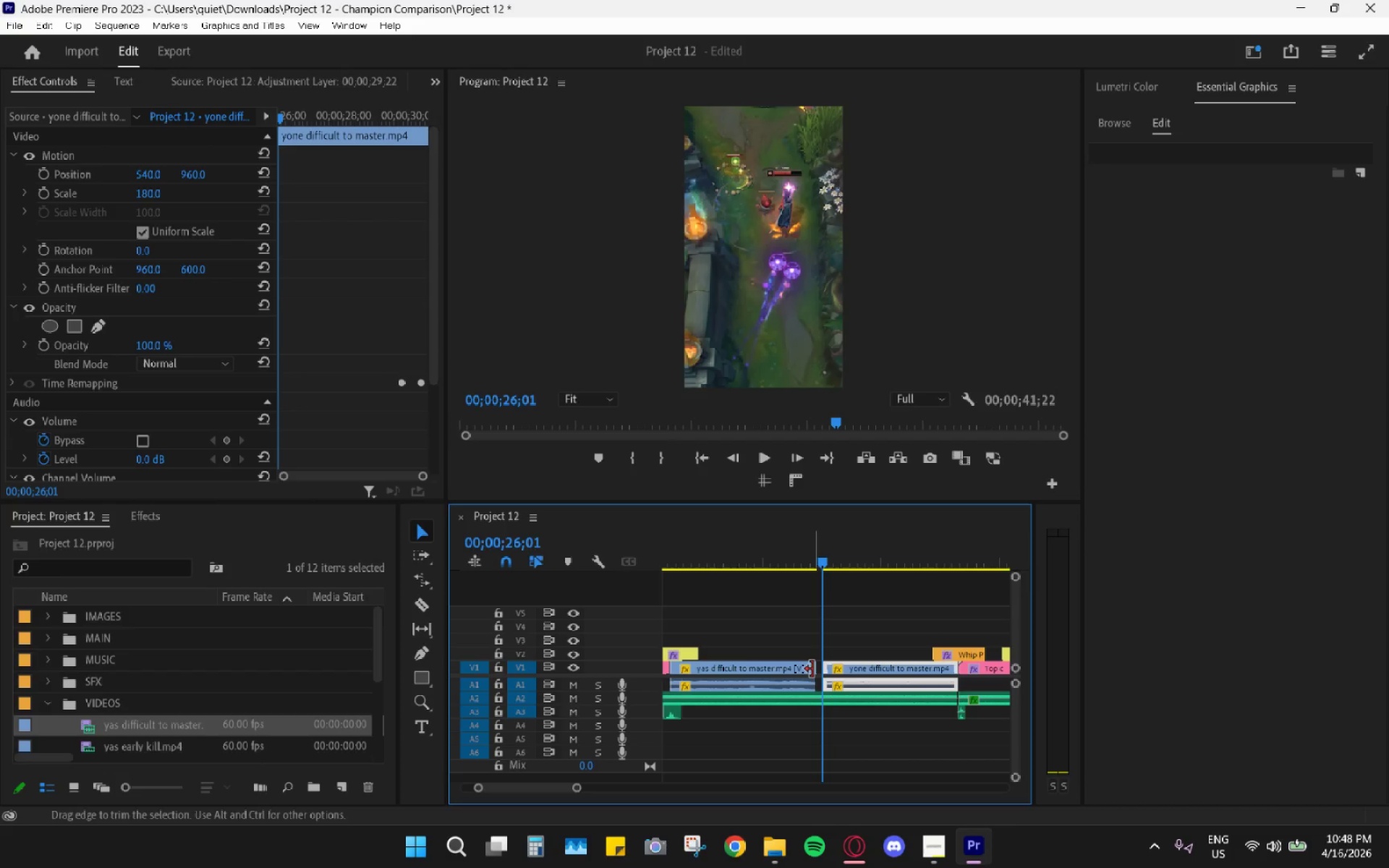 
left_click_drag(start_coordinate=[812, 669], to_coordinate=[818, 670])
 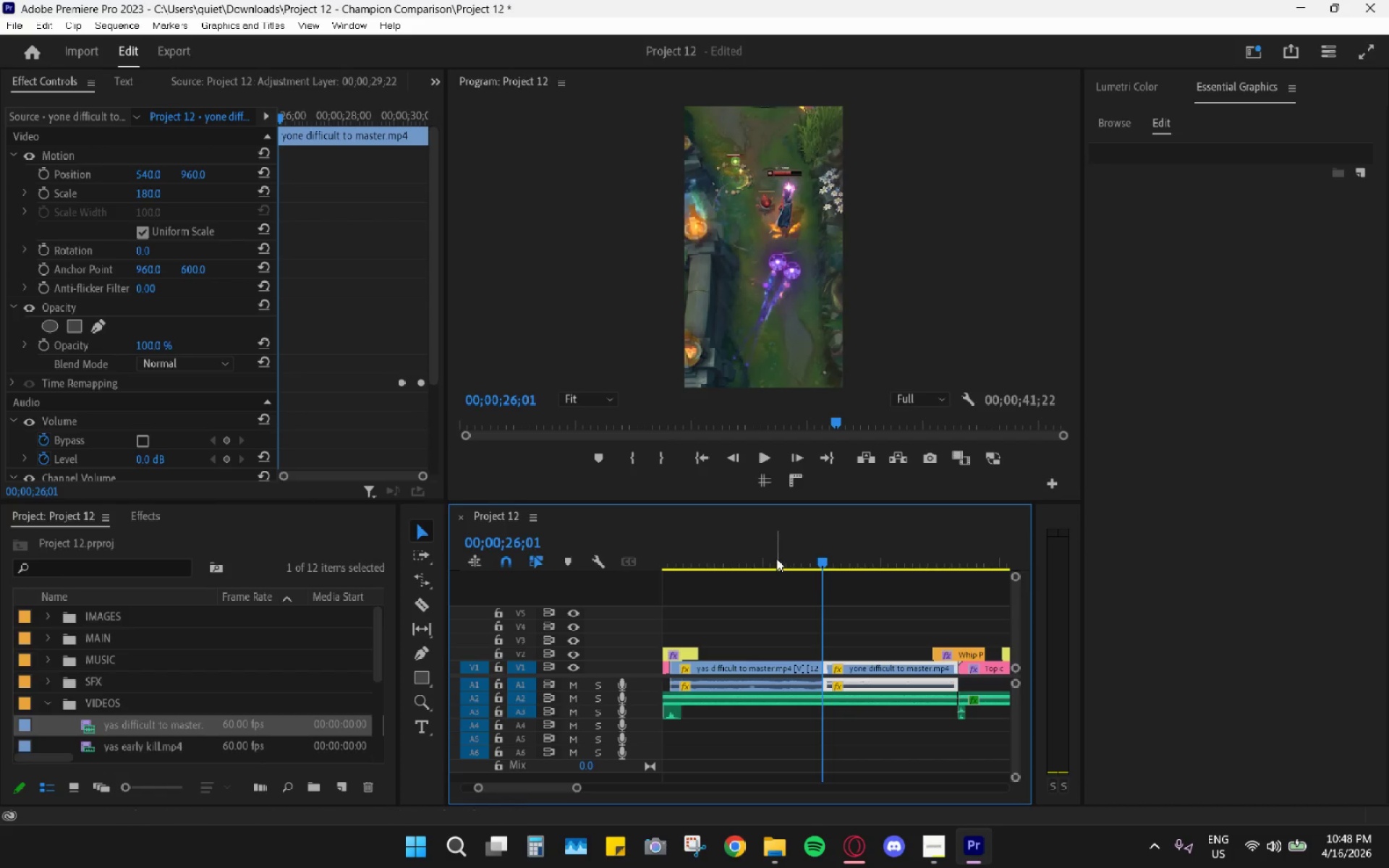 
left_click([776, 558])
 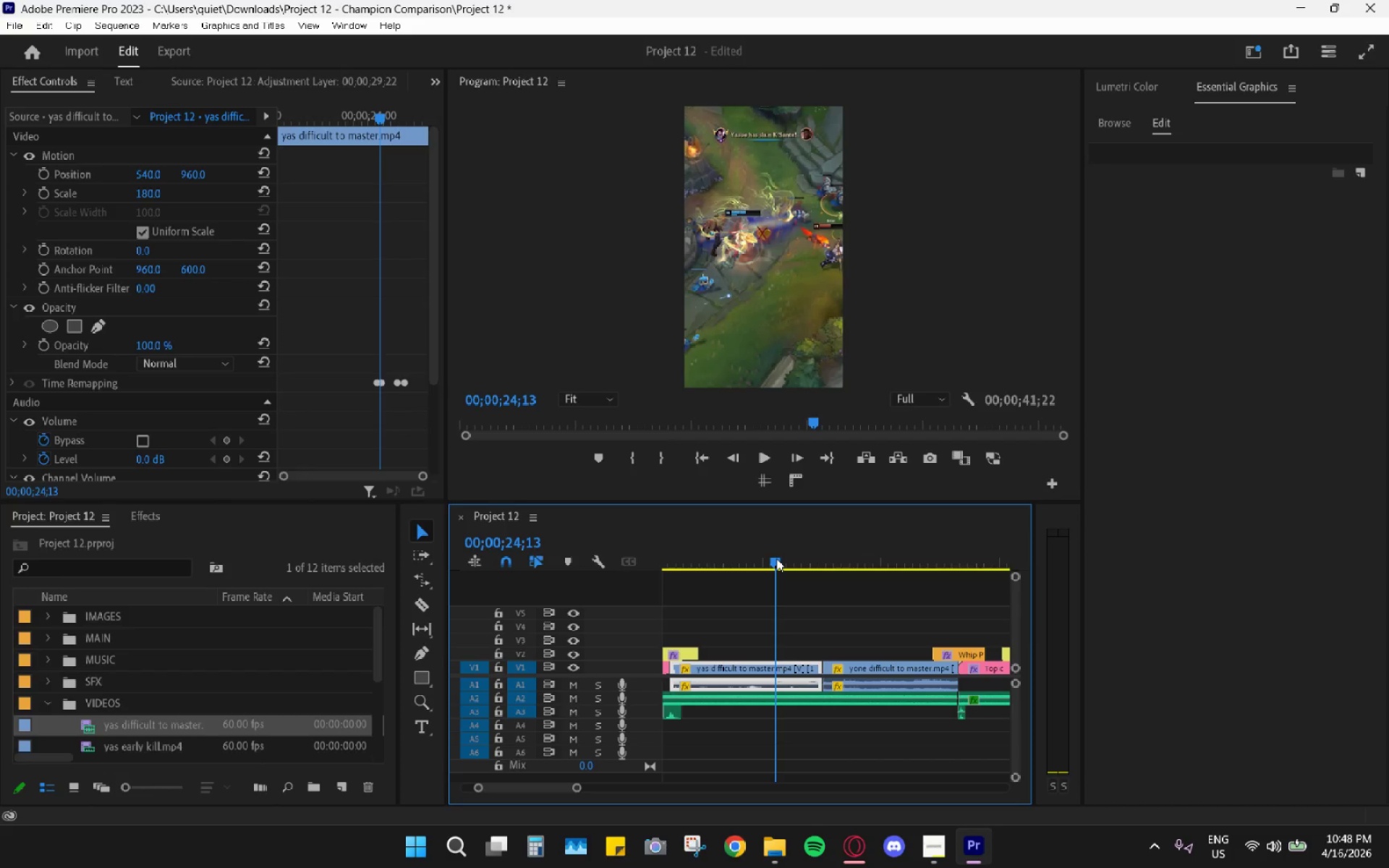 
key(Space)
 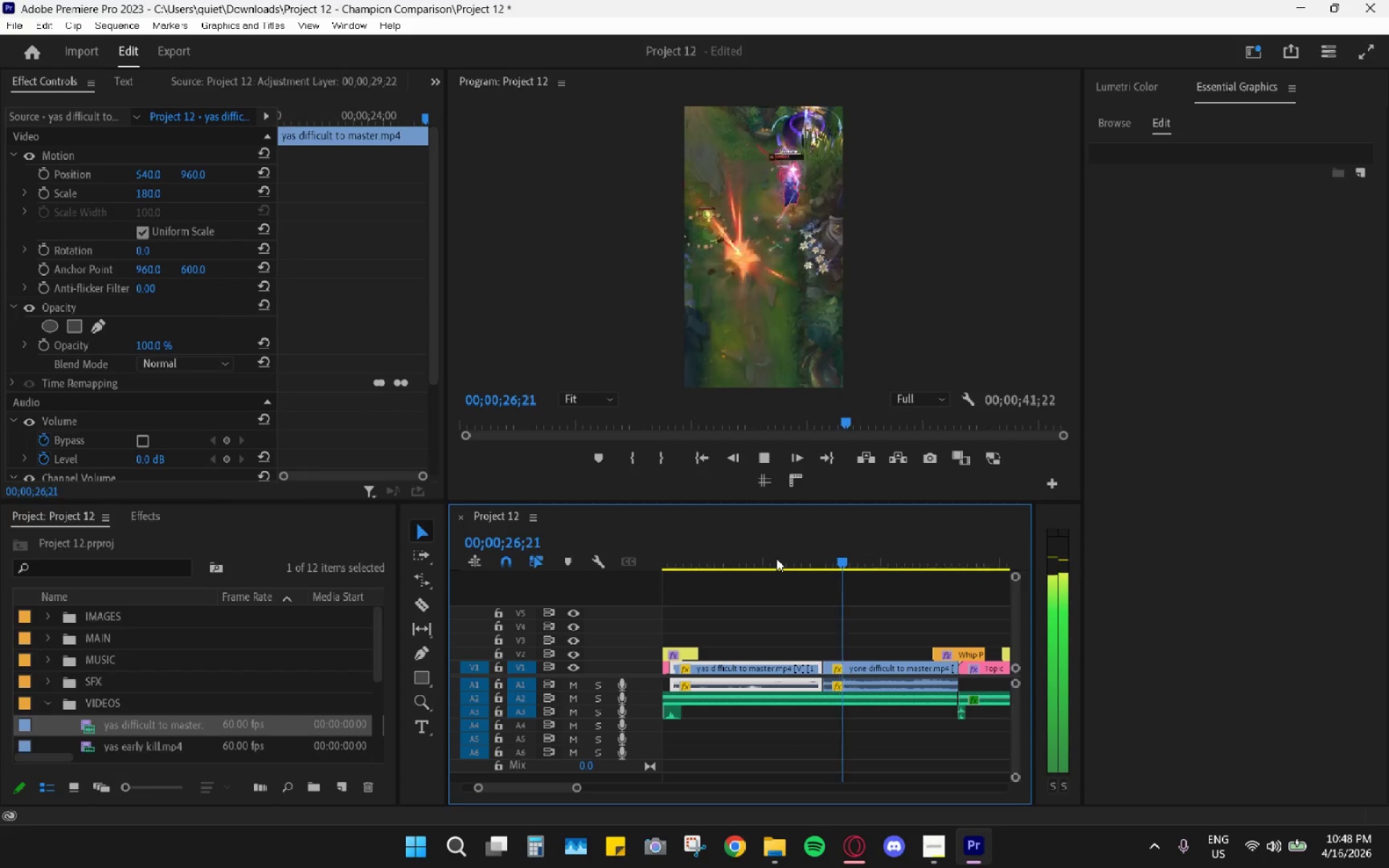 
key(Space)
 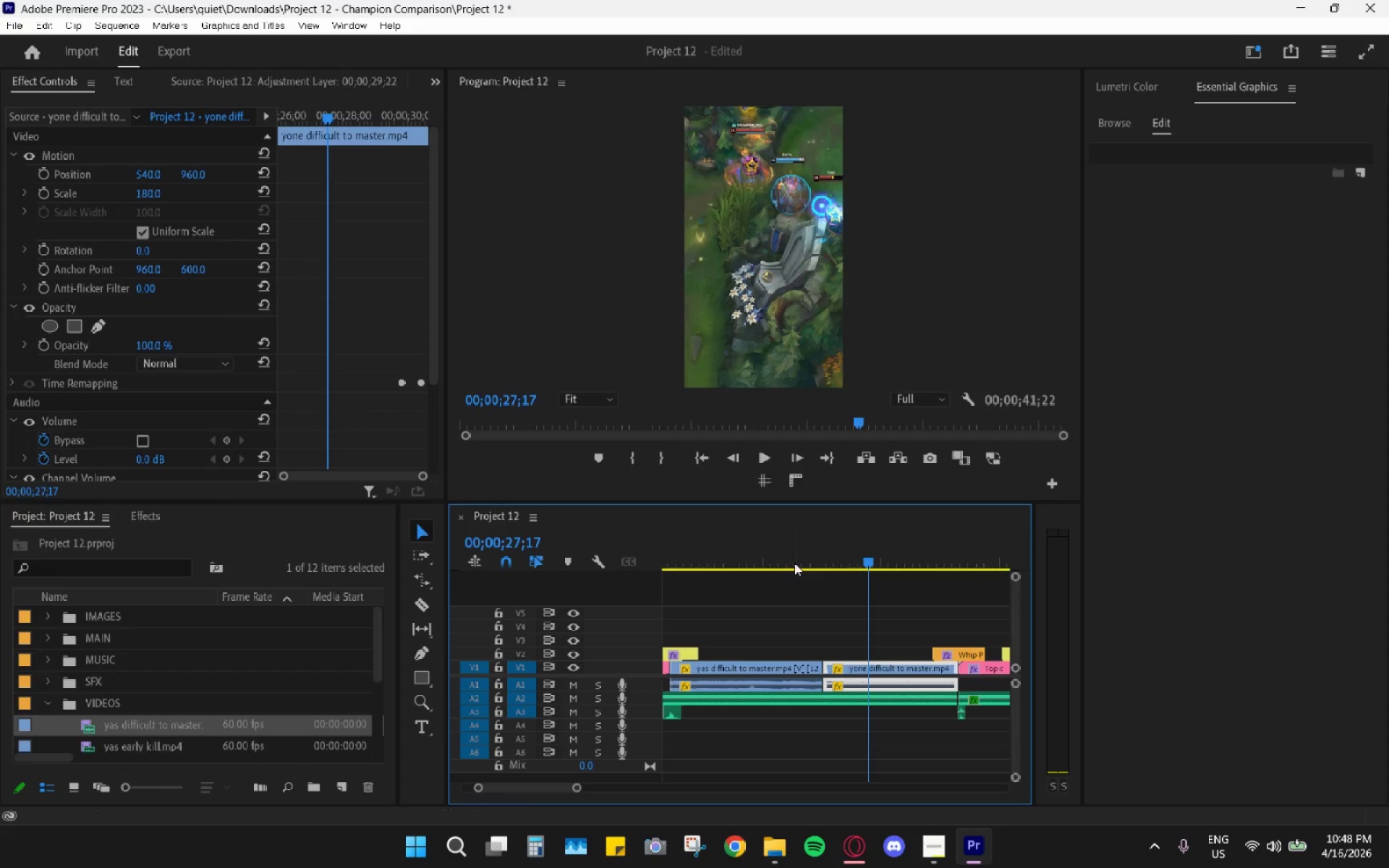 
key(Control+Z)
 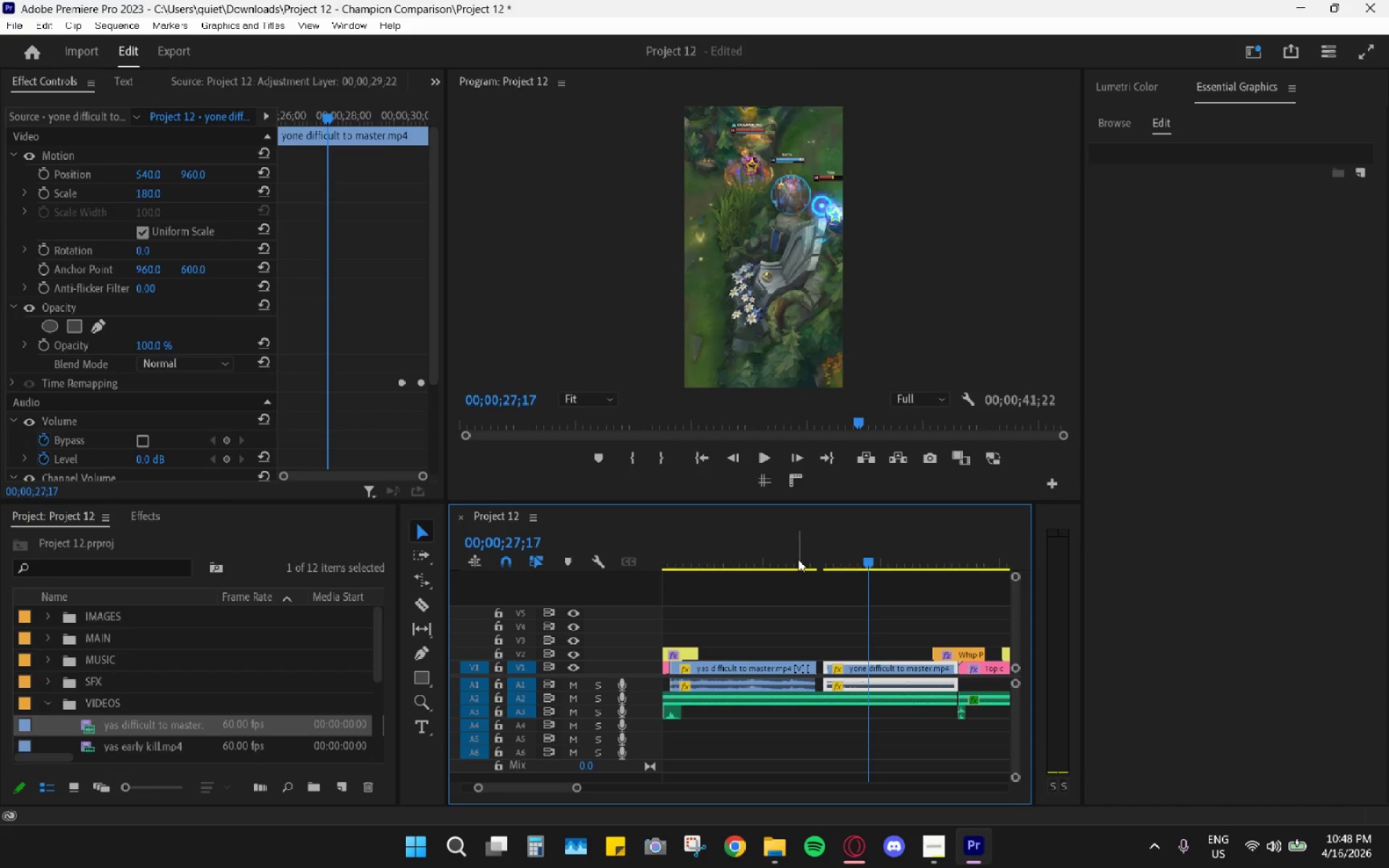 
left_click_drag(start_coordinate=[799, 559], to_coordinate=[812, 572])
 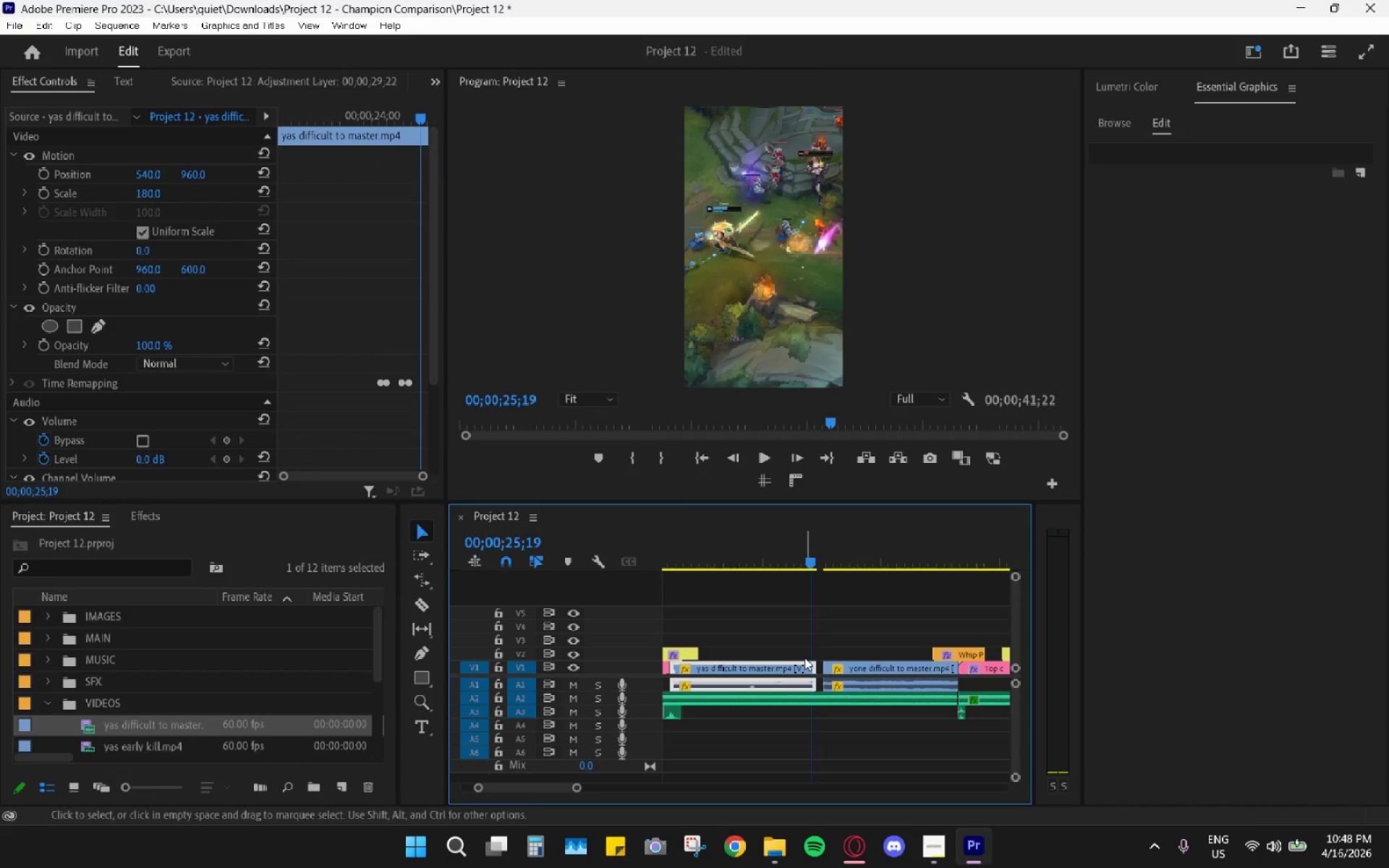 
key(R)
 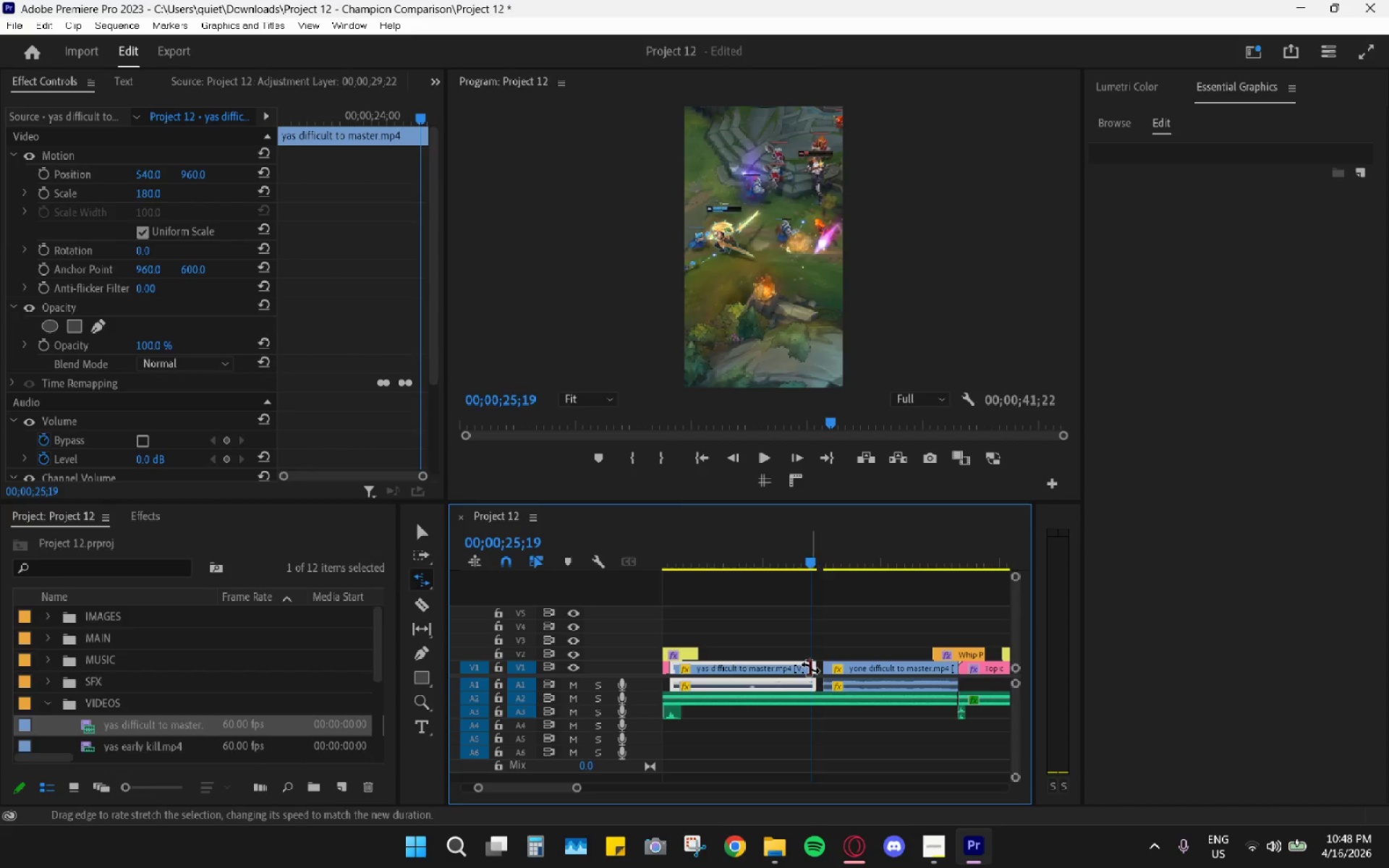 
left_click_drag(start_coordinate=[810, 668], to_coordinate=[819, 673])
 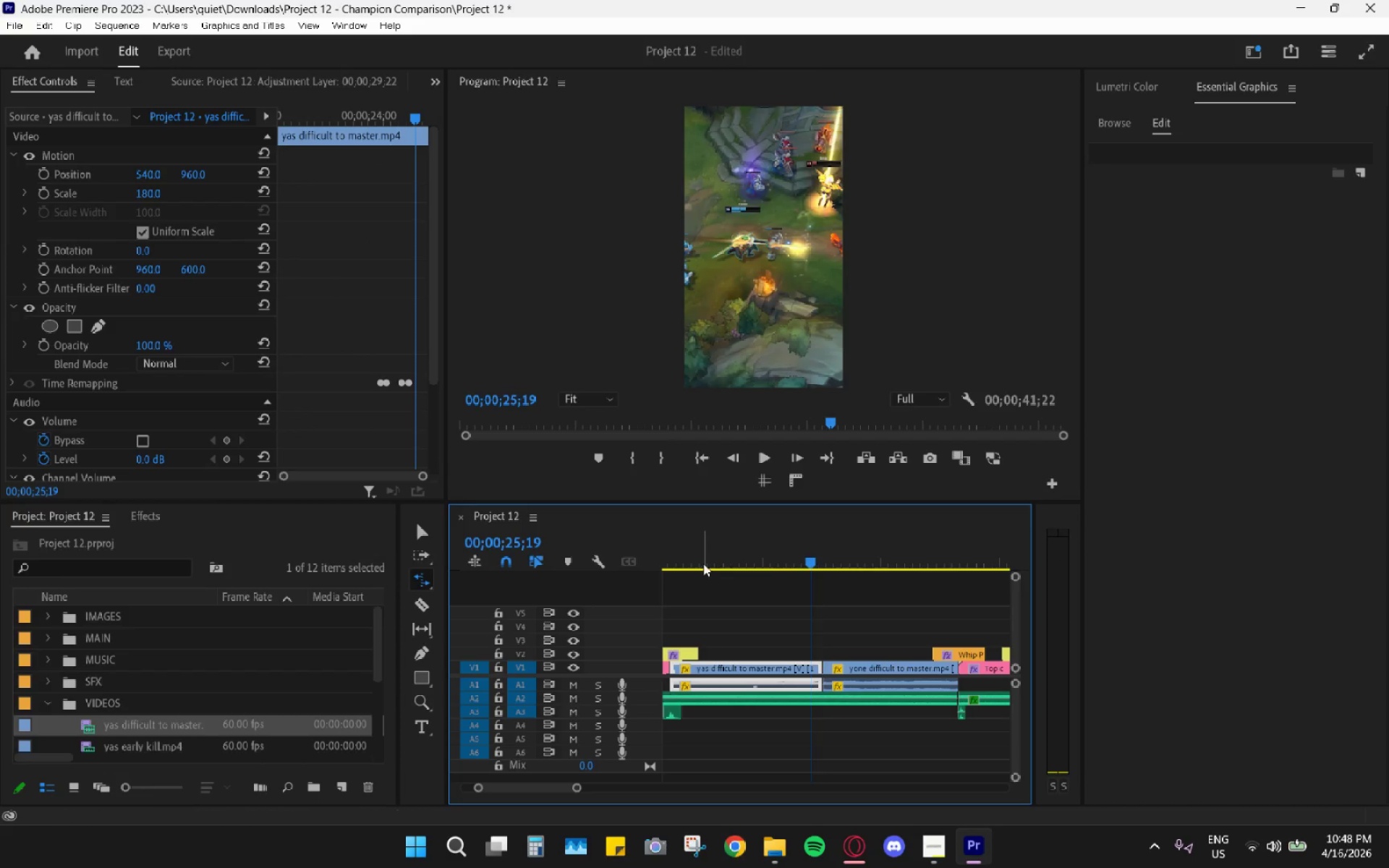 
left_click_drag(start_coordinate=[700, 562], to_coordinate=[676, 558])
 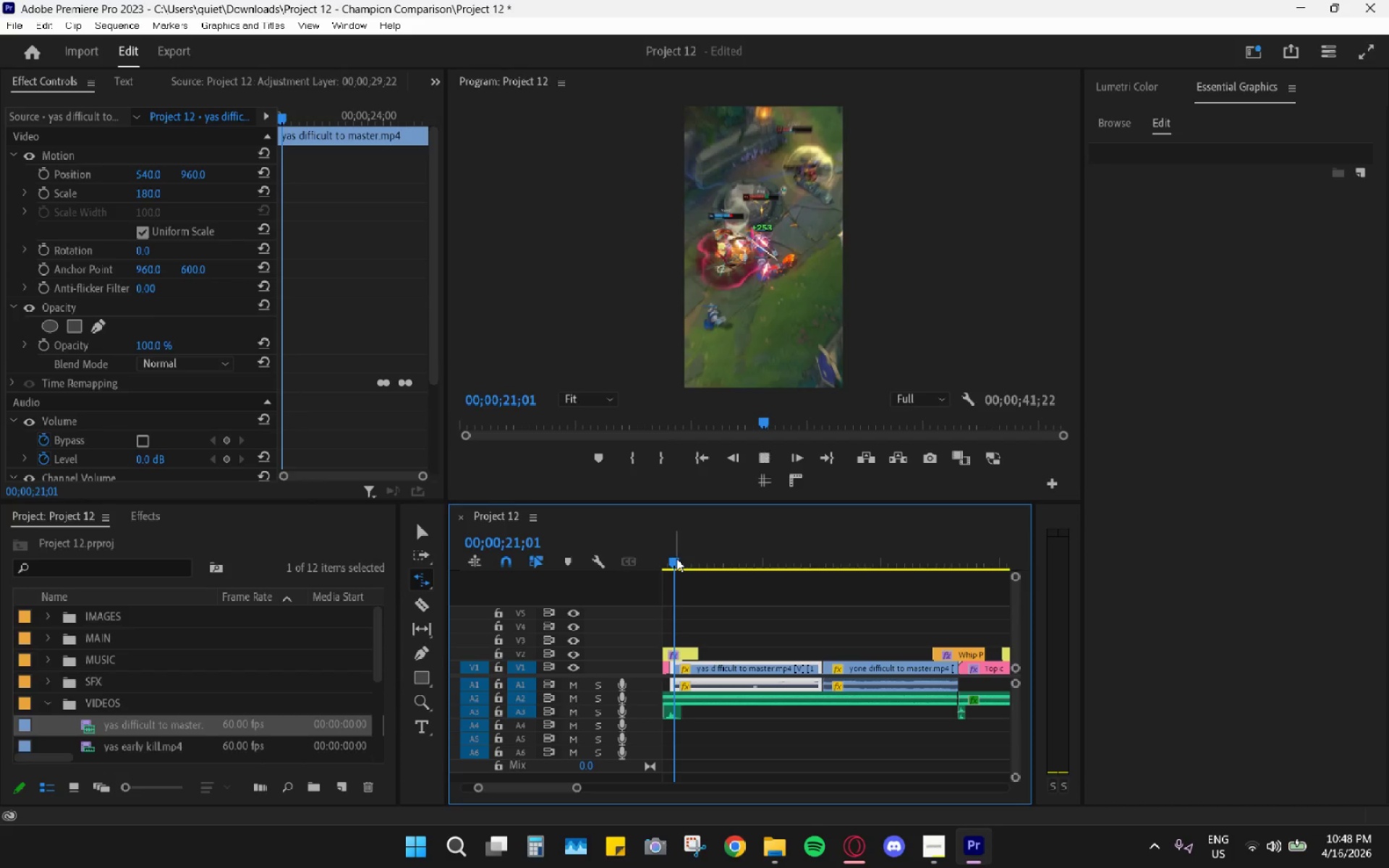 
key(Space)
 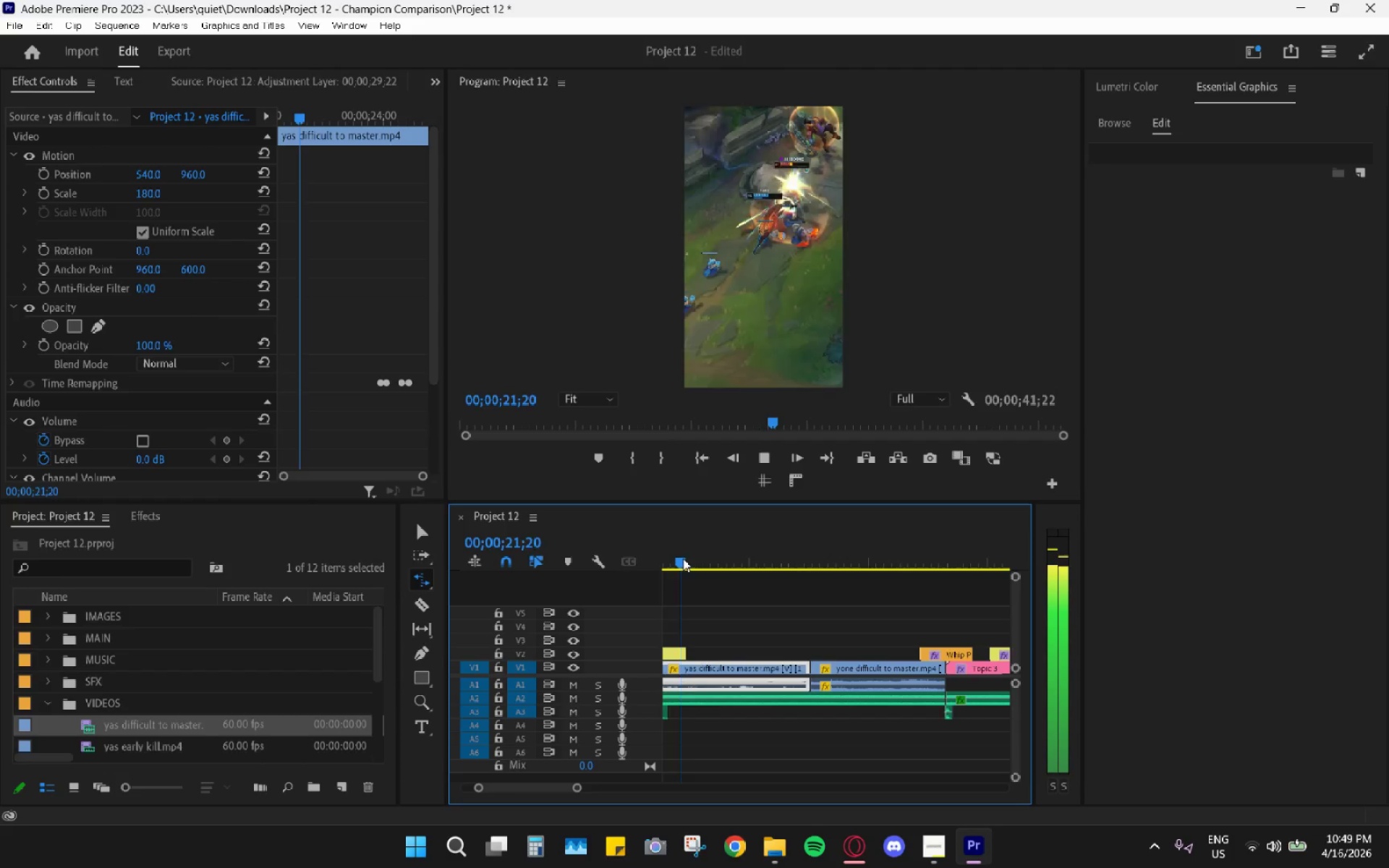 
hold_key(key=AltLeft, duration=0.47)
 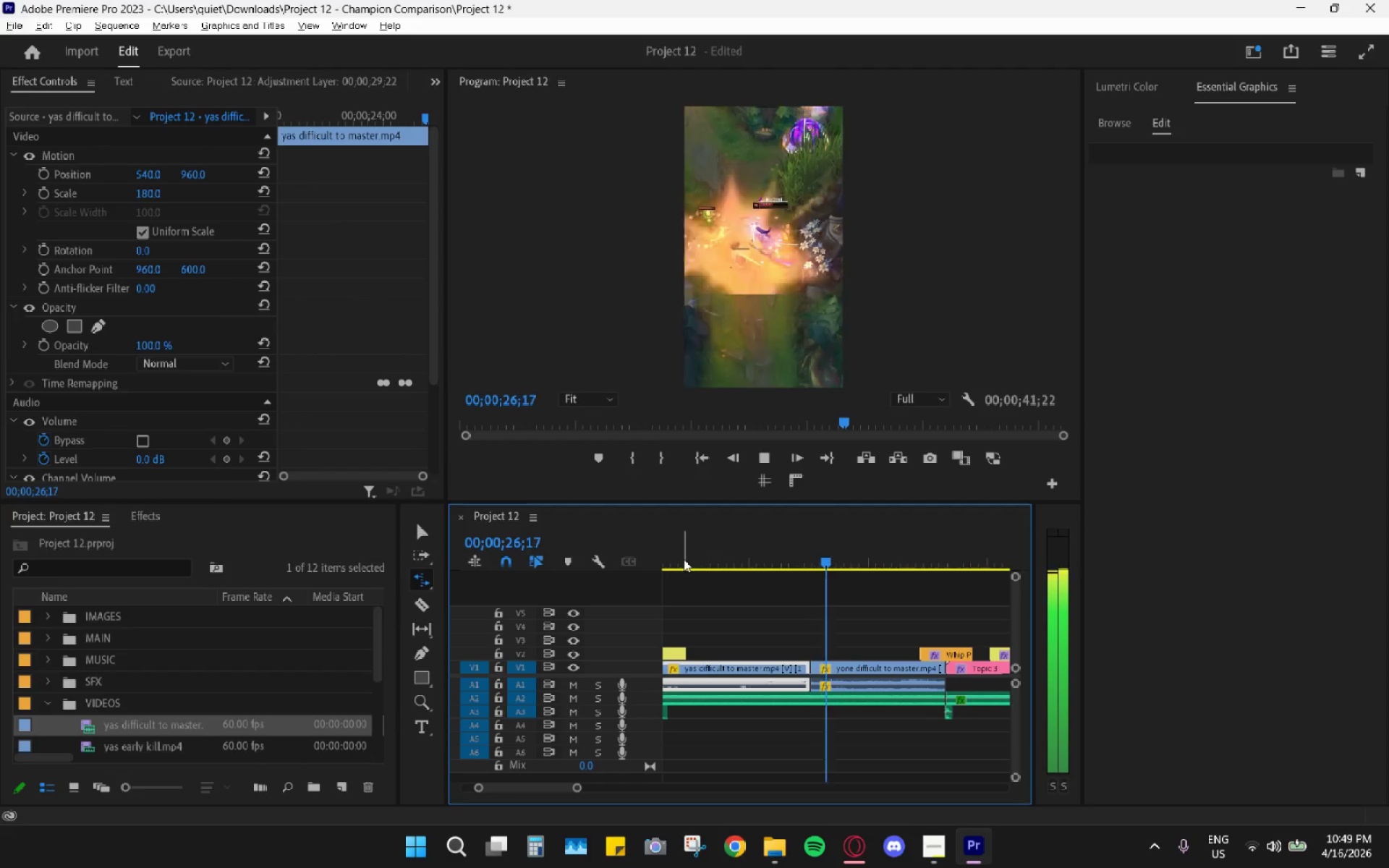 
wait(9.14)
 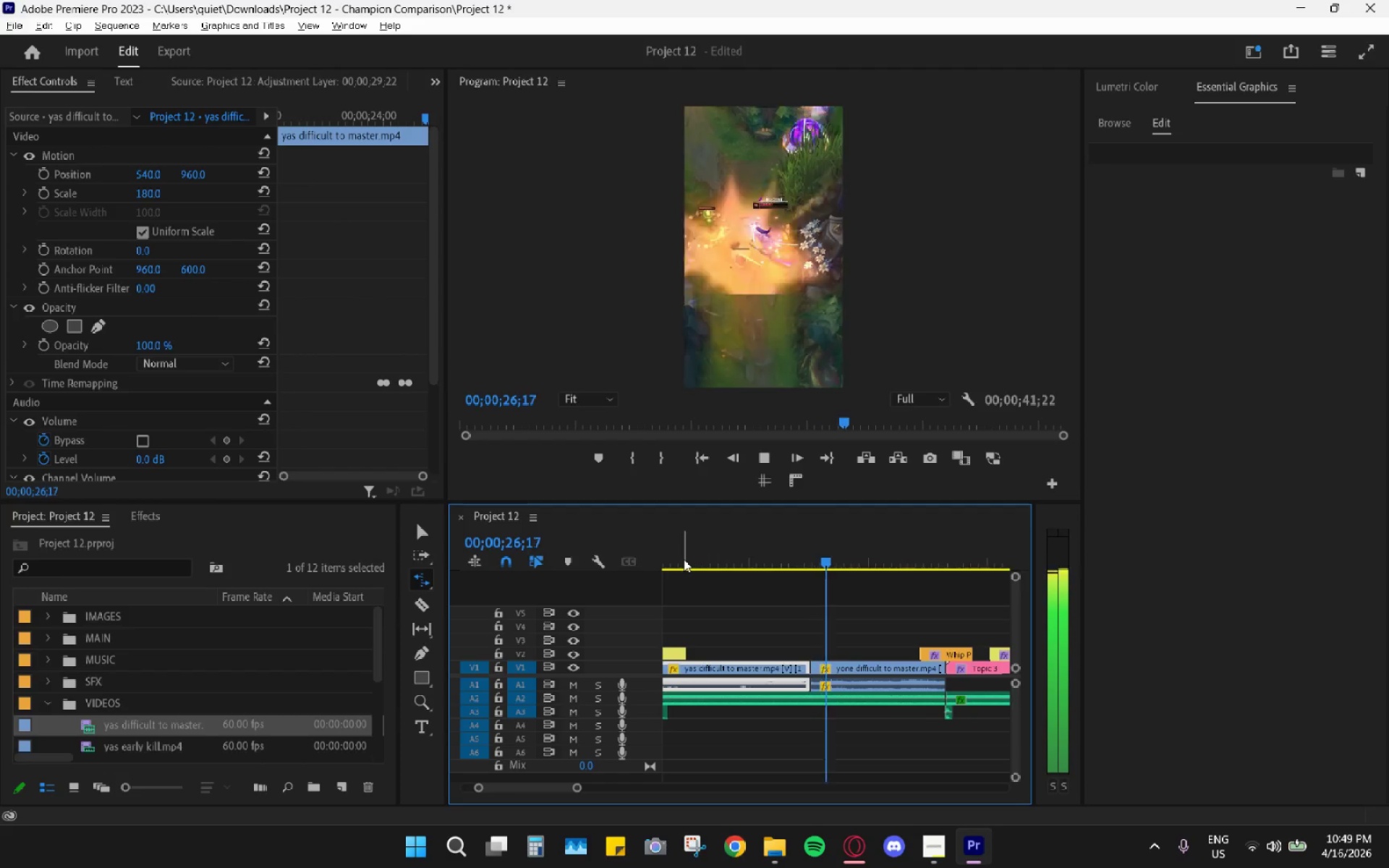 
hold_key(key=AltLeft, duration=1.28)
scroll: coordinate [812, 565], scroll_direction: down, amount: 14.0
 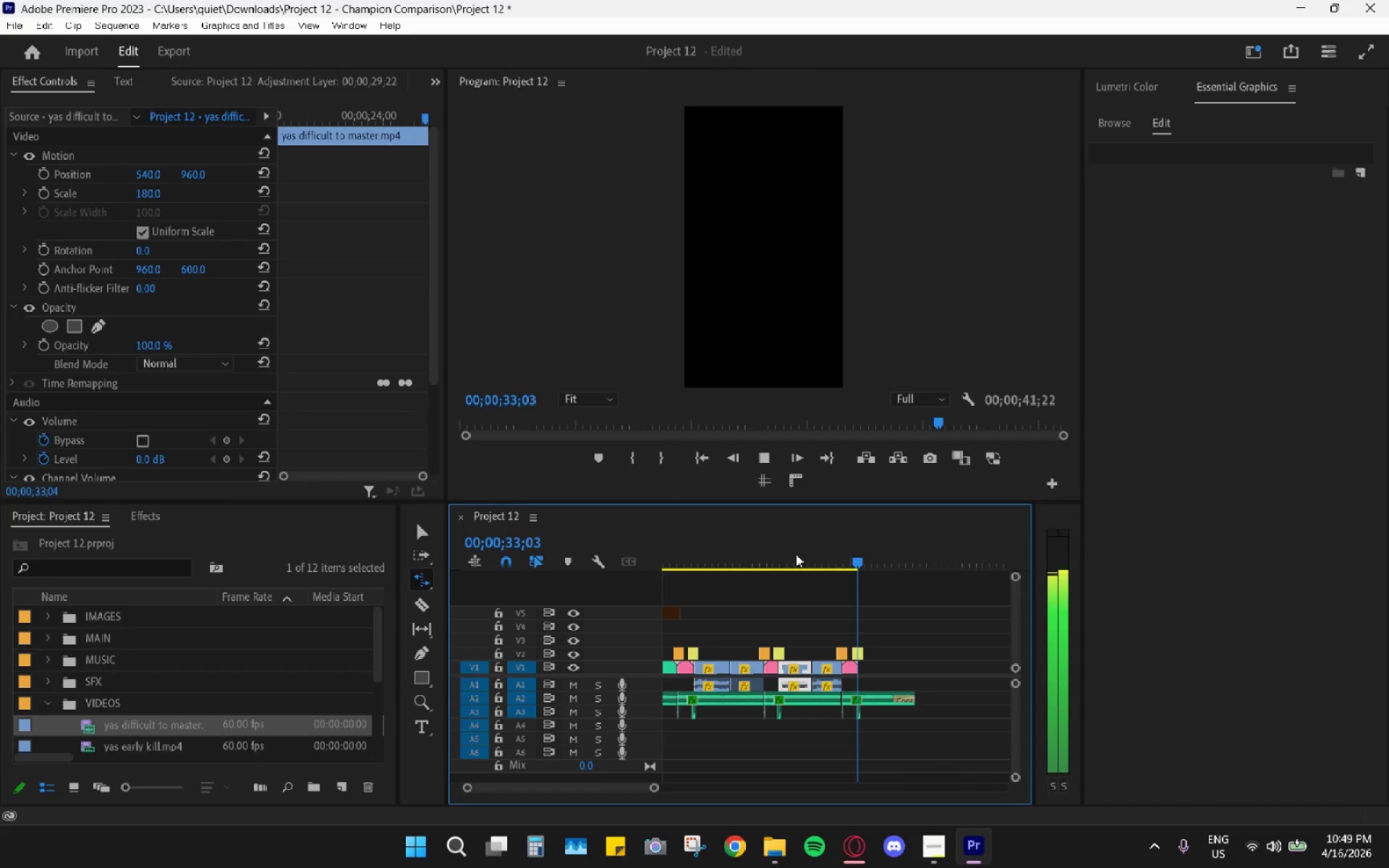 
key(Space)
 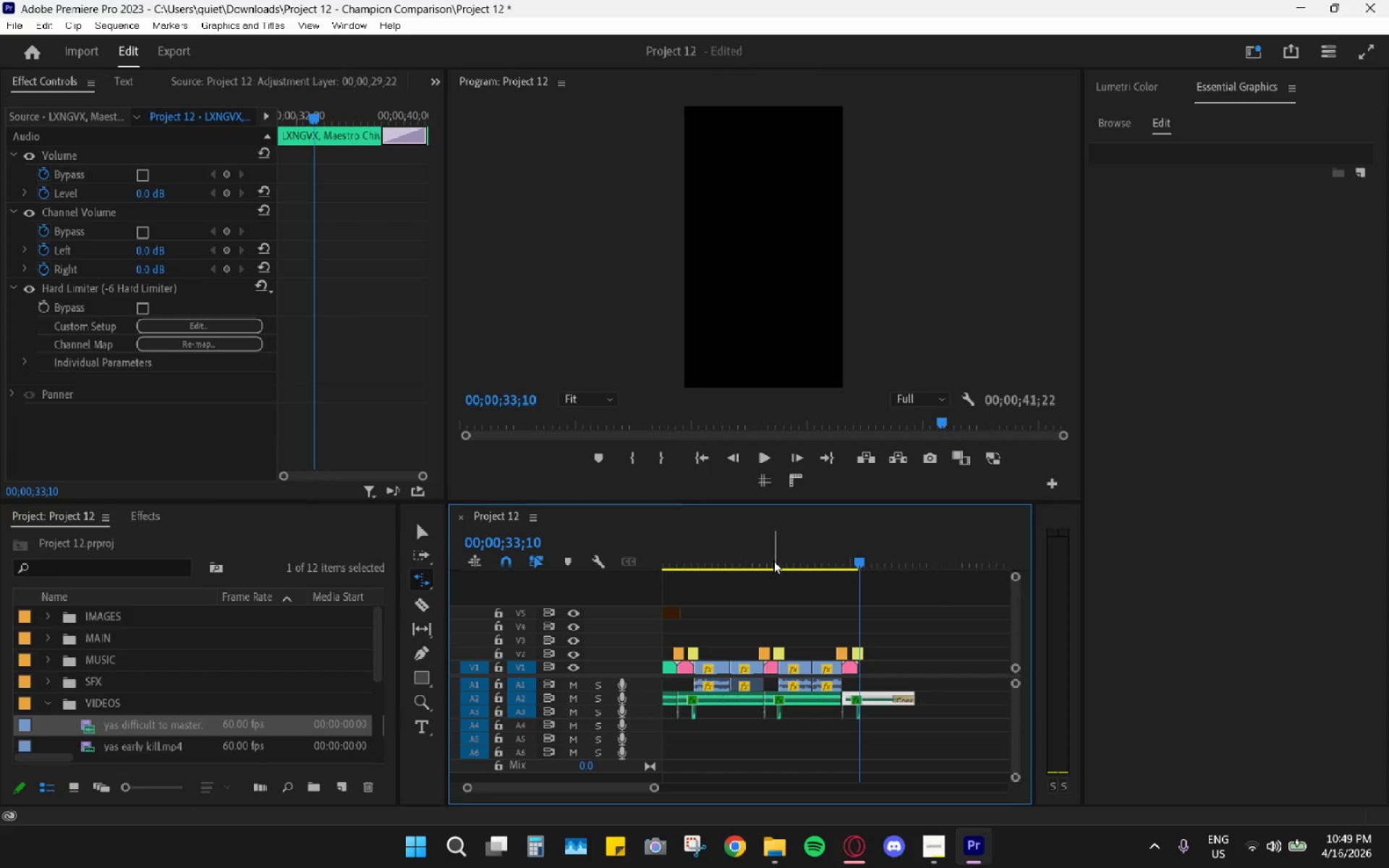 
hold_key(key=AltLeft, duration=0.98)
scroll: coordinate [769, 683], scroll_direction: none, amount: 0.0
 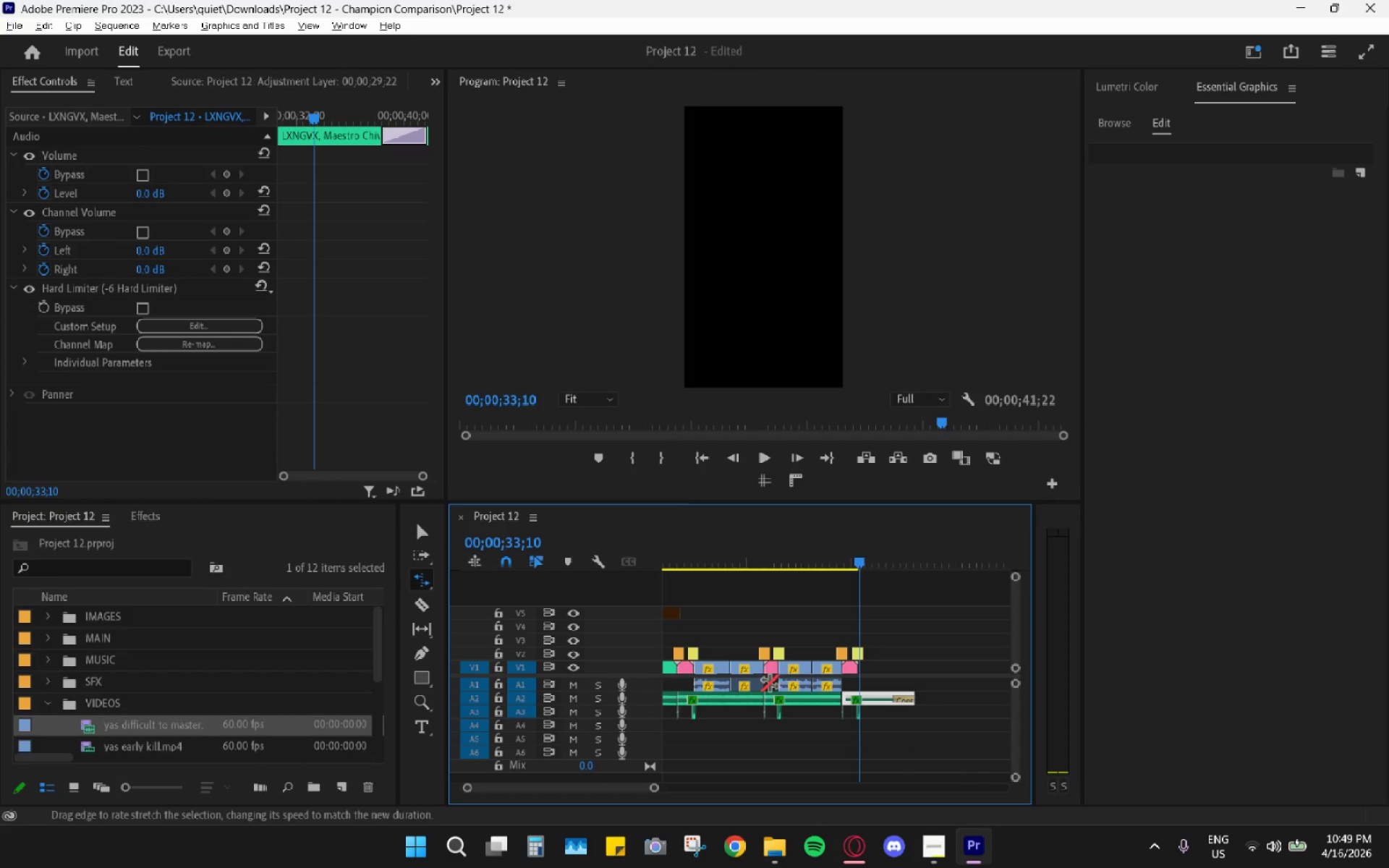 
key(Space)
 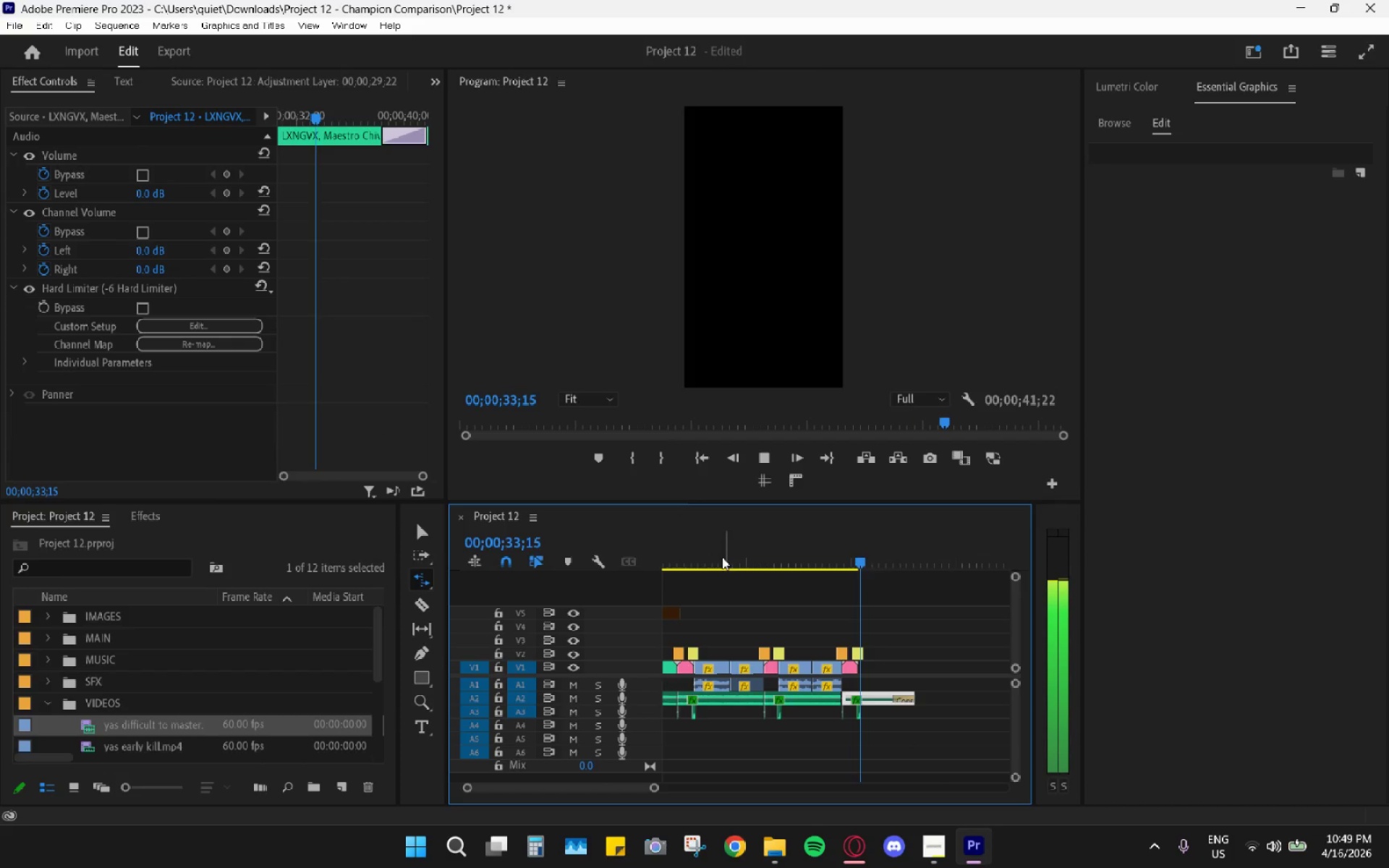 
left_click_drag(start_coordinate=[707, 543], to_coordinate=[621, 556])
 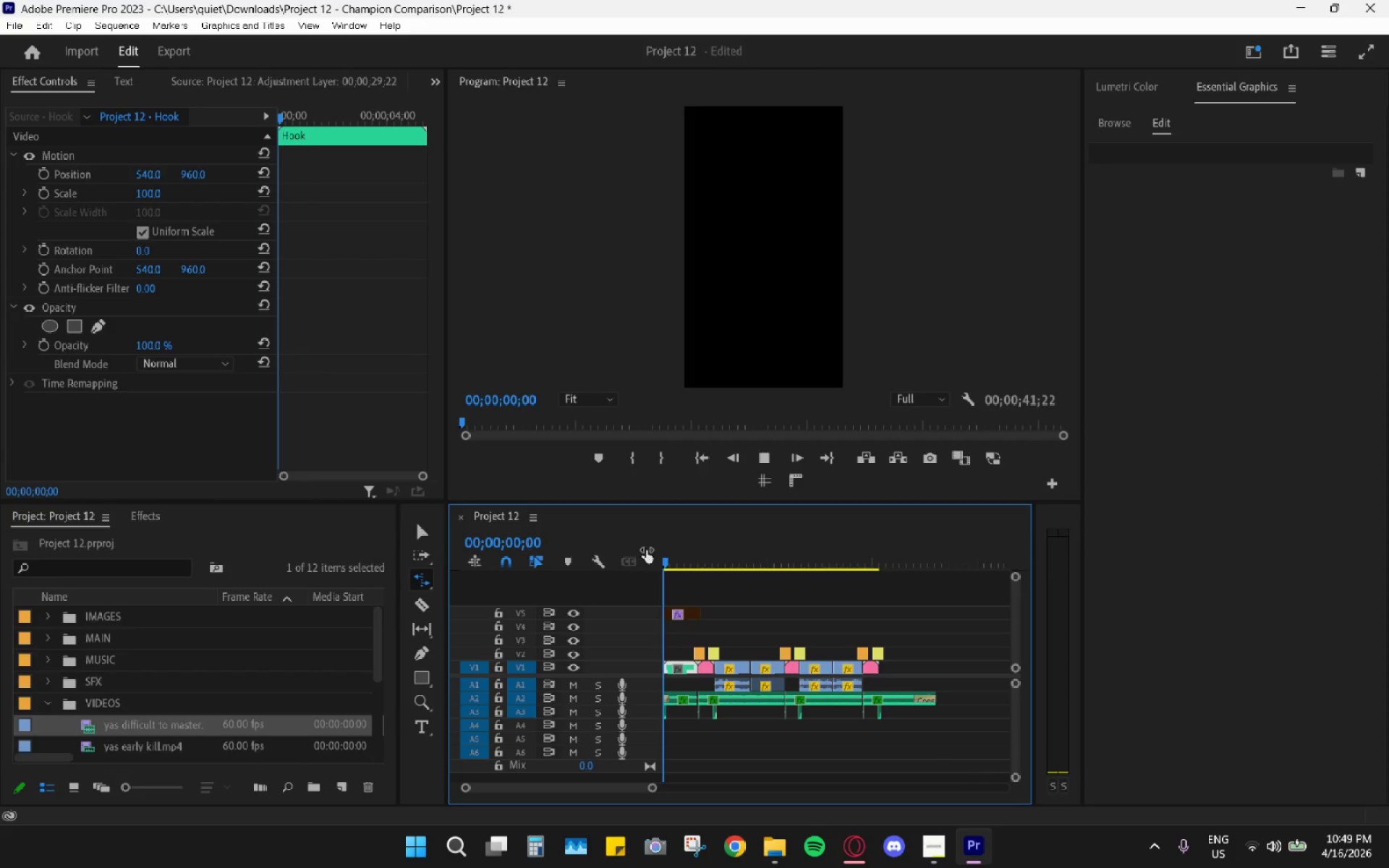 
key(Space)
 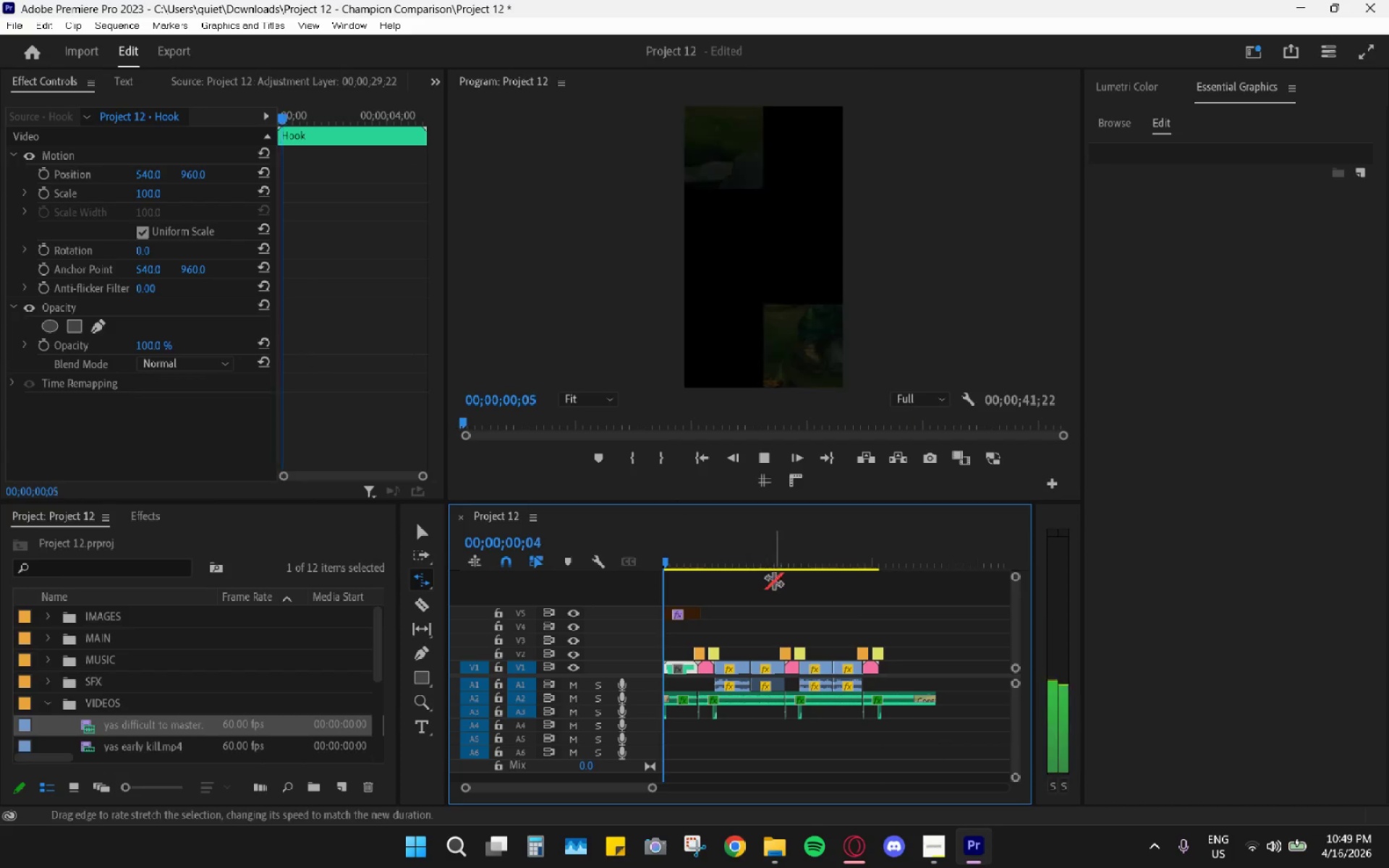 
hold_key(key=AltLeft, duration=0.8)
scroll: coordinate [765, 635], scroll_direction: up, amount: 10.0
 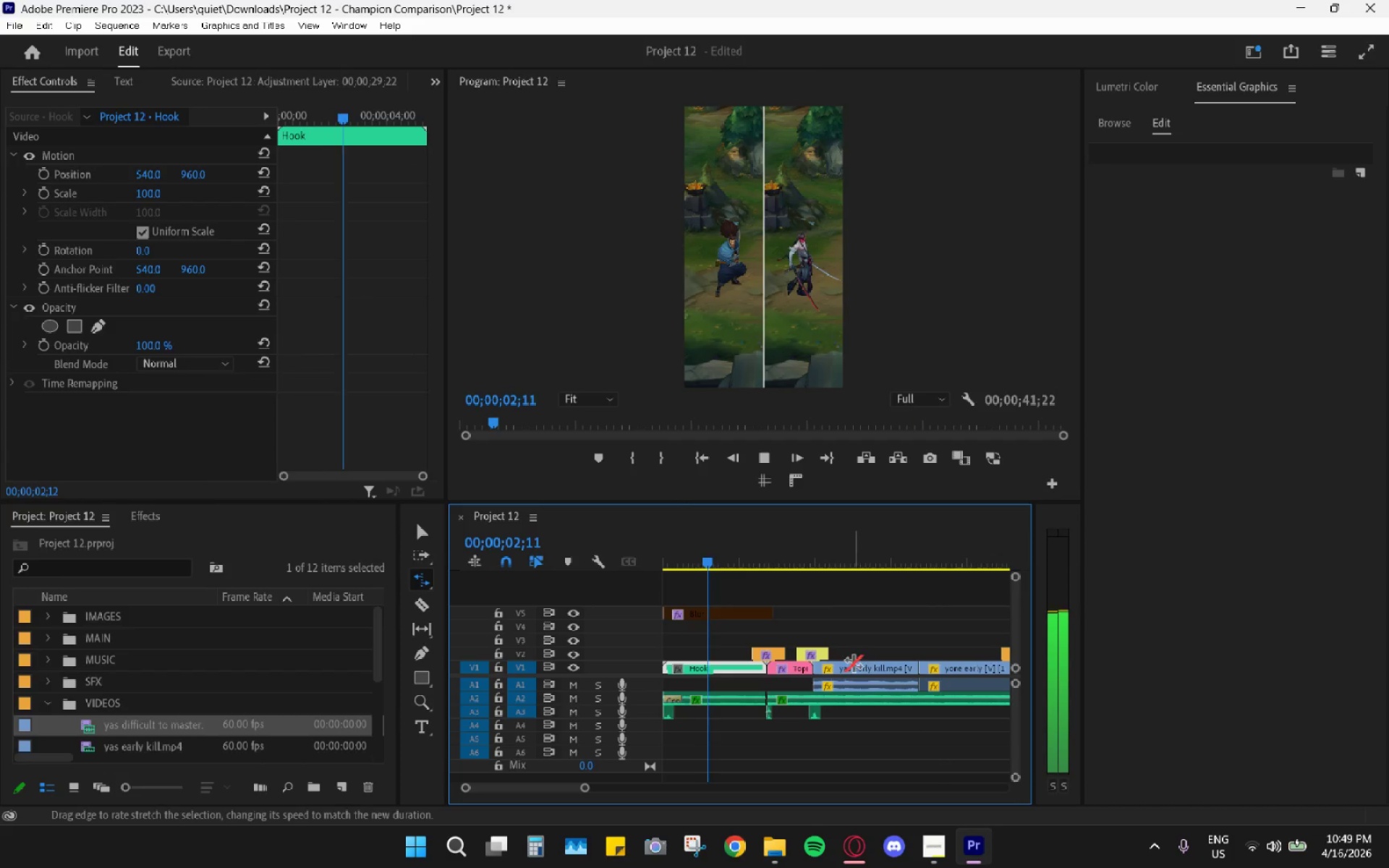 
key(Space)
 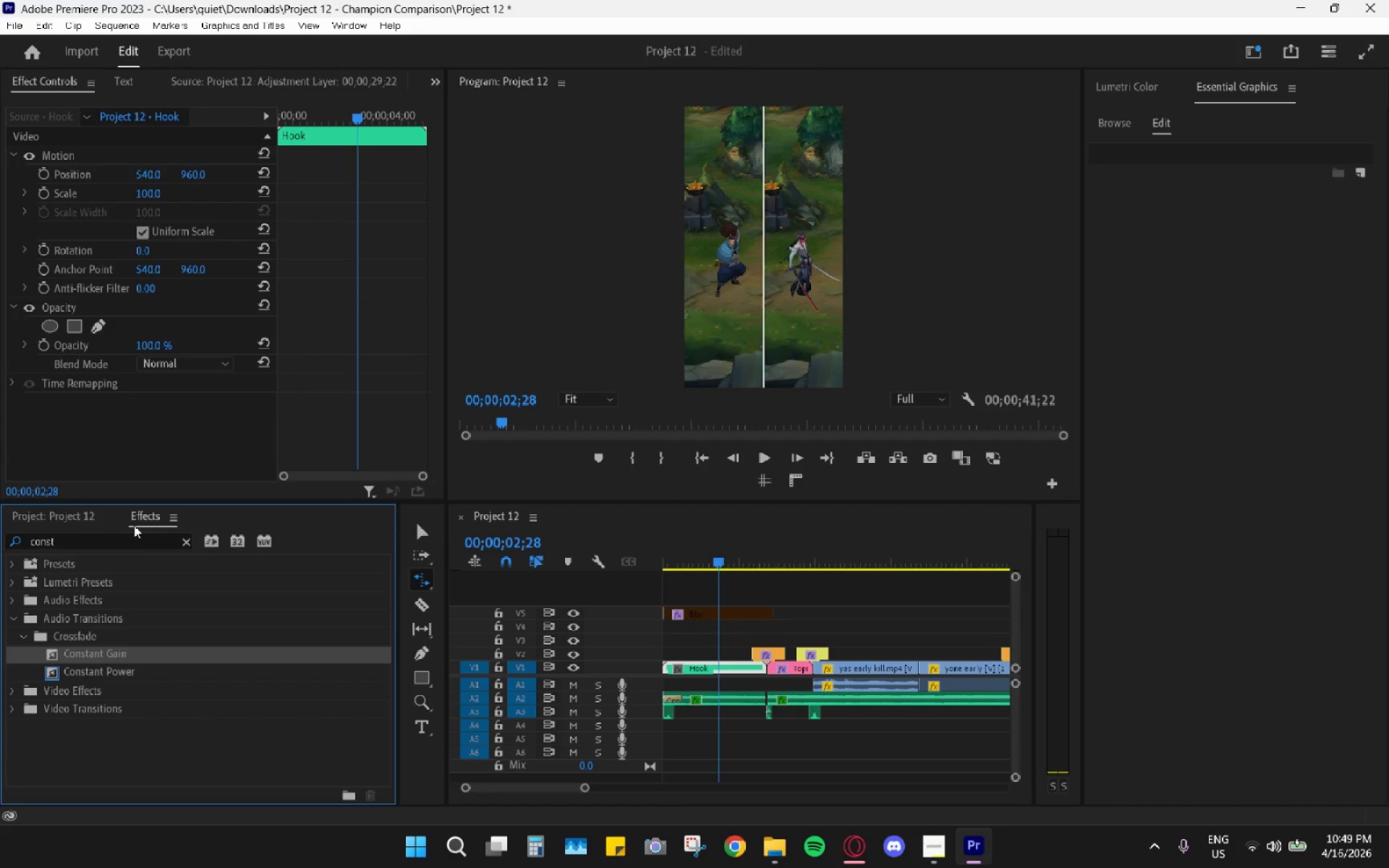 
double_click([107, 548])
 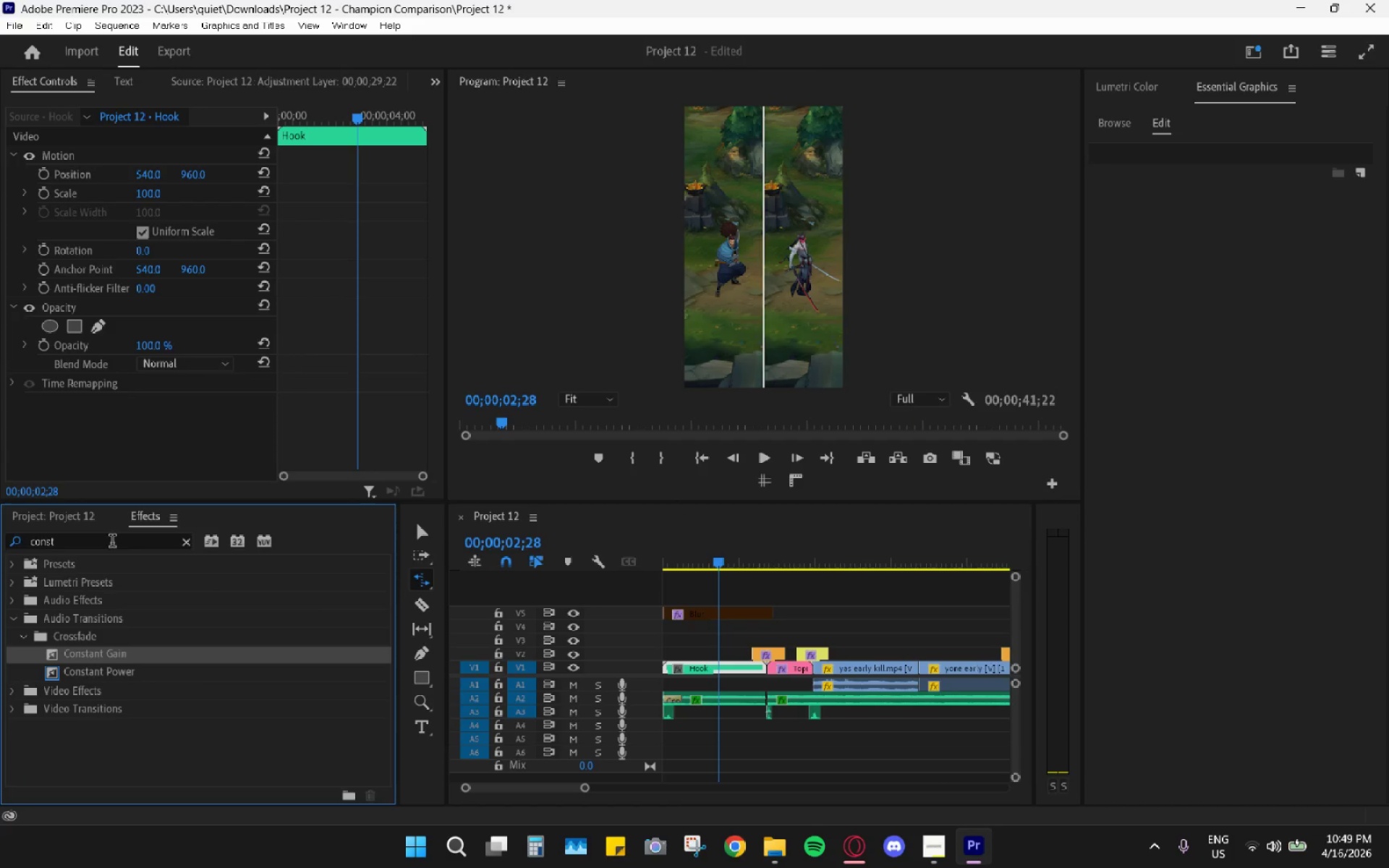 
triple_click([112, 542])
 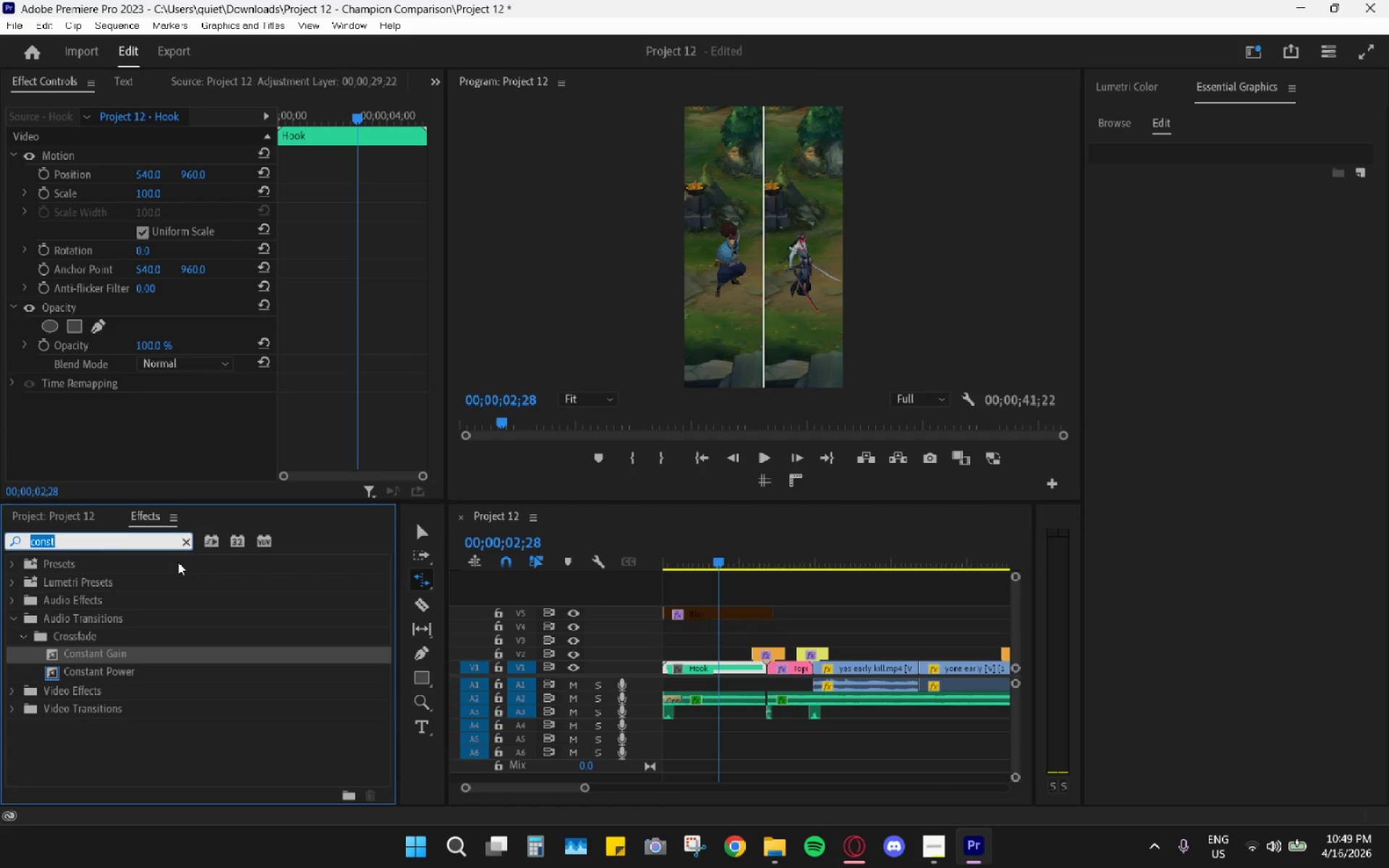 
type(hard)
 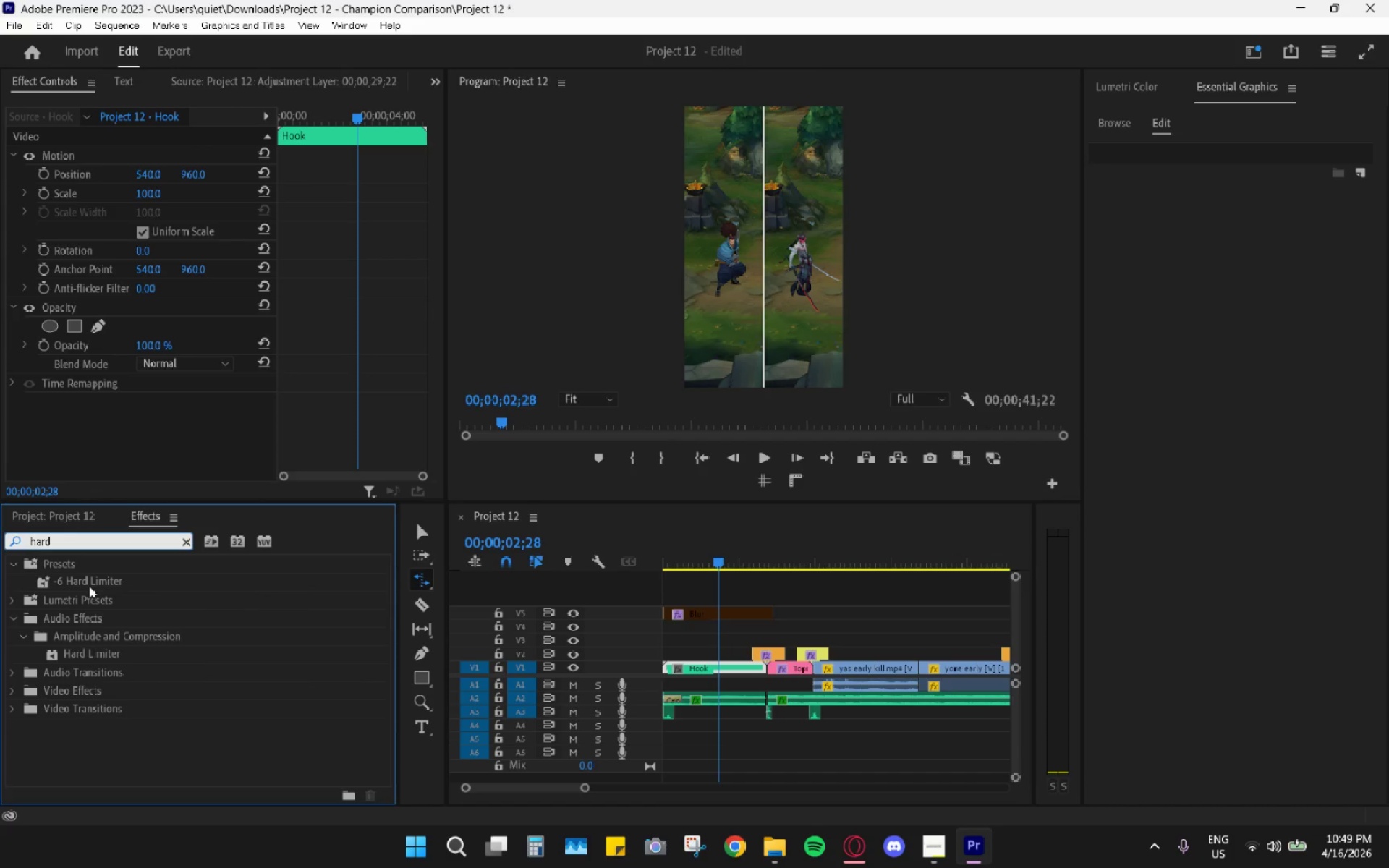 
left_click_drag(start_coordinate=[96, 578], to_coordinate=[900, 688])
 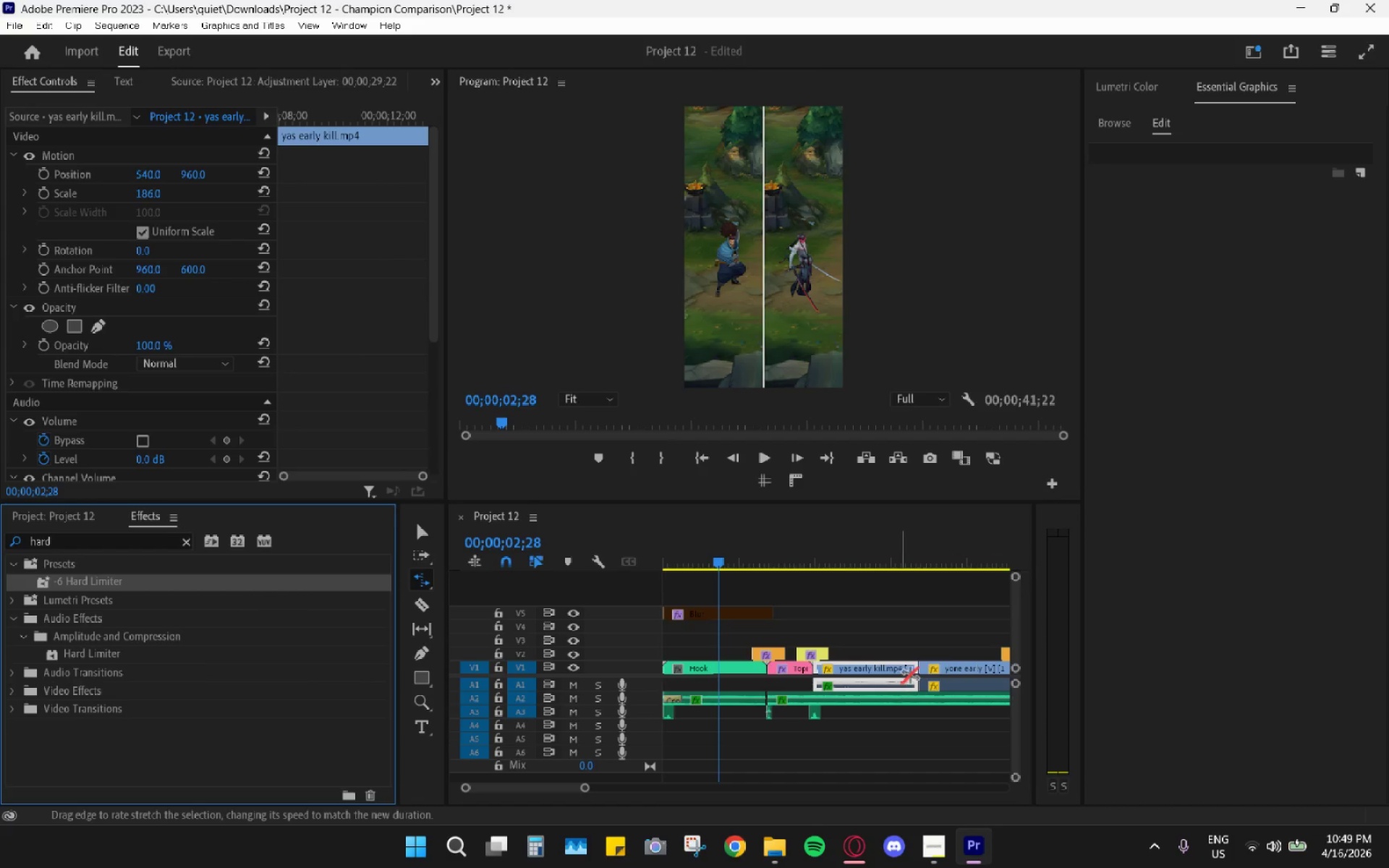 
scroll: coordinate [948, 696], scroll_direction: down, amount: 4.0
 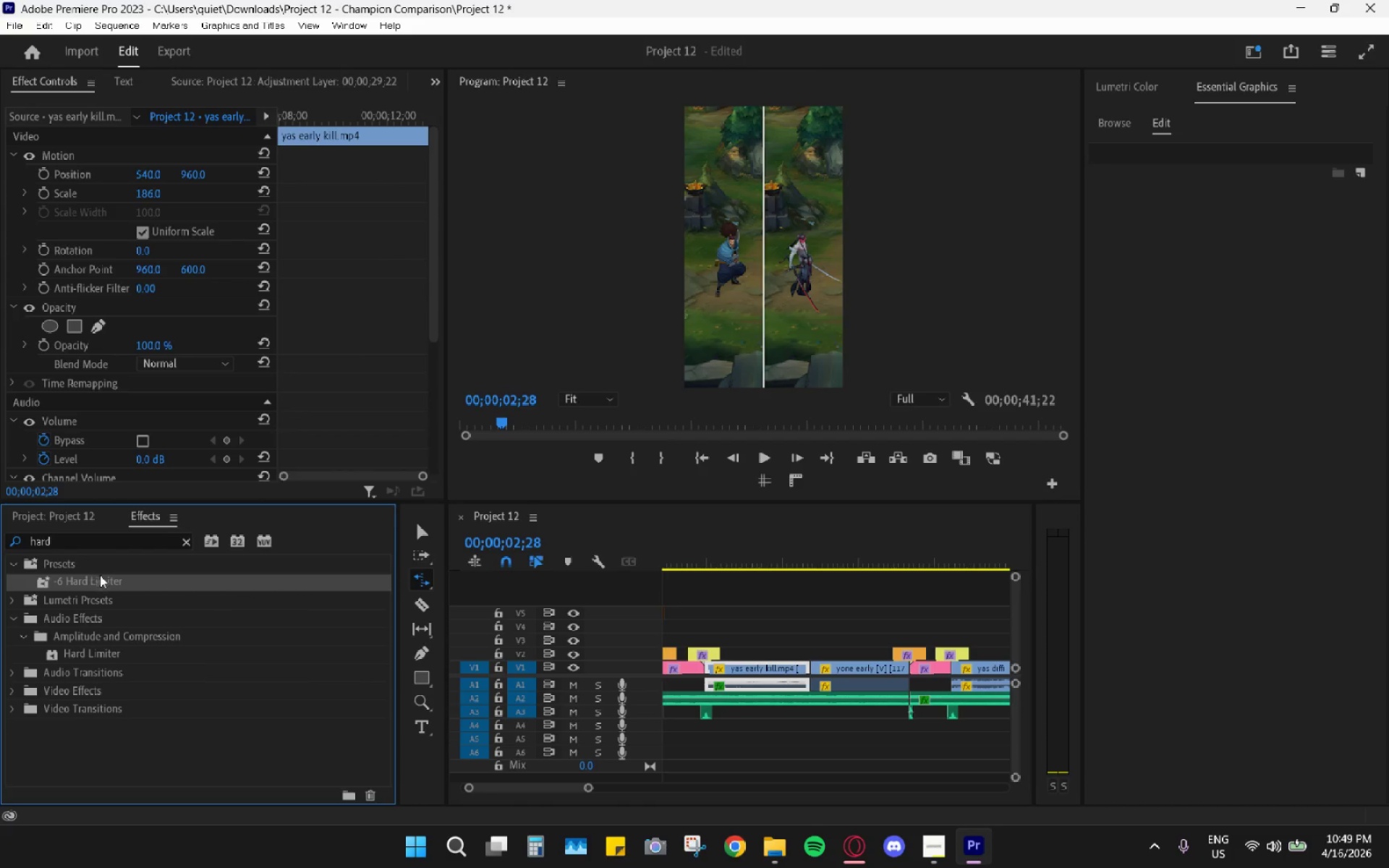 
left_click_drag(start_coordinate=[103, 580], to_coordinate=[878, 678])
 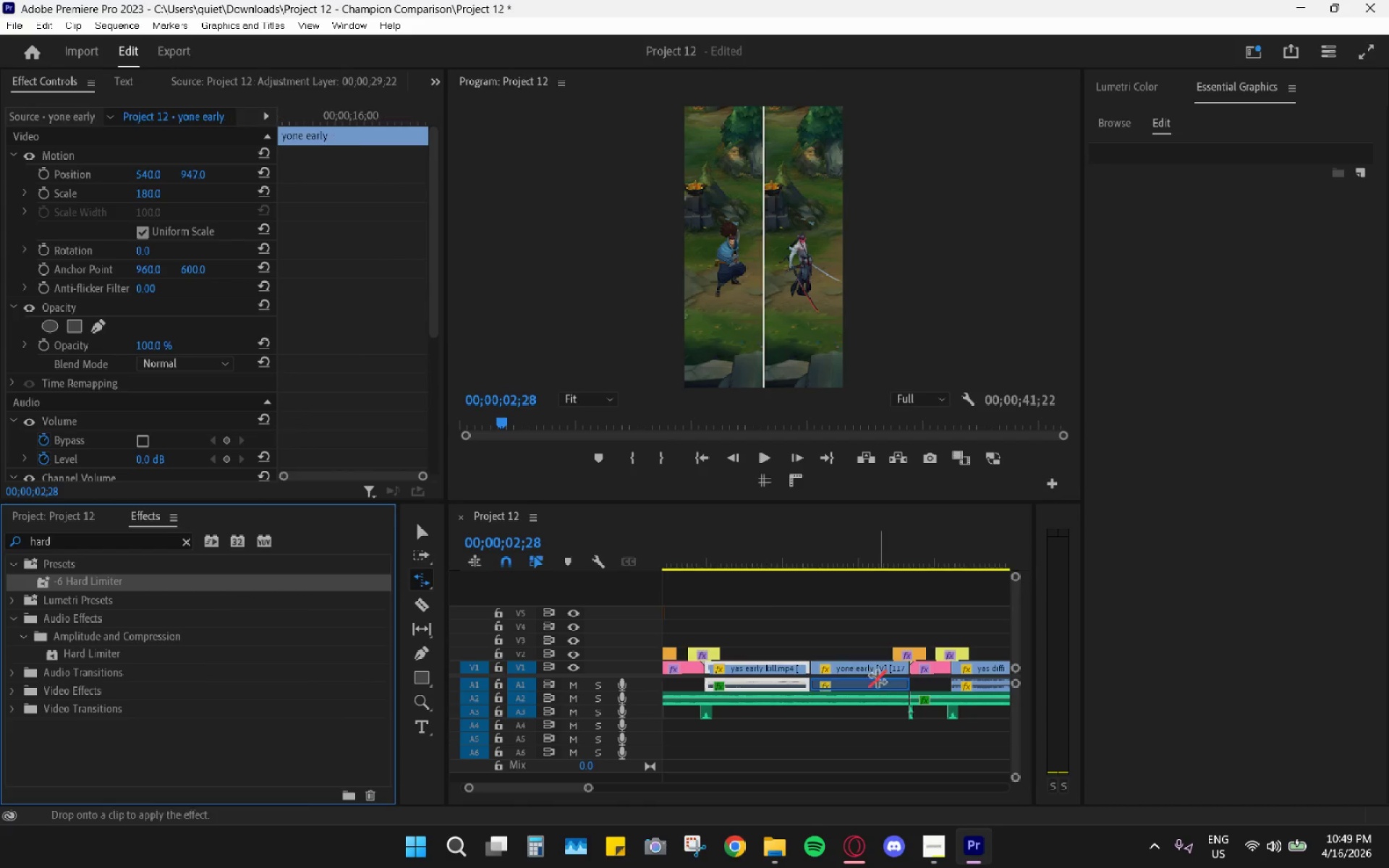 
scroll: coordinate [219, 388], scroll_direction: down, amount: 19.0
 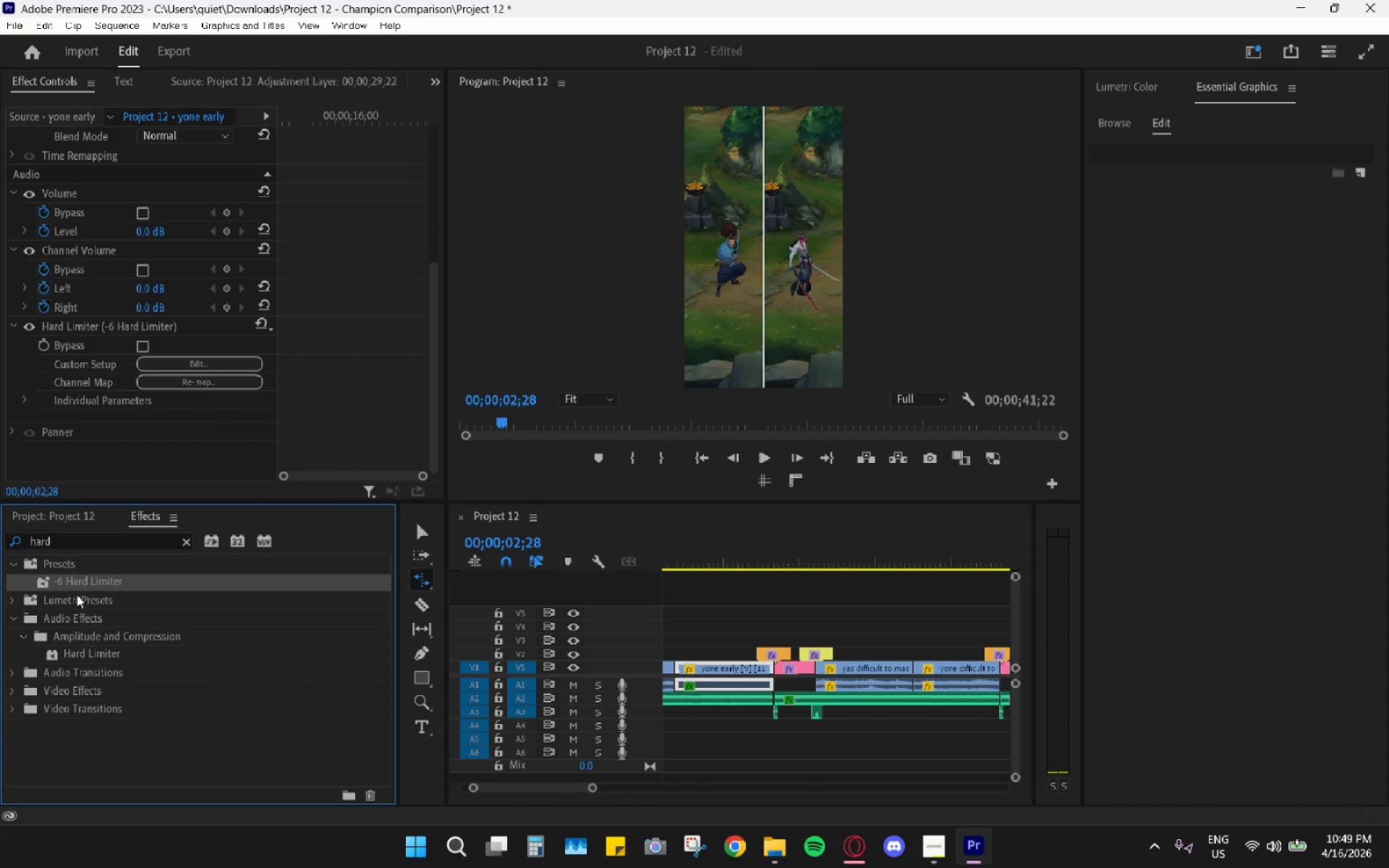 
left_click_drag(start_coordinate=[84, 580], to_coordinate=[811, 677])
 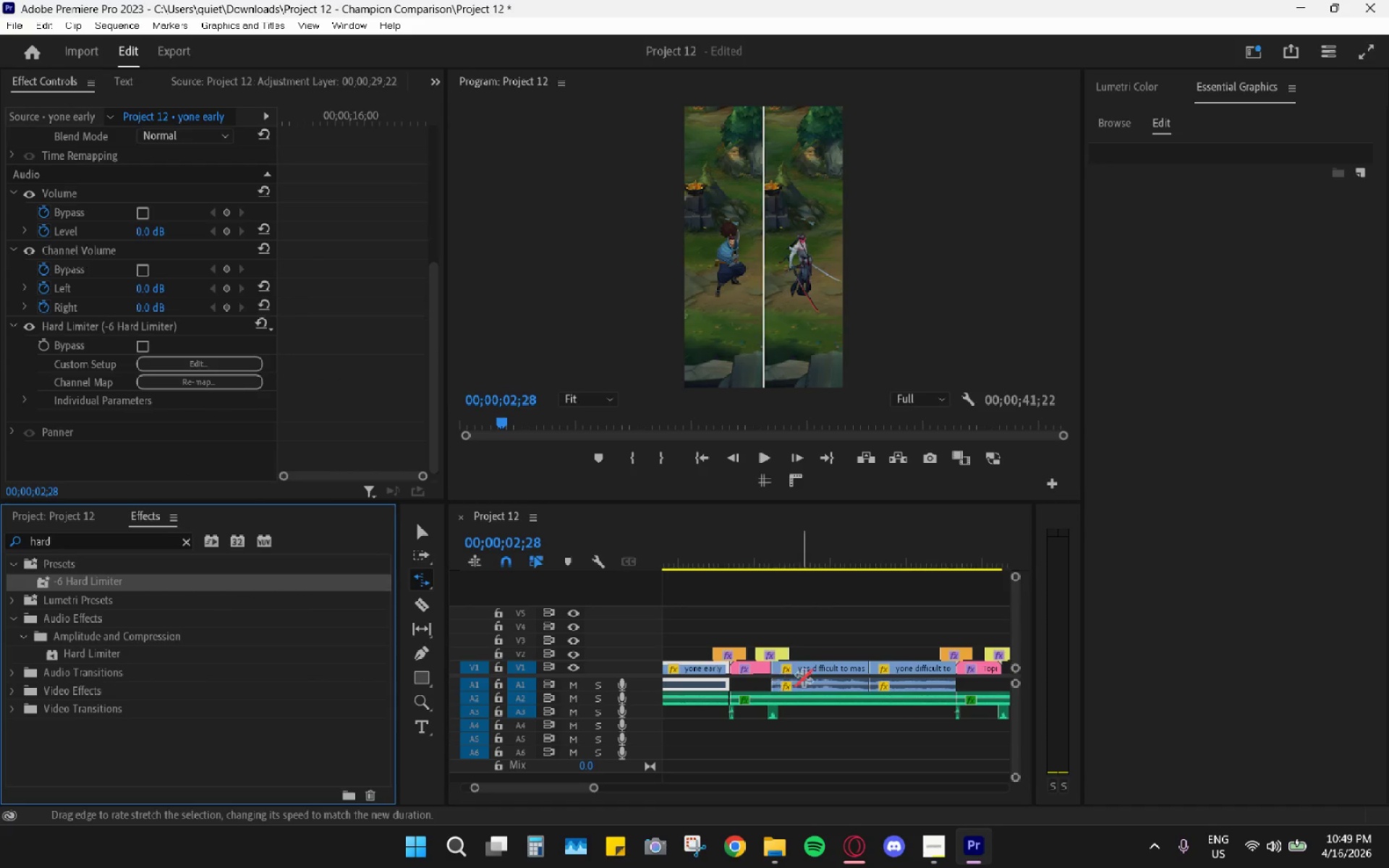 
scroll: coordinate [819, 676], scroll_direction: down, amount: 3.0
 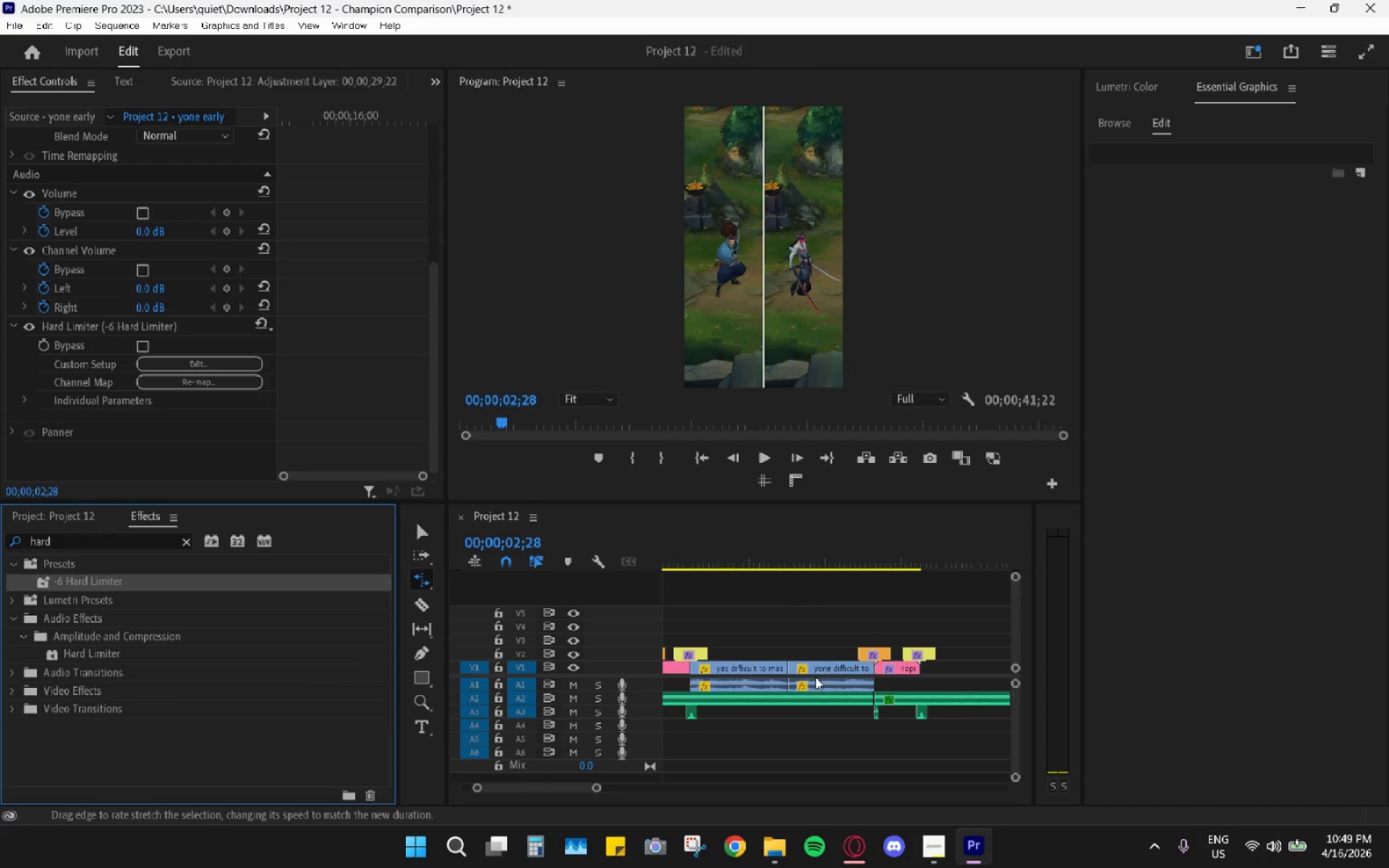 
key(V)
 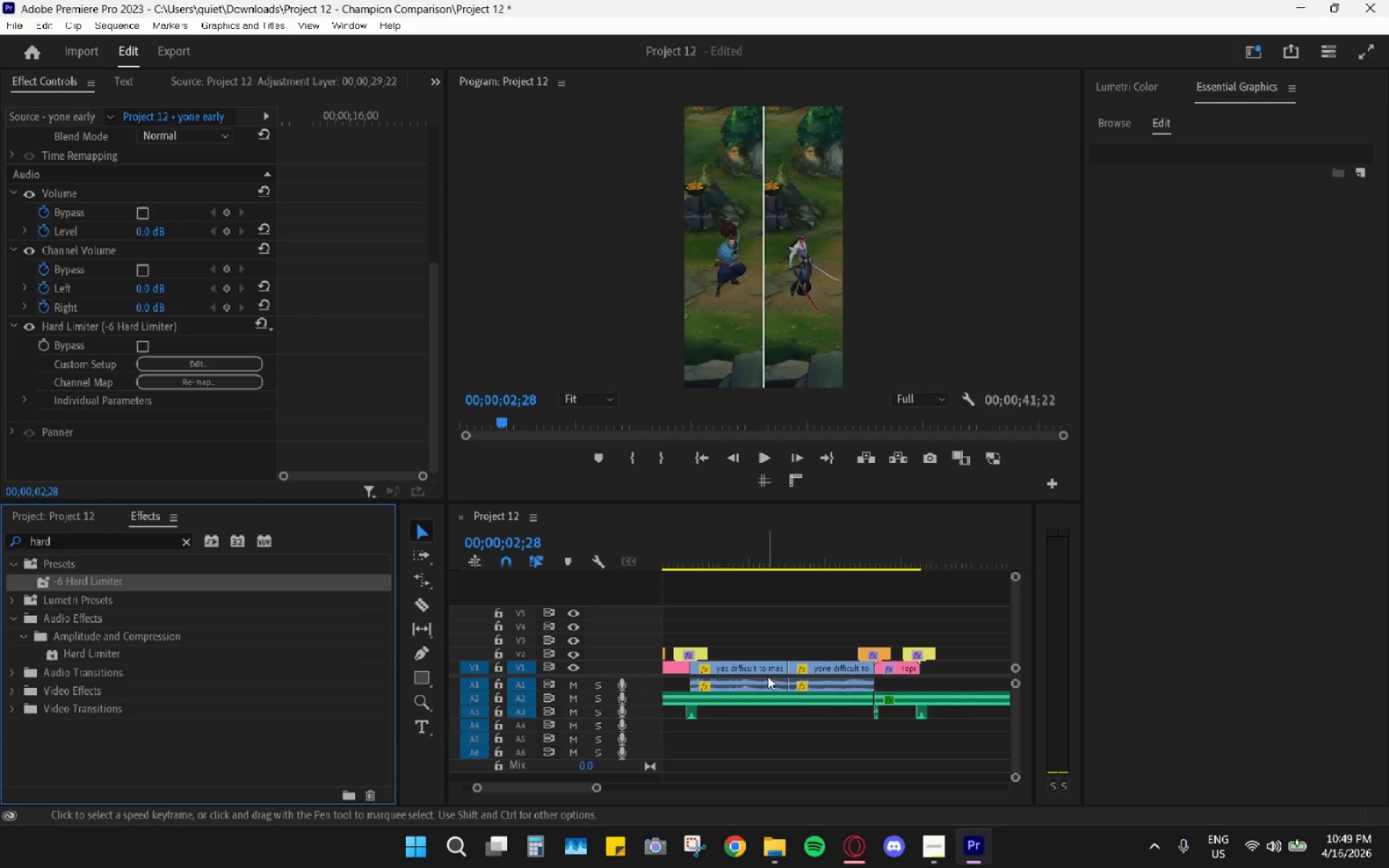 
left_click([768, 685])
 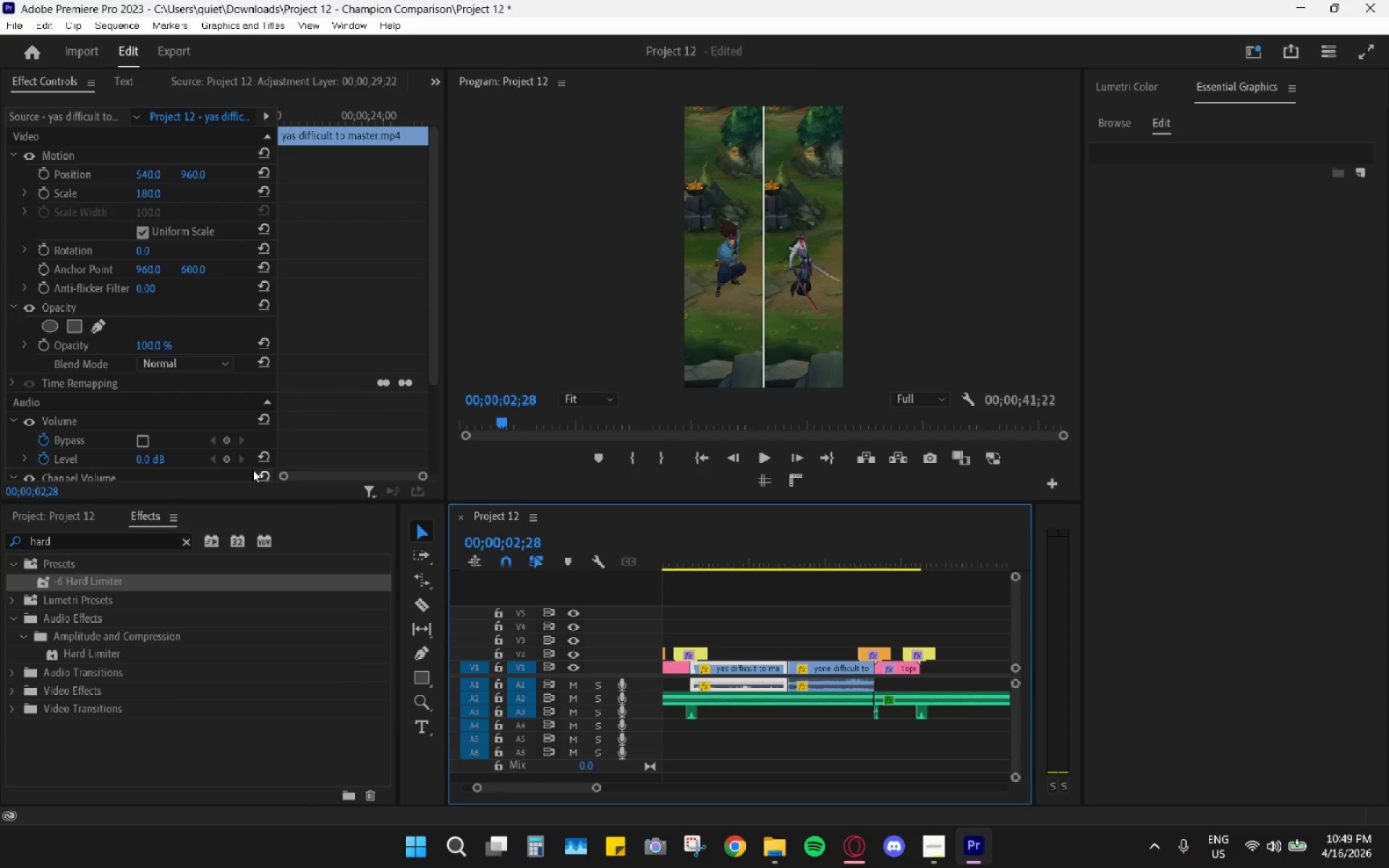 
scroll: coordinate [192, 424], scroll_direction: down, amount: 16.0
 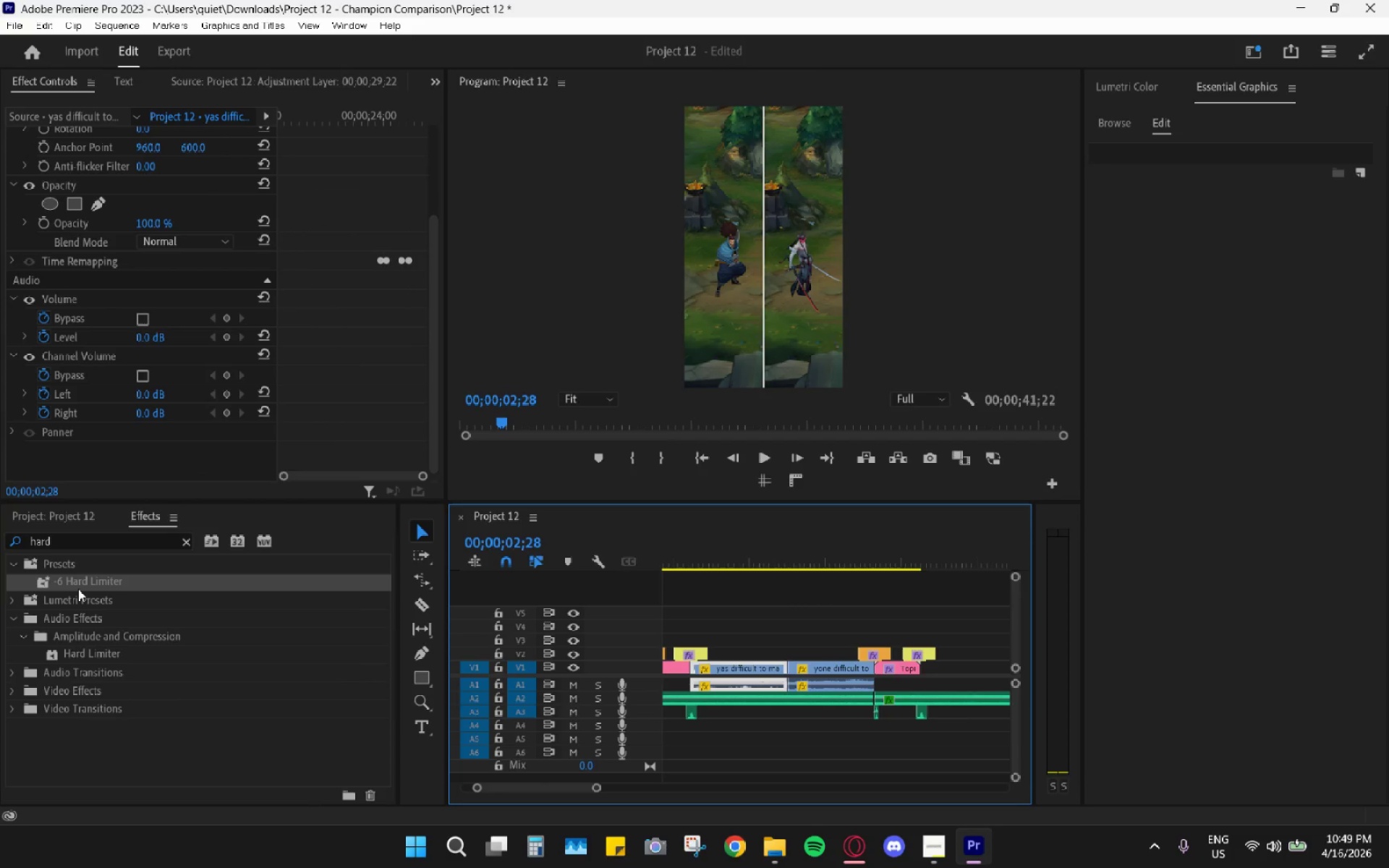 
left_click_drag(start_coordinate=[80, 585], to_coordinate=[729, 680])
 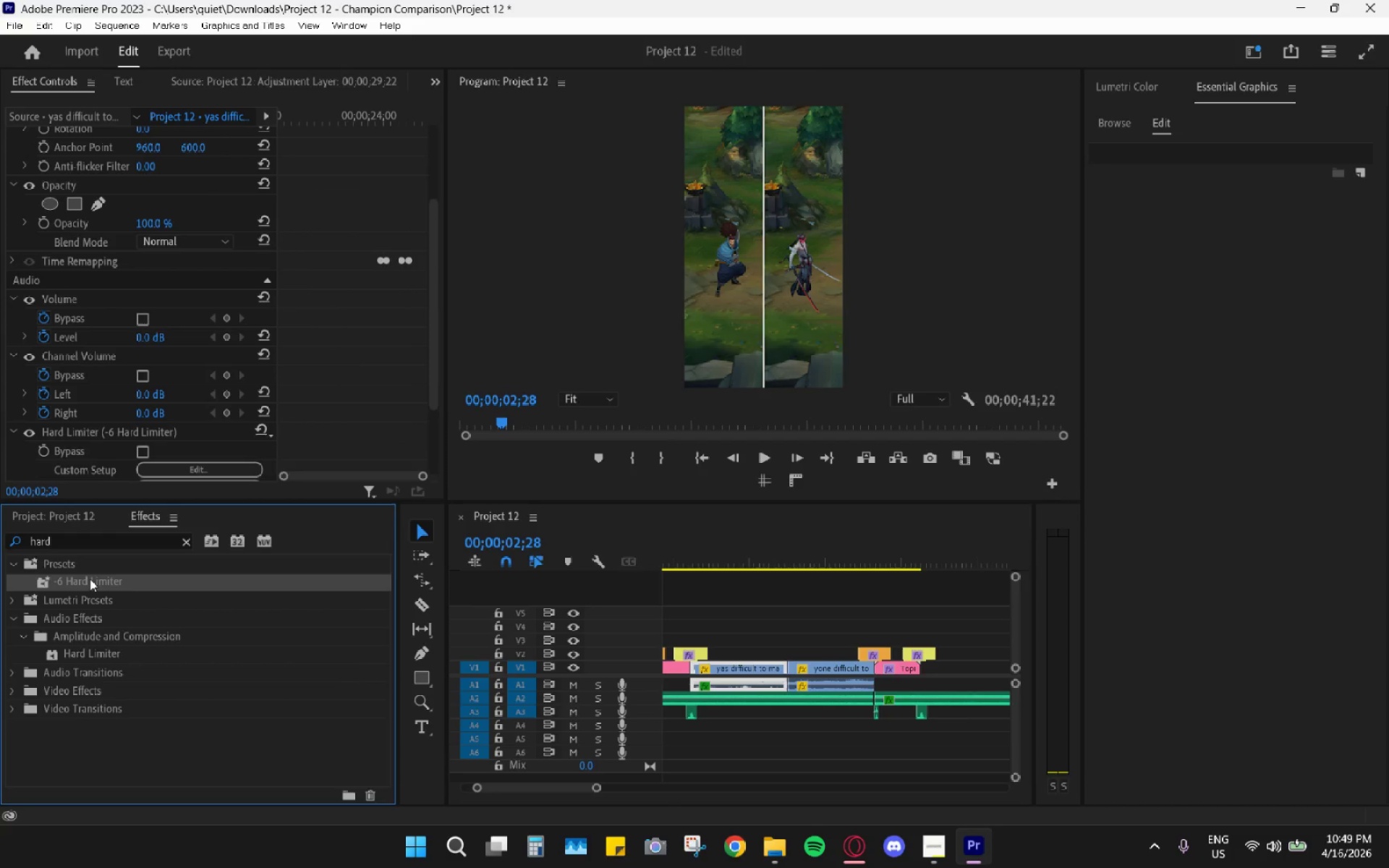 
left_click_drag(start_coordinate=[88, 581], to_coordinate=[704, 682])
 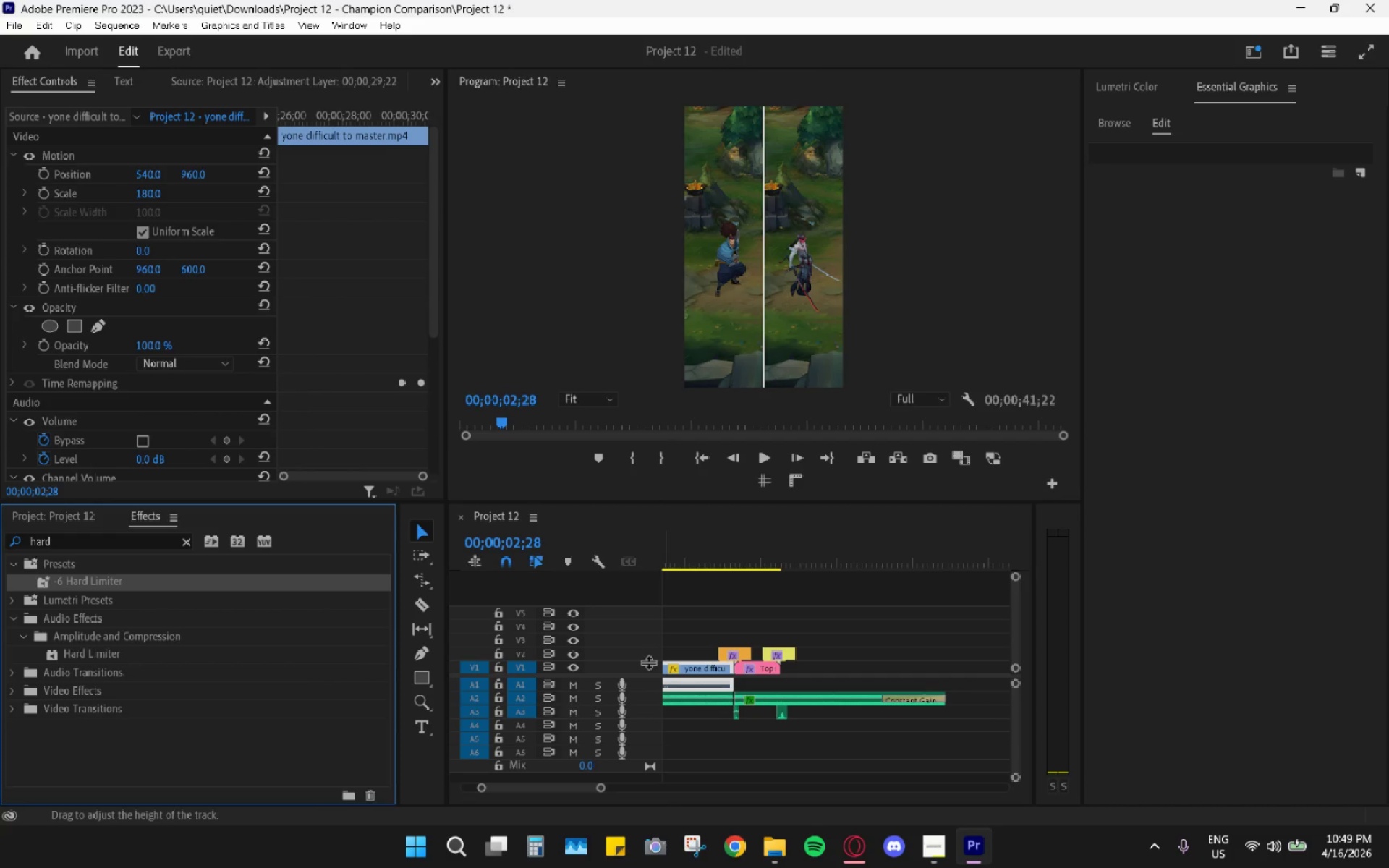 
scroll: coordinate [648, 661], scroll_direction: up, amount: 5.0
 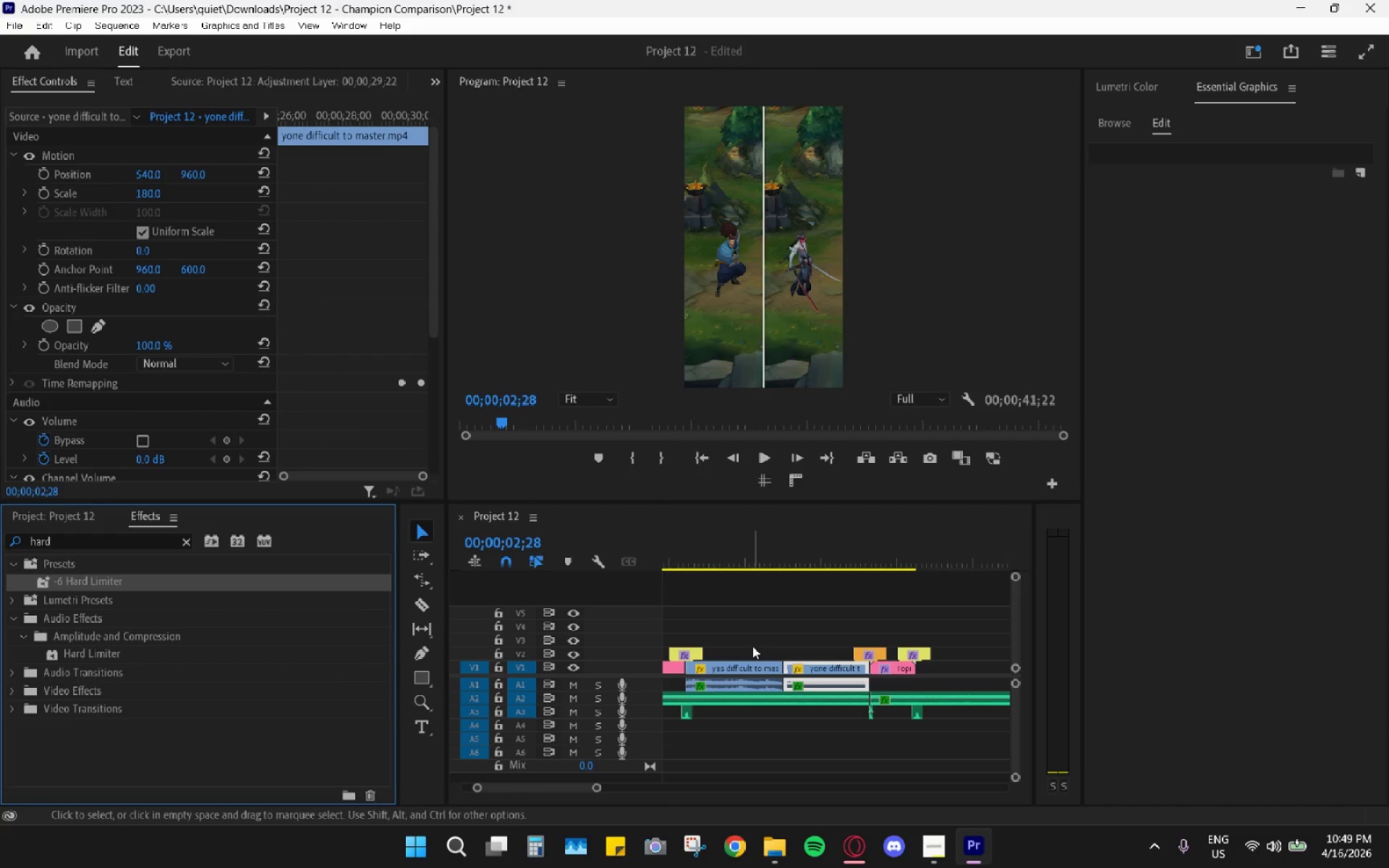 
hold_key(key=AltLeft, duration=1.14)
scroll: coordinate [753, 644], scroll_direction: down, amount: 14.0
 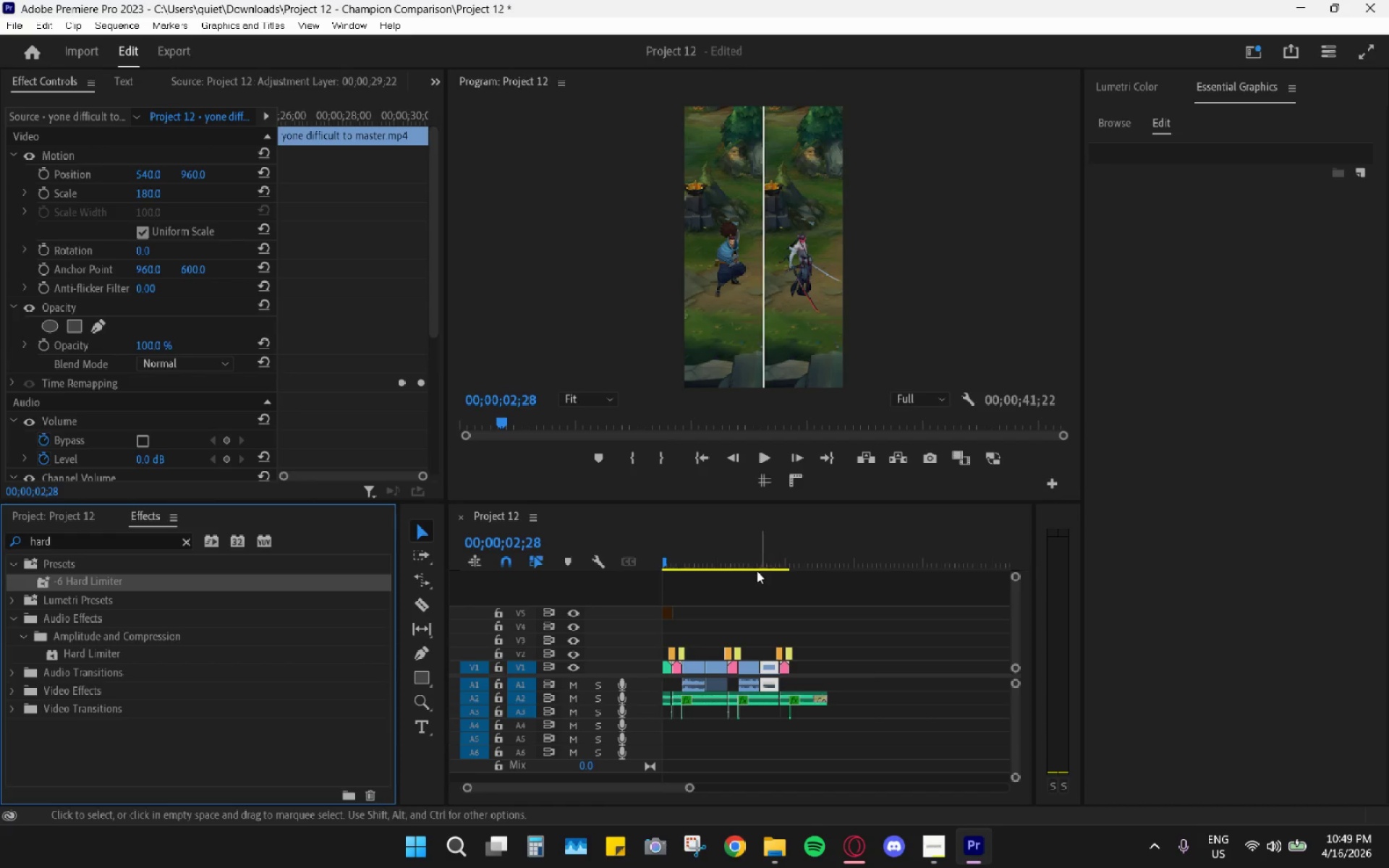 
left_click_drag(start_coordinate=[742, 554], to_coordinate=[756, 567])
 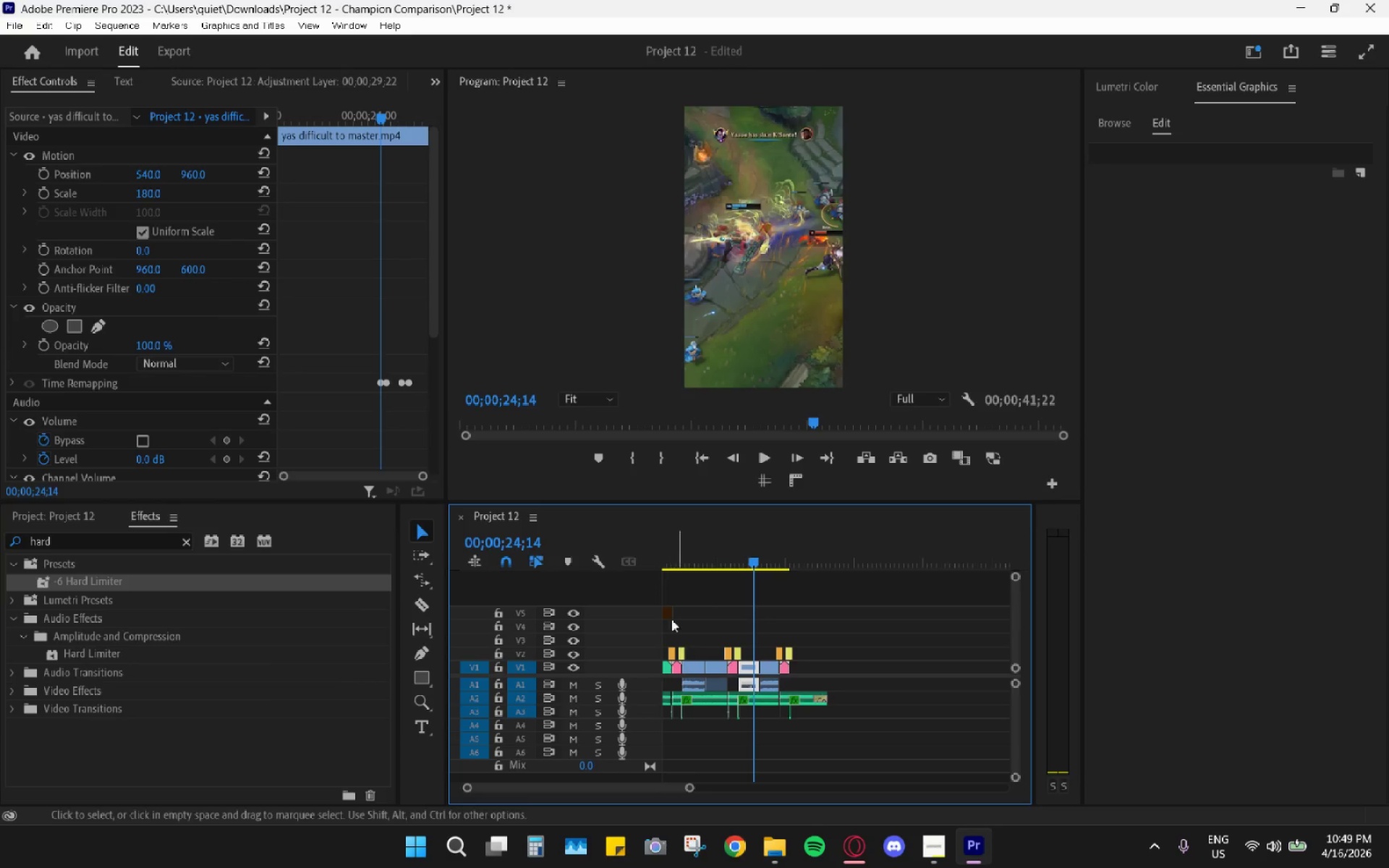 
scroll: coordinate [381, 425], scroll_direction: down, amount: 3.0
 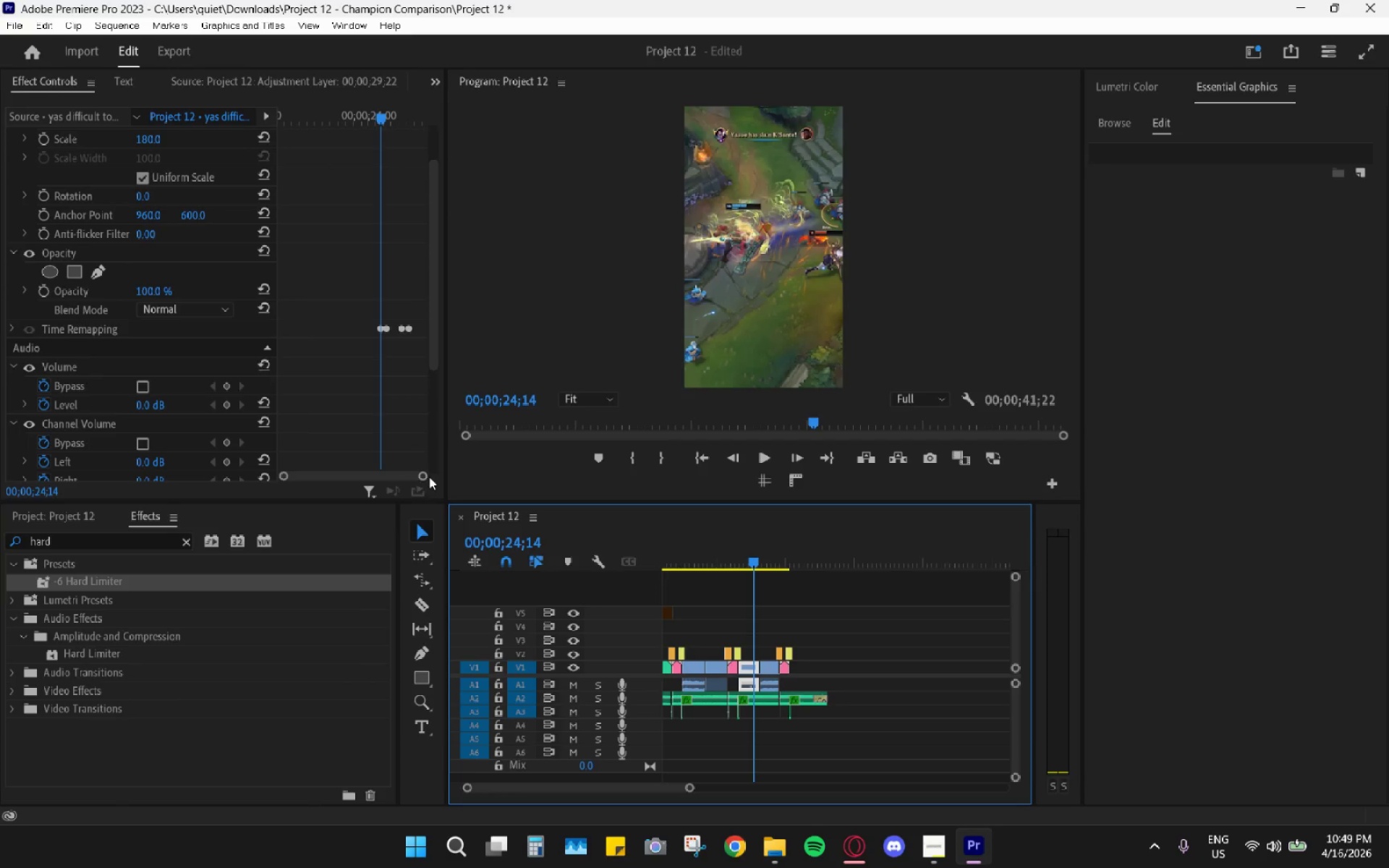 
left_click_drag(start_coordinate=[425, 475], to_coordinate=[438, 490])
 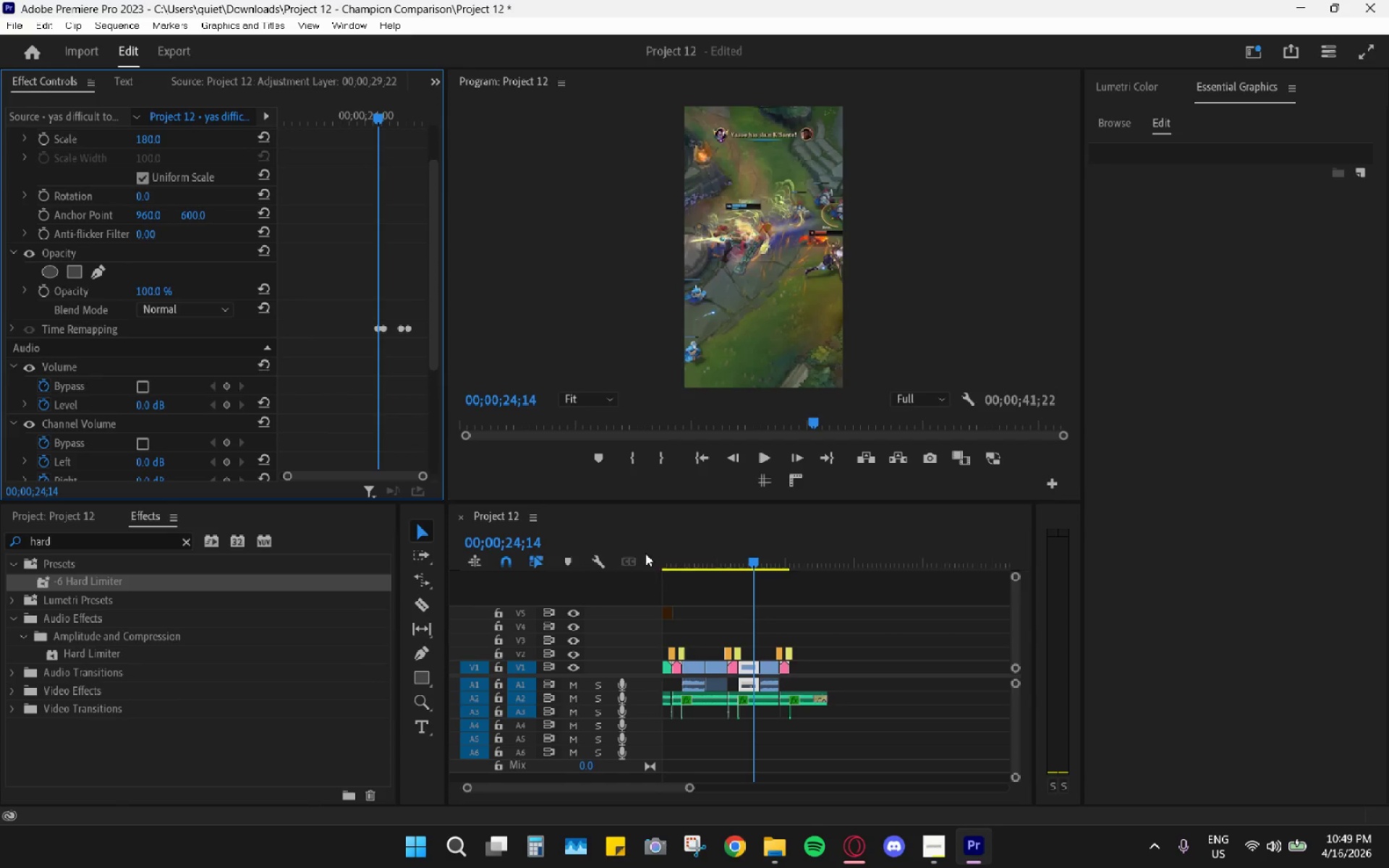 
left_click_drag(start_coordinate=[681, 561], to_coordinate=[511, 558])
 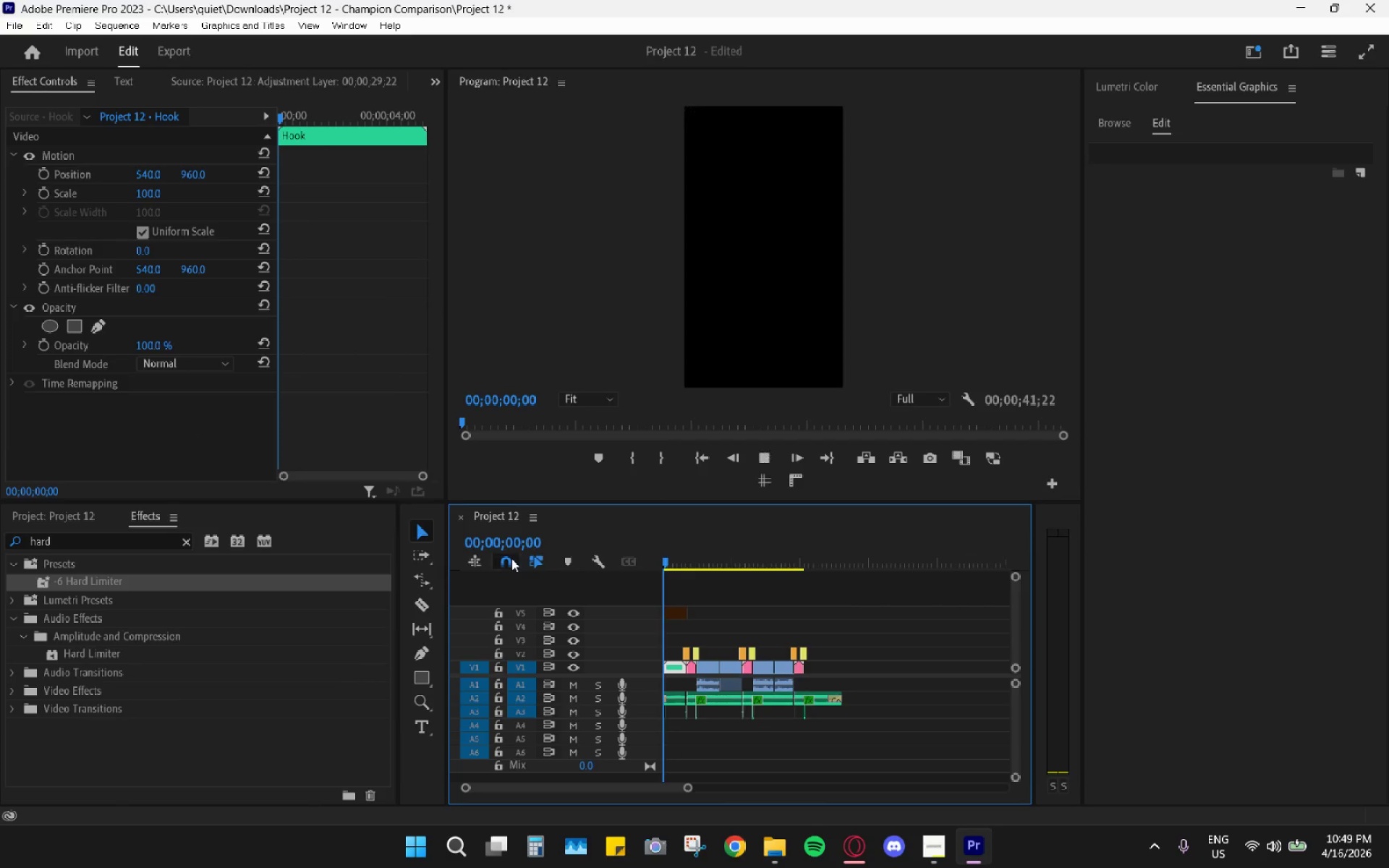 
key(Space)
 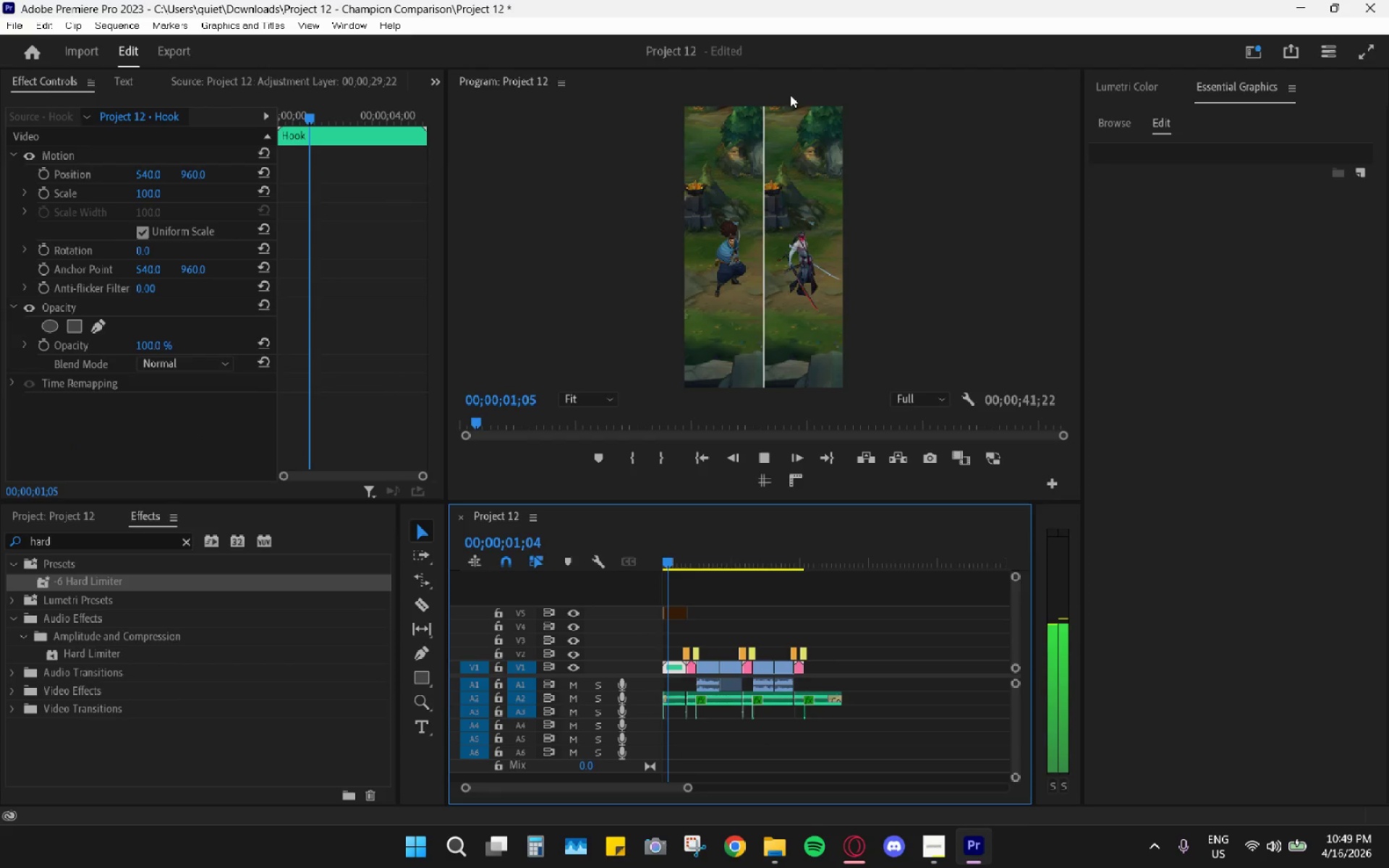 
double_click([801, 86])
 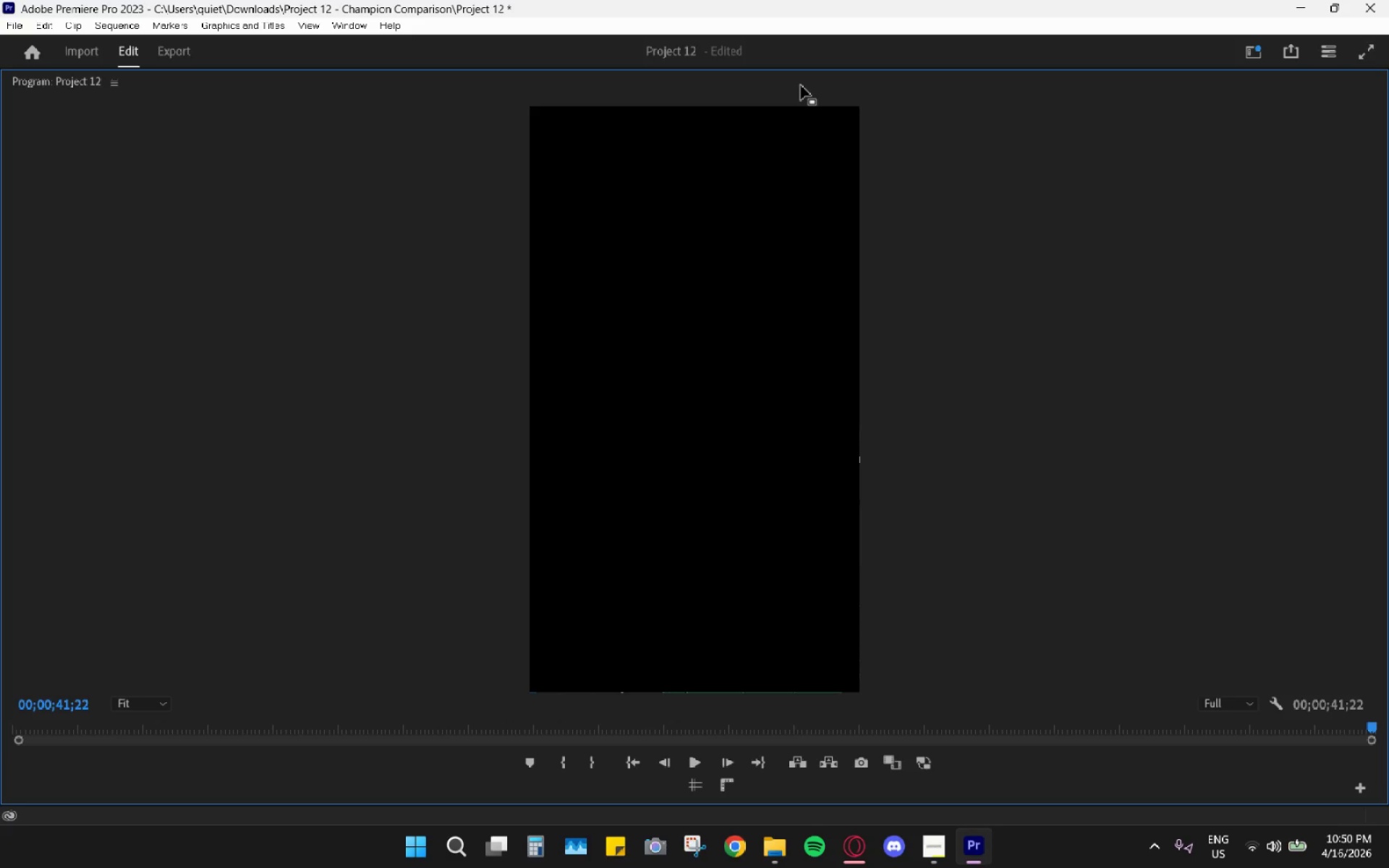 
wait(53.8)
 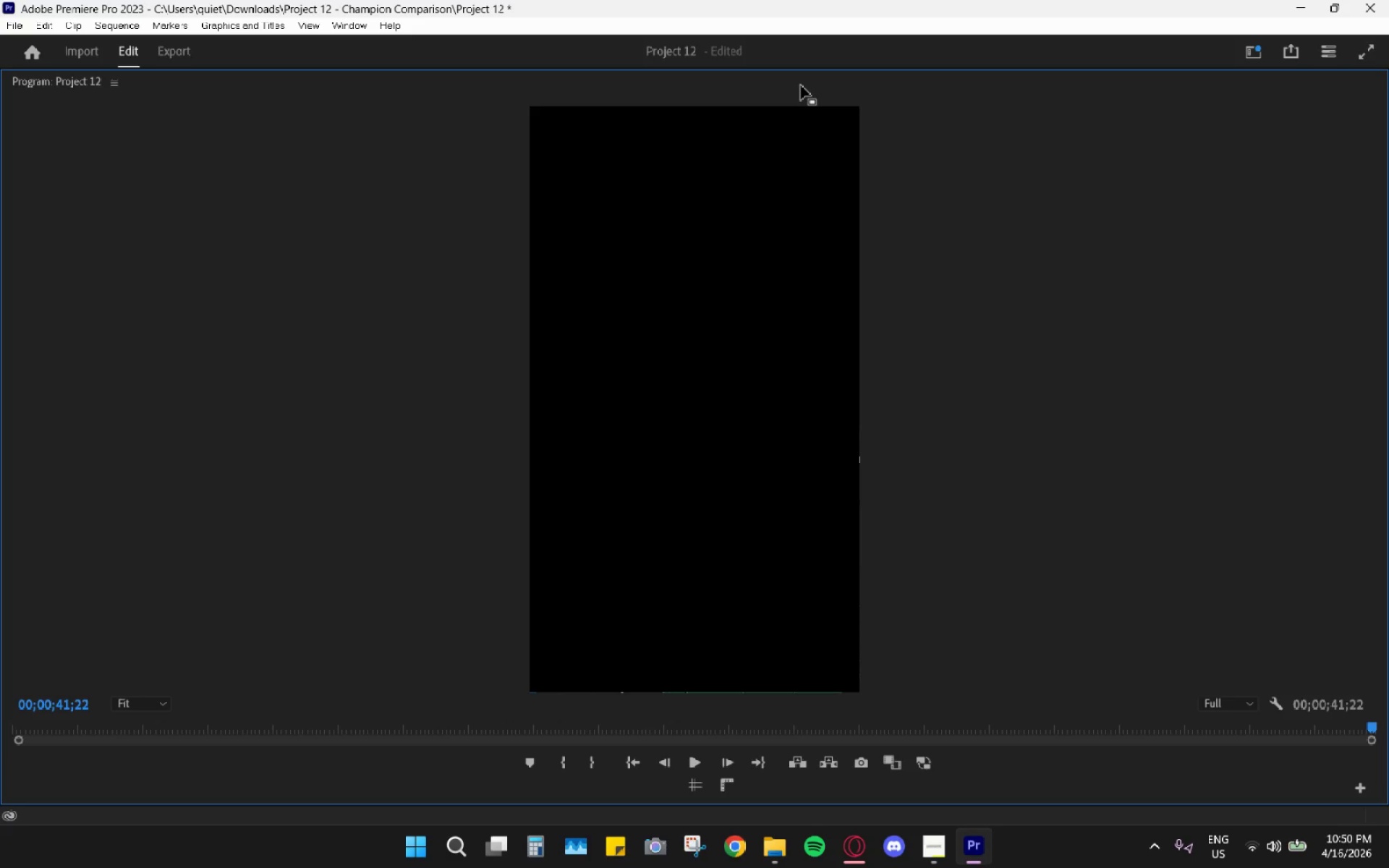 
left_click_drag(start_coordinate=[744, 70], to_coordinate=[747, 72])
 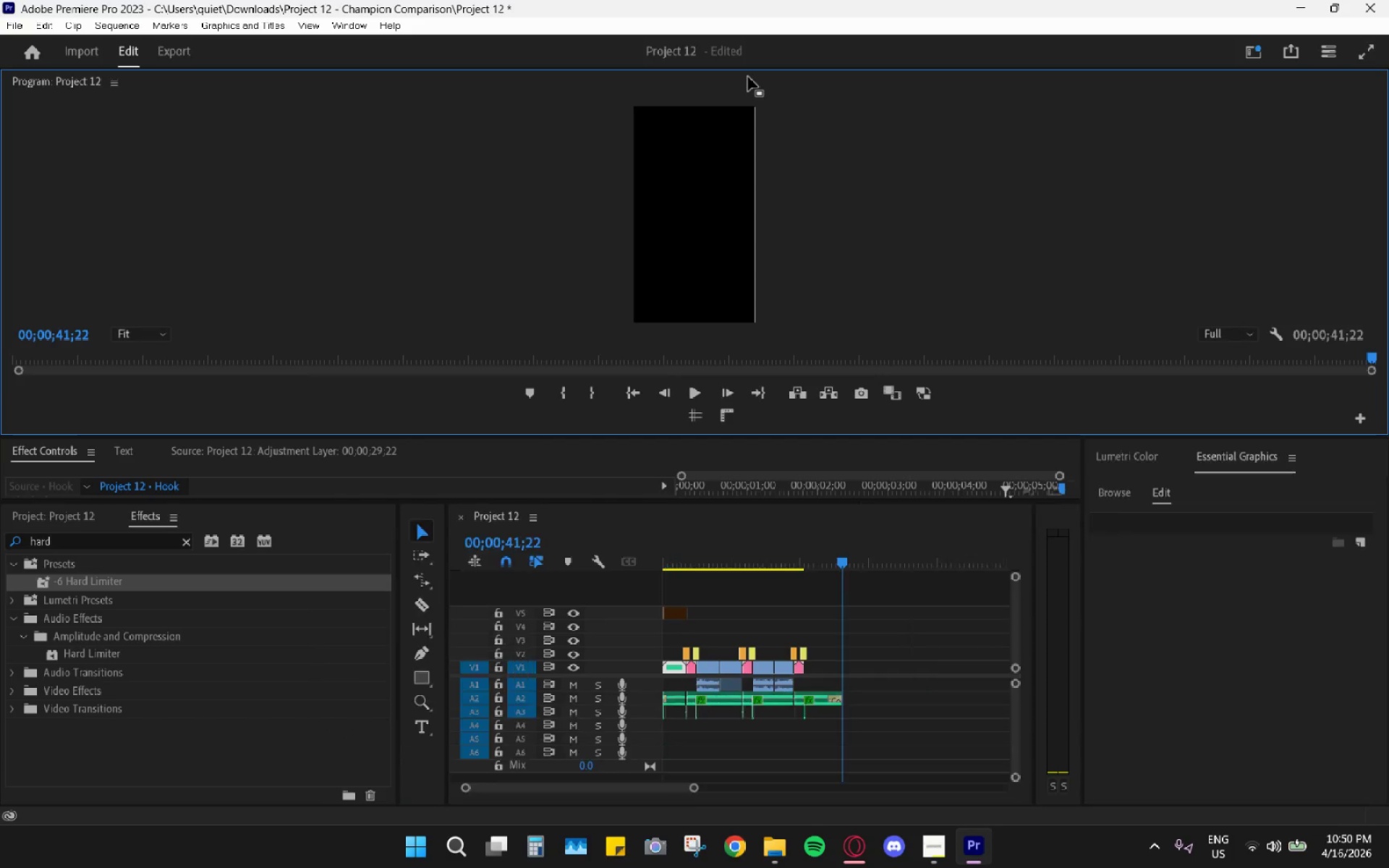 
double_click([748, 77])
 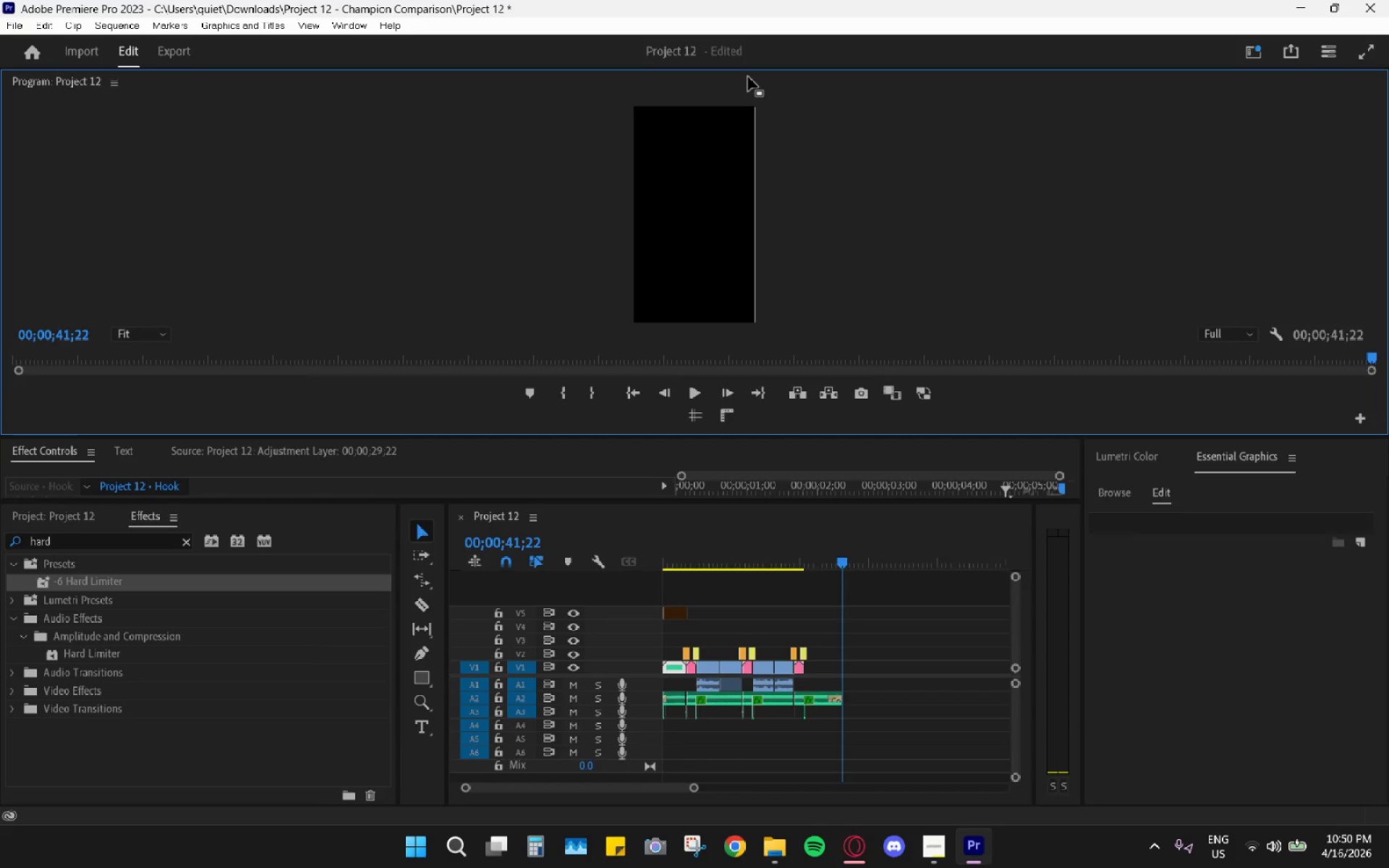 
triple_click([748, 77])
 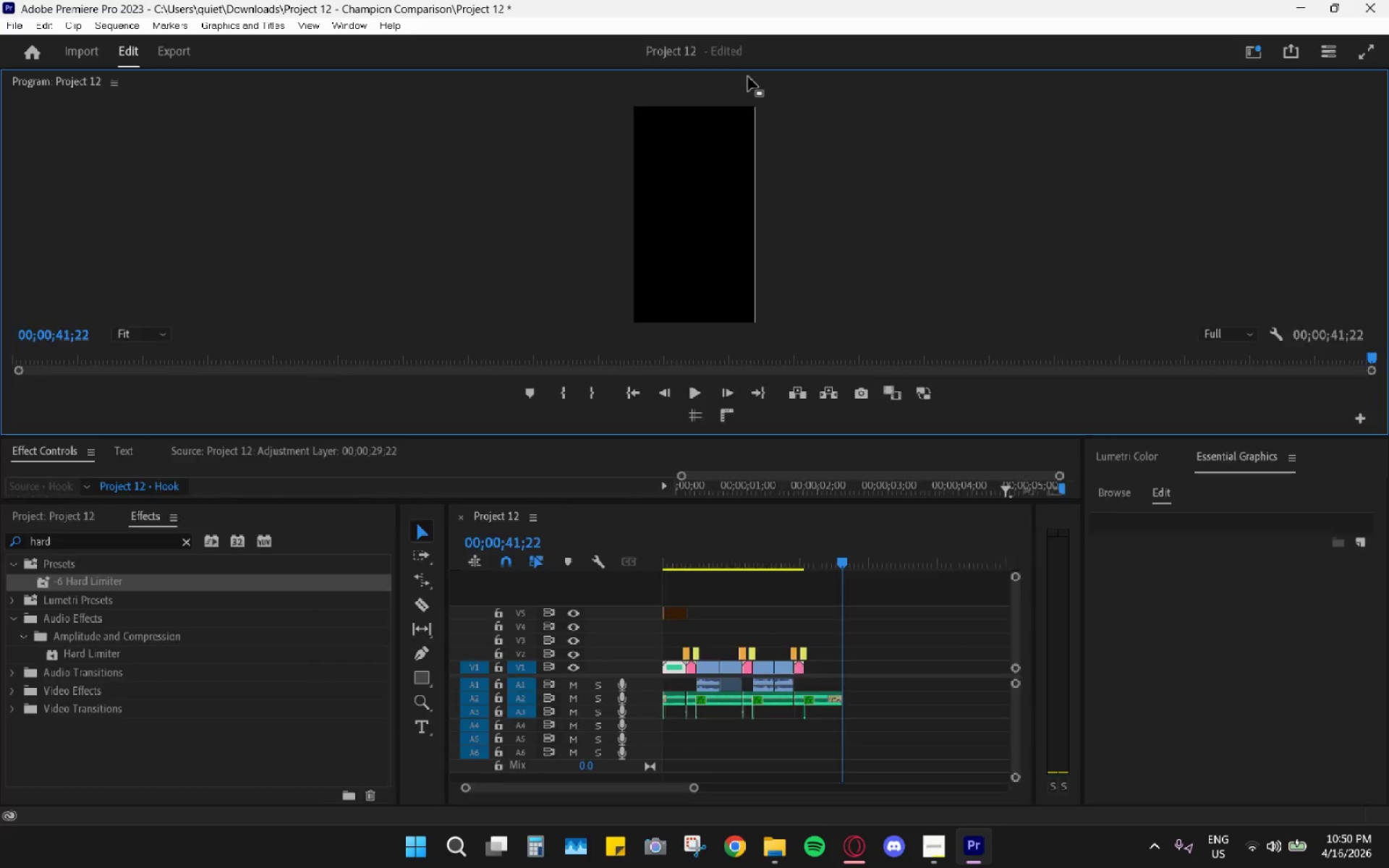 
triple_click([748, 77])
 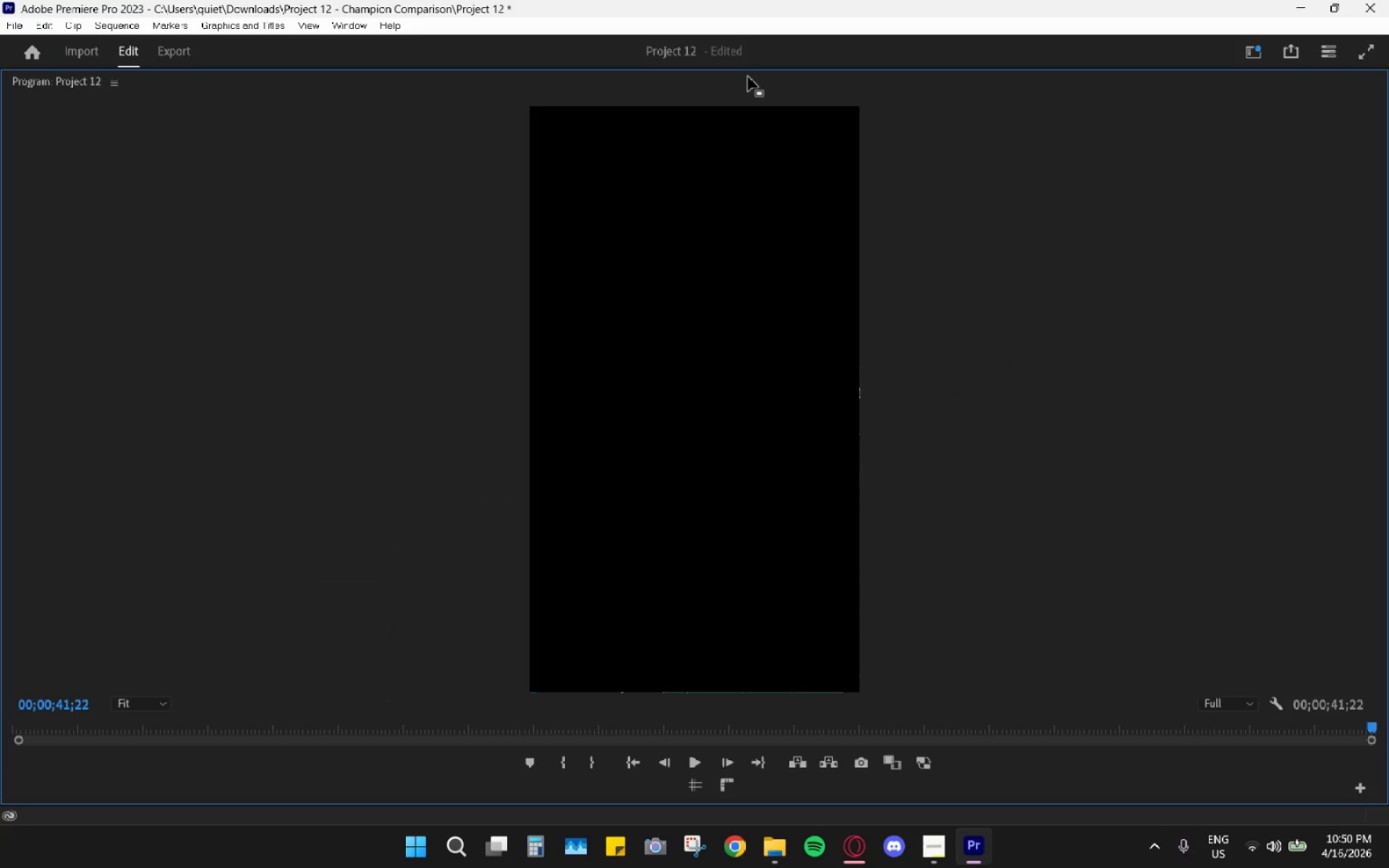 
triple_click([748, 77])
 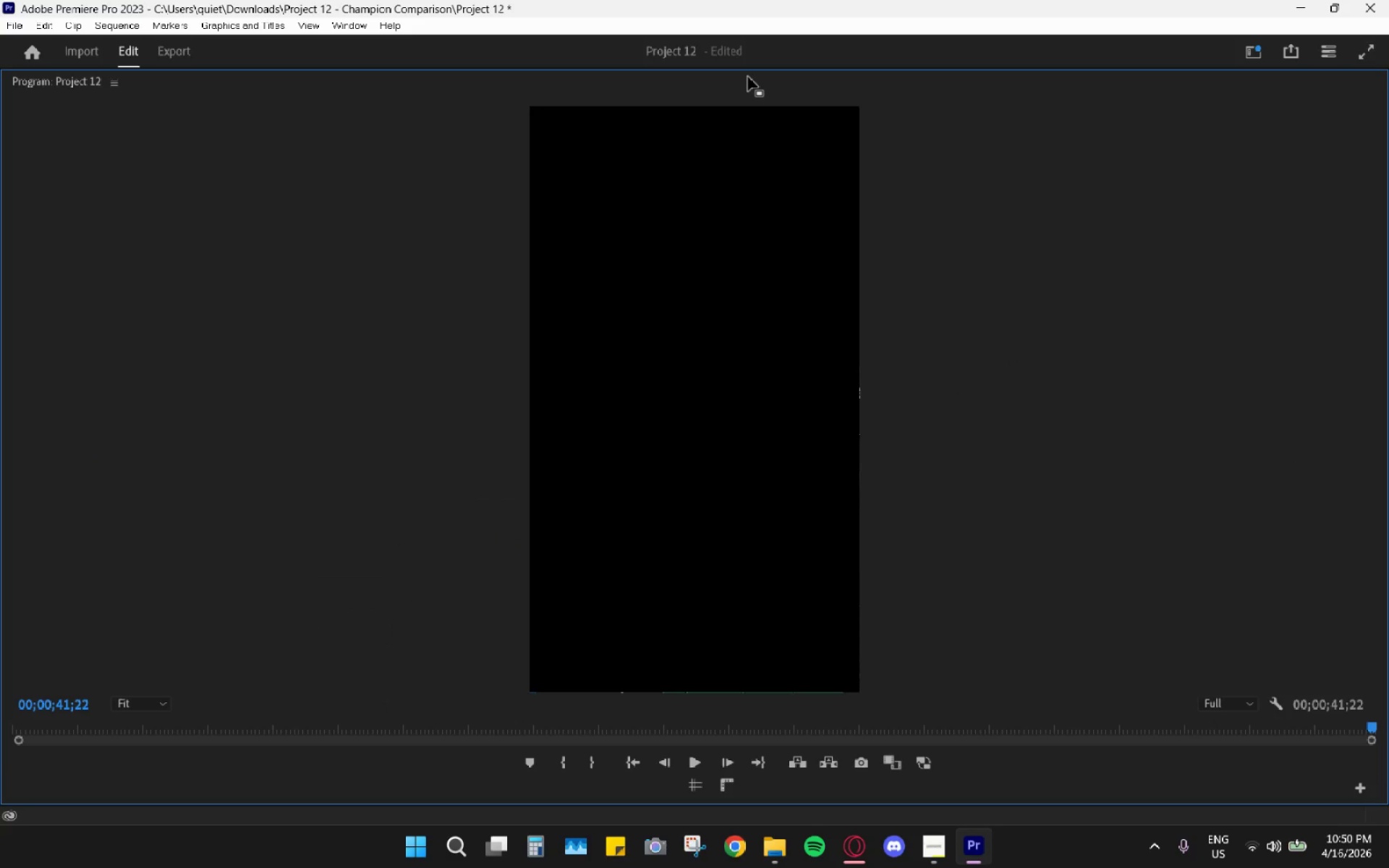 
triple_click([748, 77])
 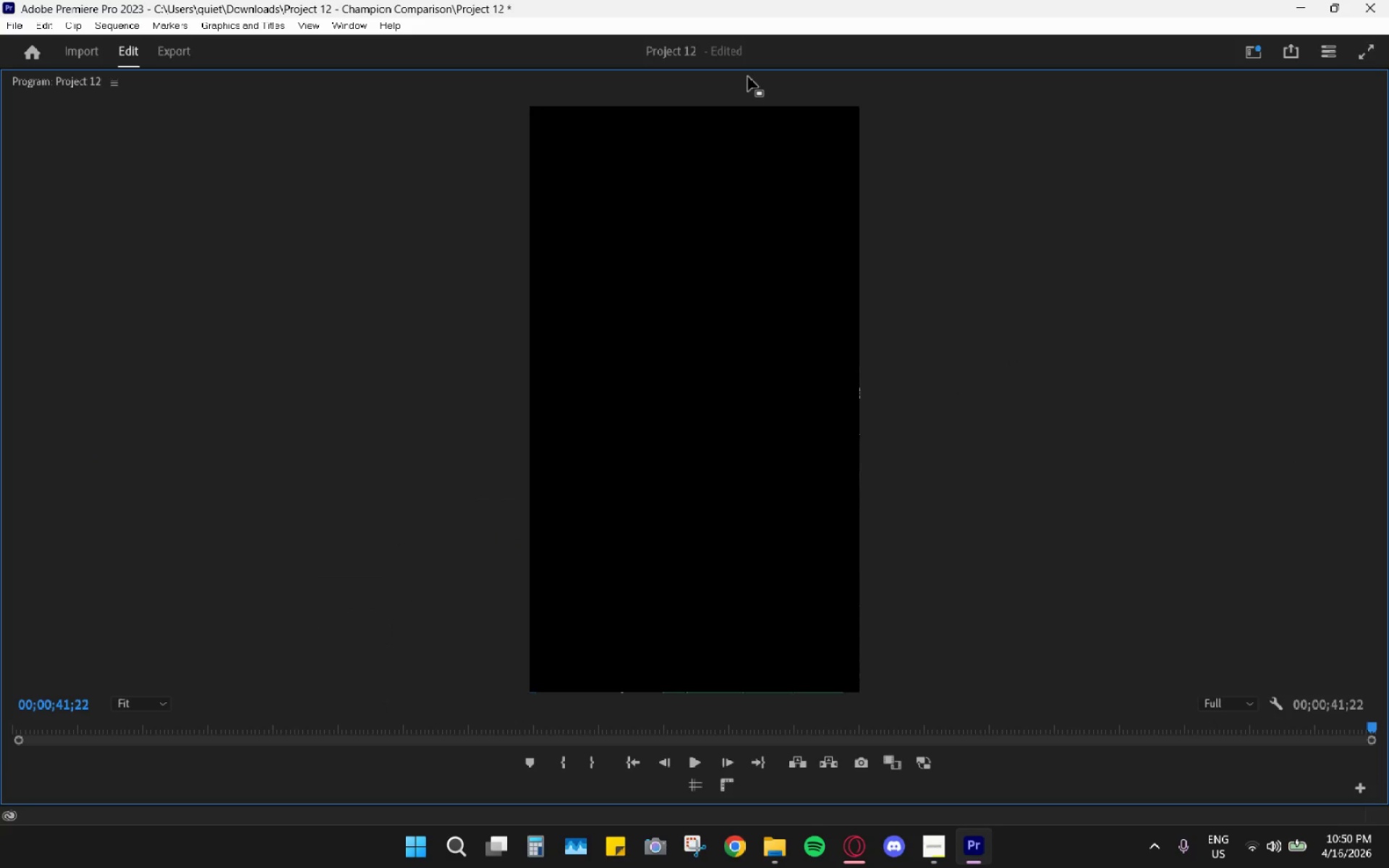 
double_click([748, 77])
 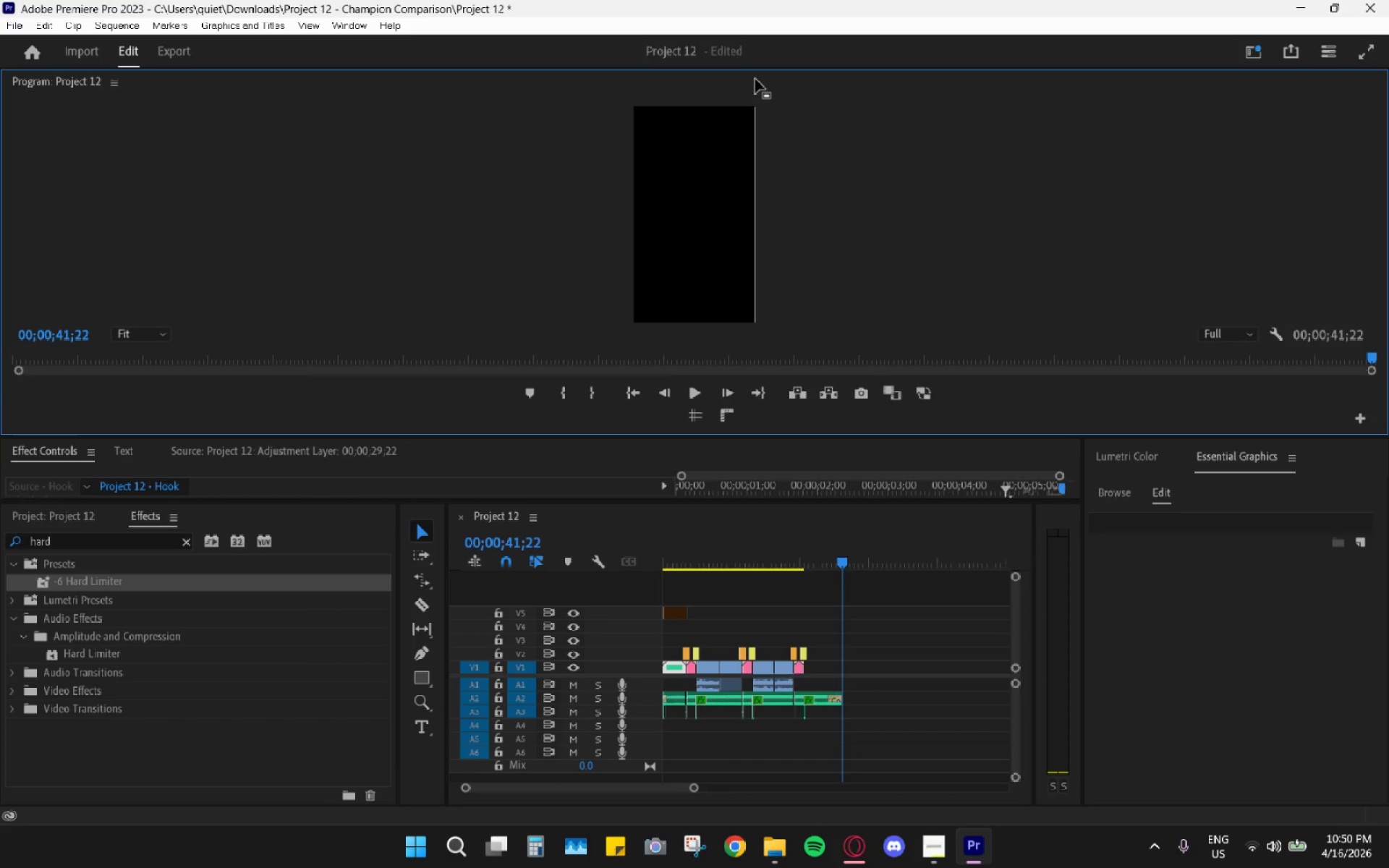 
wait(8.31)
 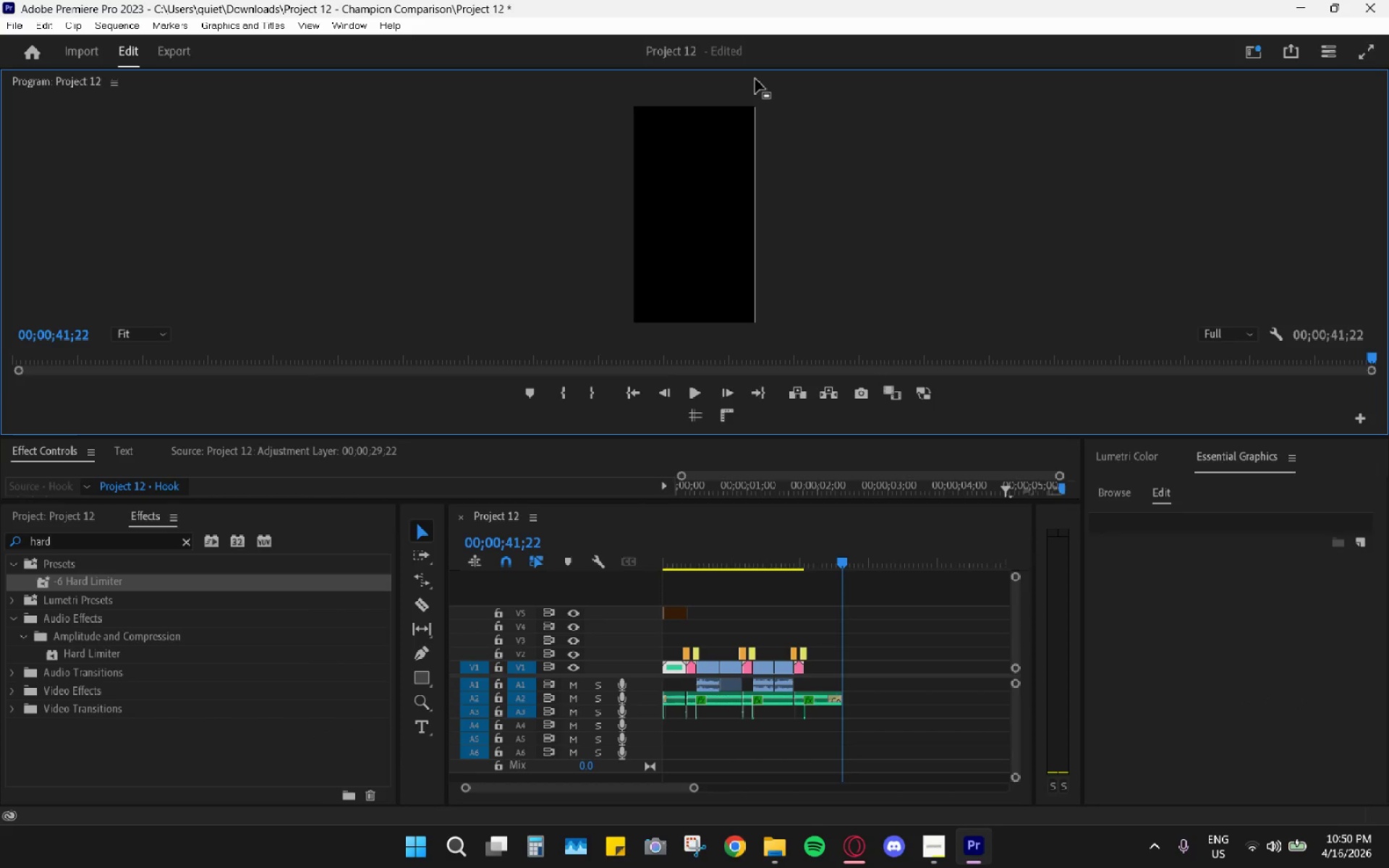 
hold_key(key=AltLeft, duration=0.86)
scroll: coordinate [763, 583], scroll_direction: down, amount: 9.0
 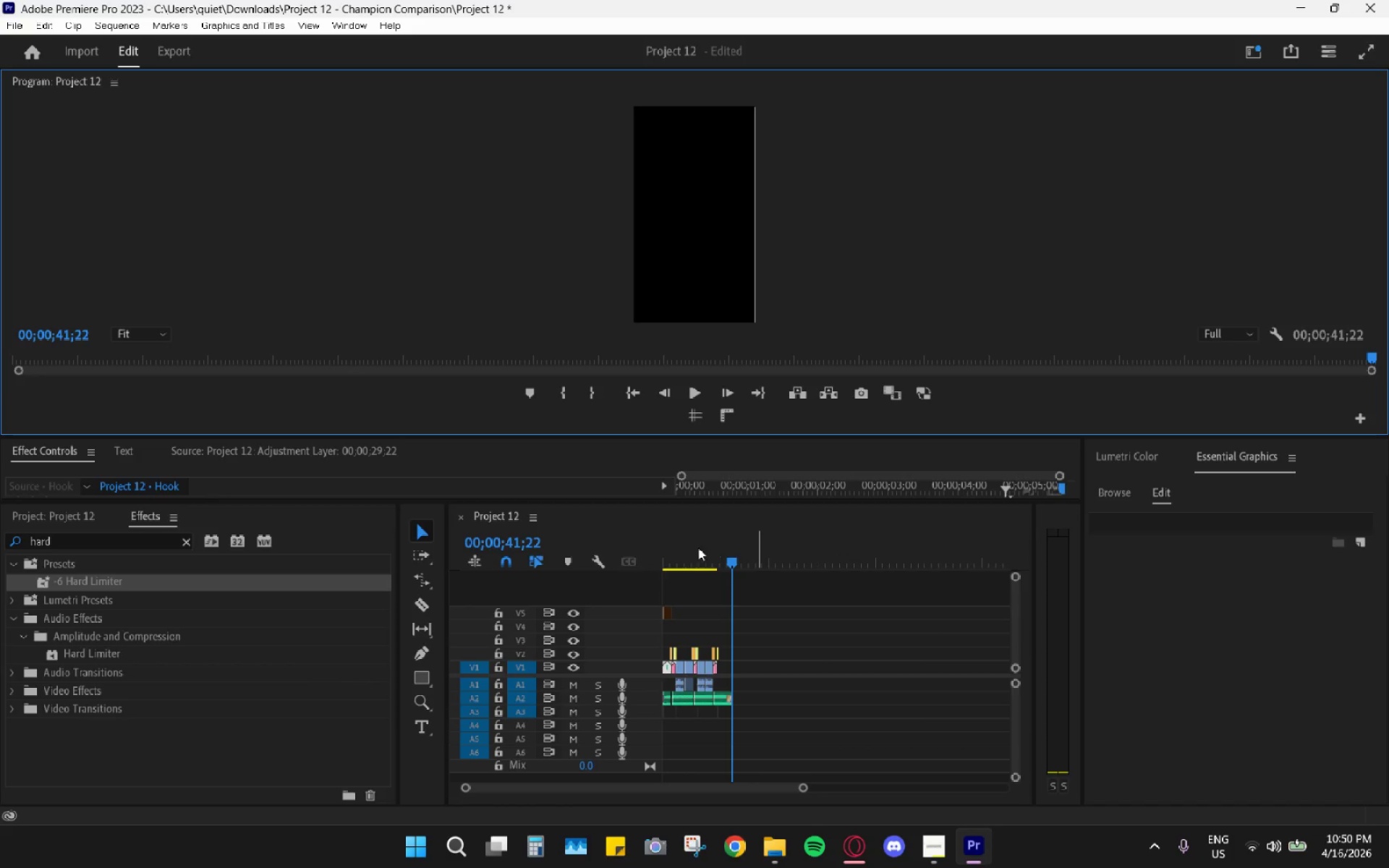 
left_click_drag(start_coordinate=[680, 548], to_coordinate=[638, 550])
 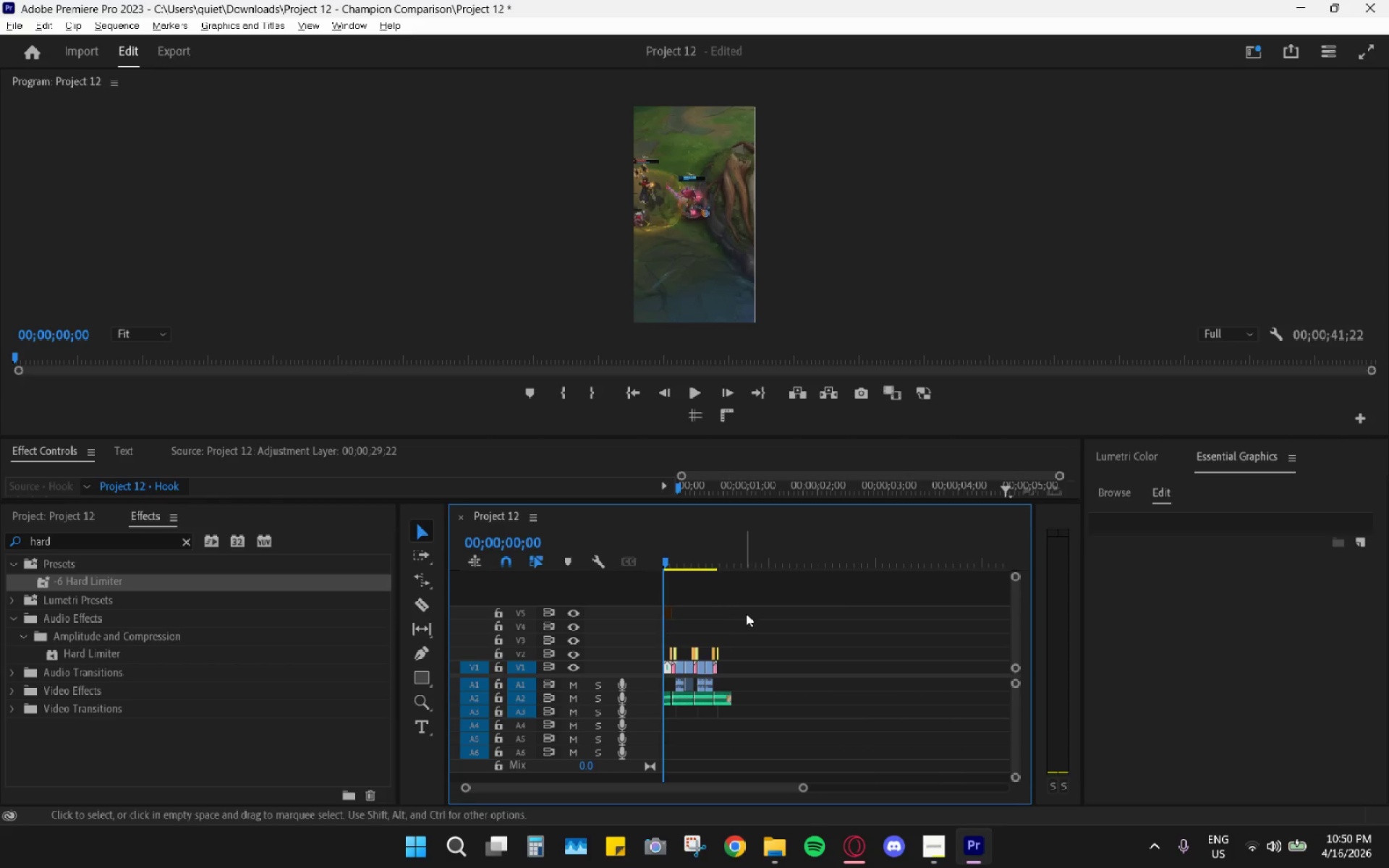 
hold_key(key=AltLeft, duration=0.59)
scroll: coordinate [757, 616], scroll_direction: up, amount: 14.0
 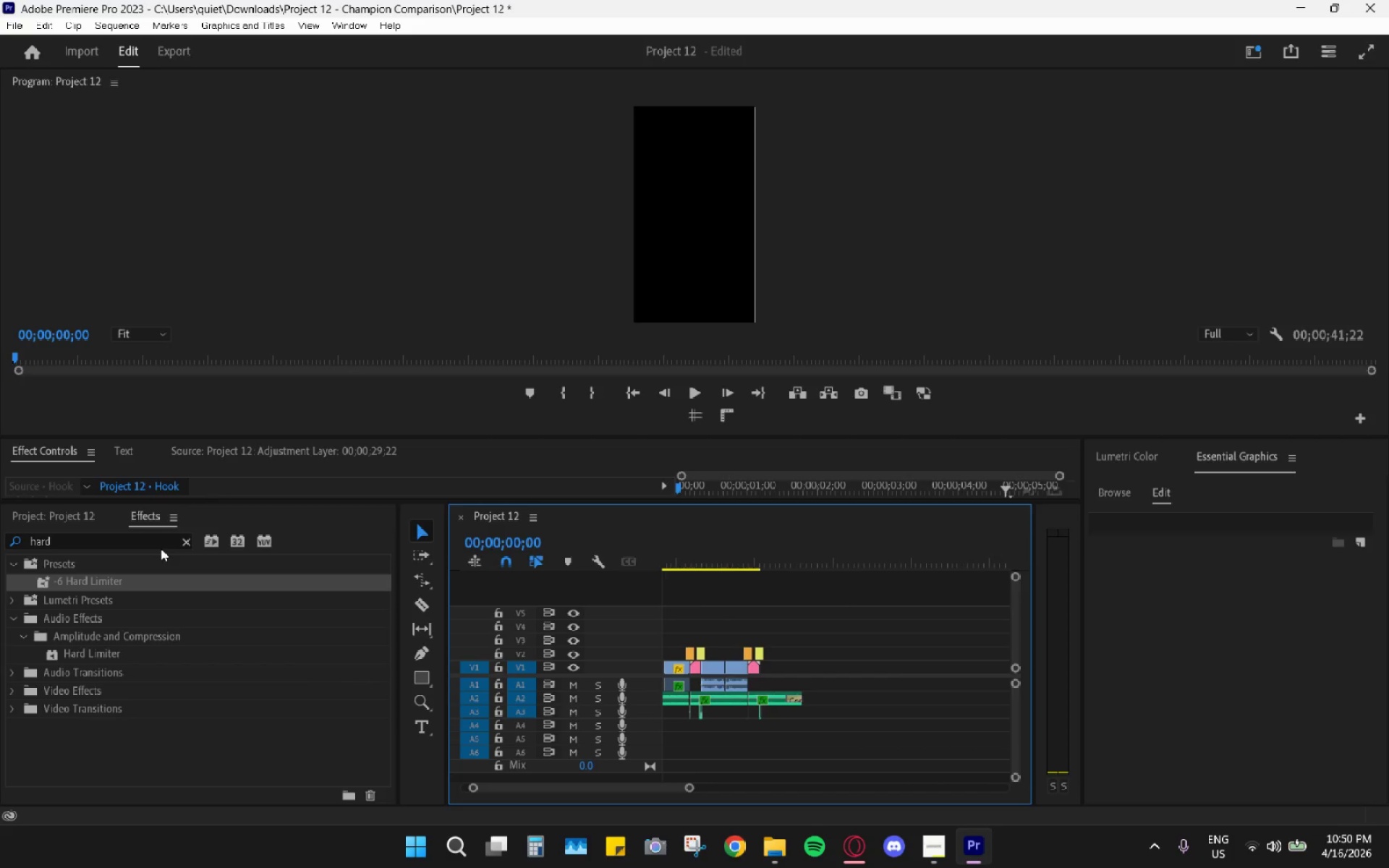 
left_click([182, 545])
 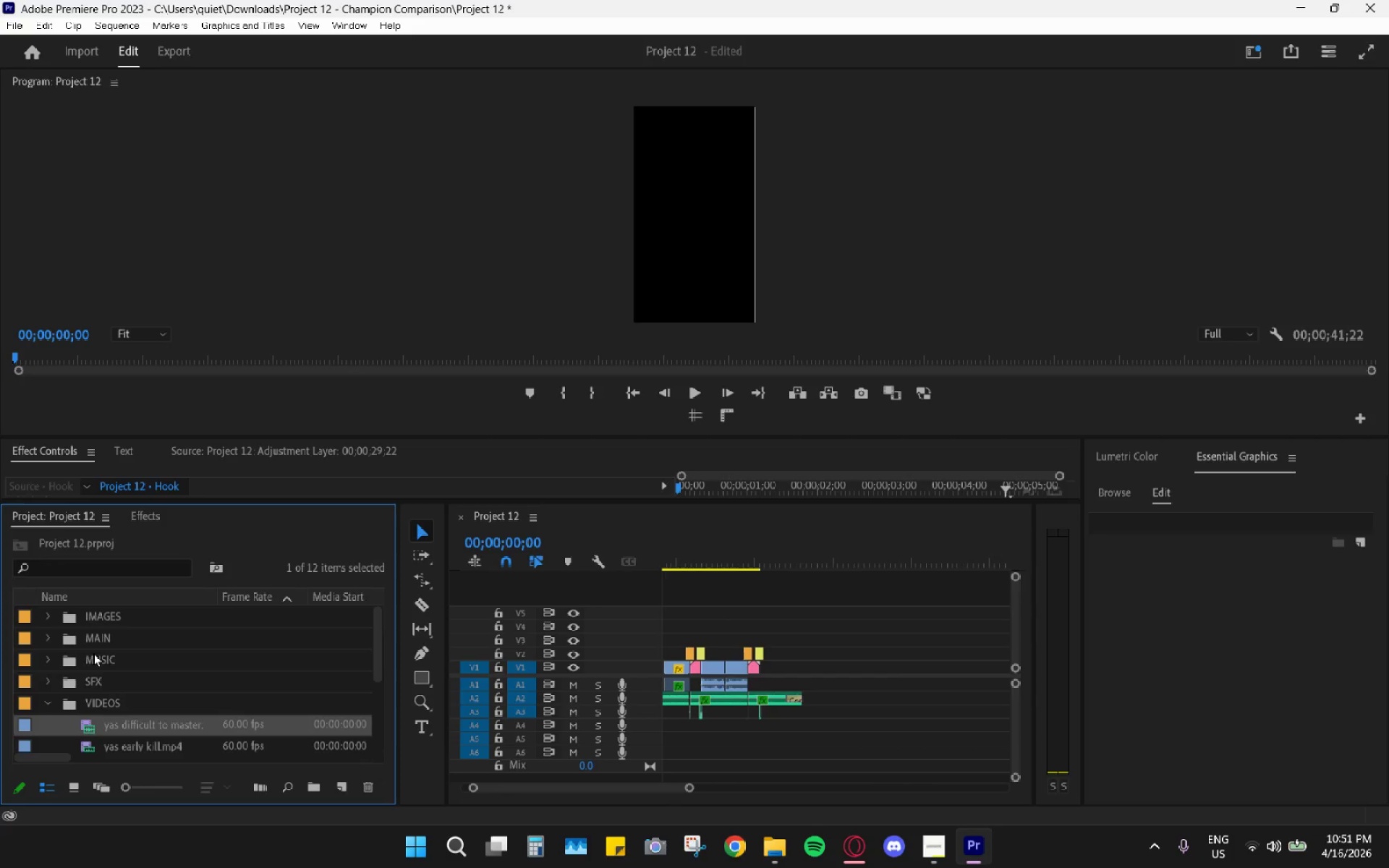 
left_click([53, 702])
 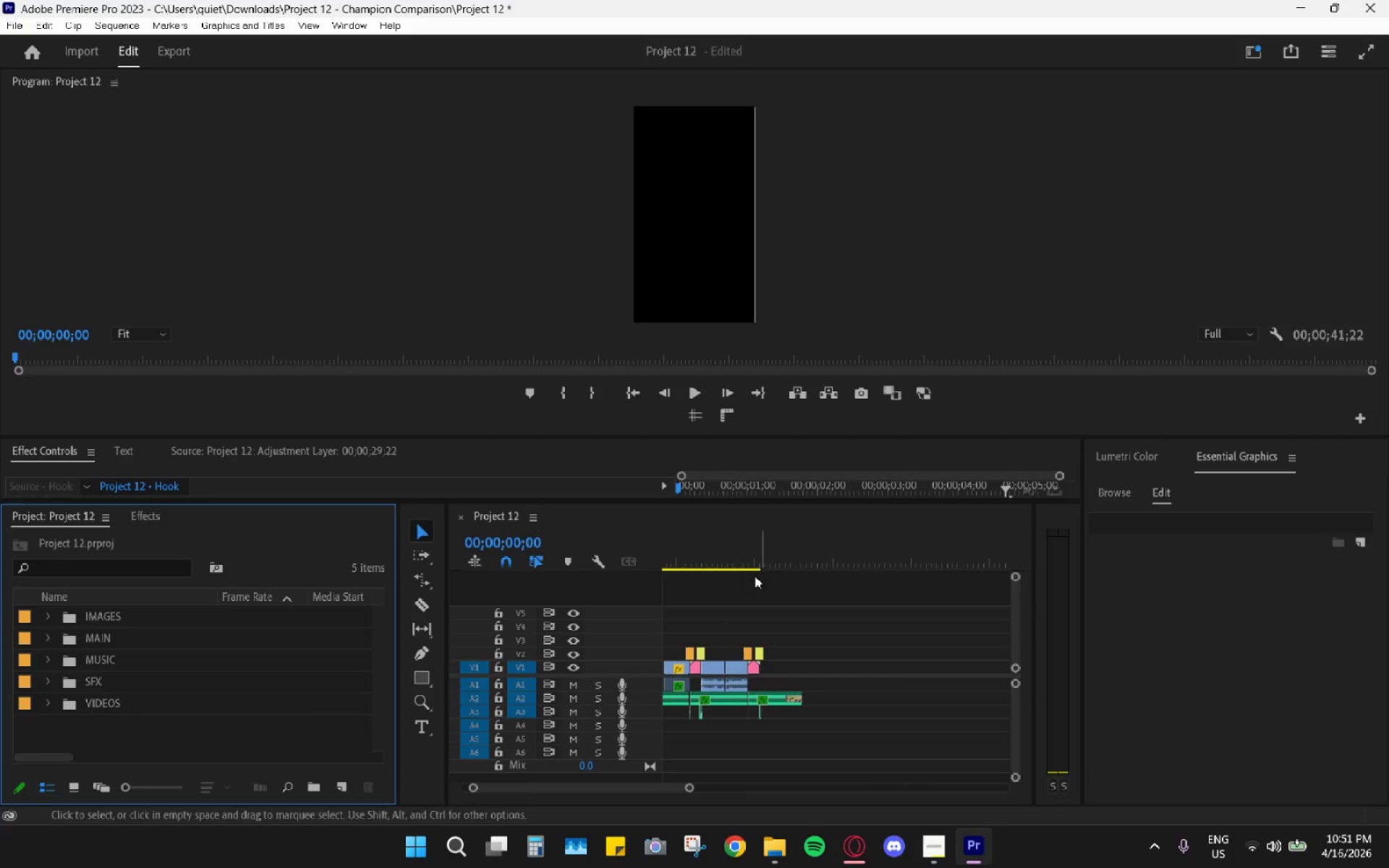 
left_click_drag(start_coordinate=[695, 548], to_coordinate=[543, 566])
 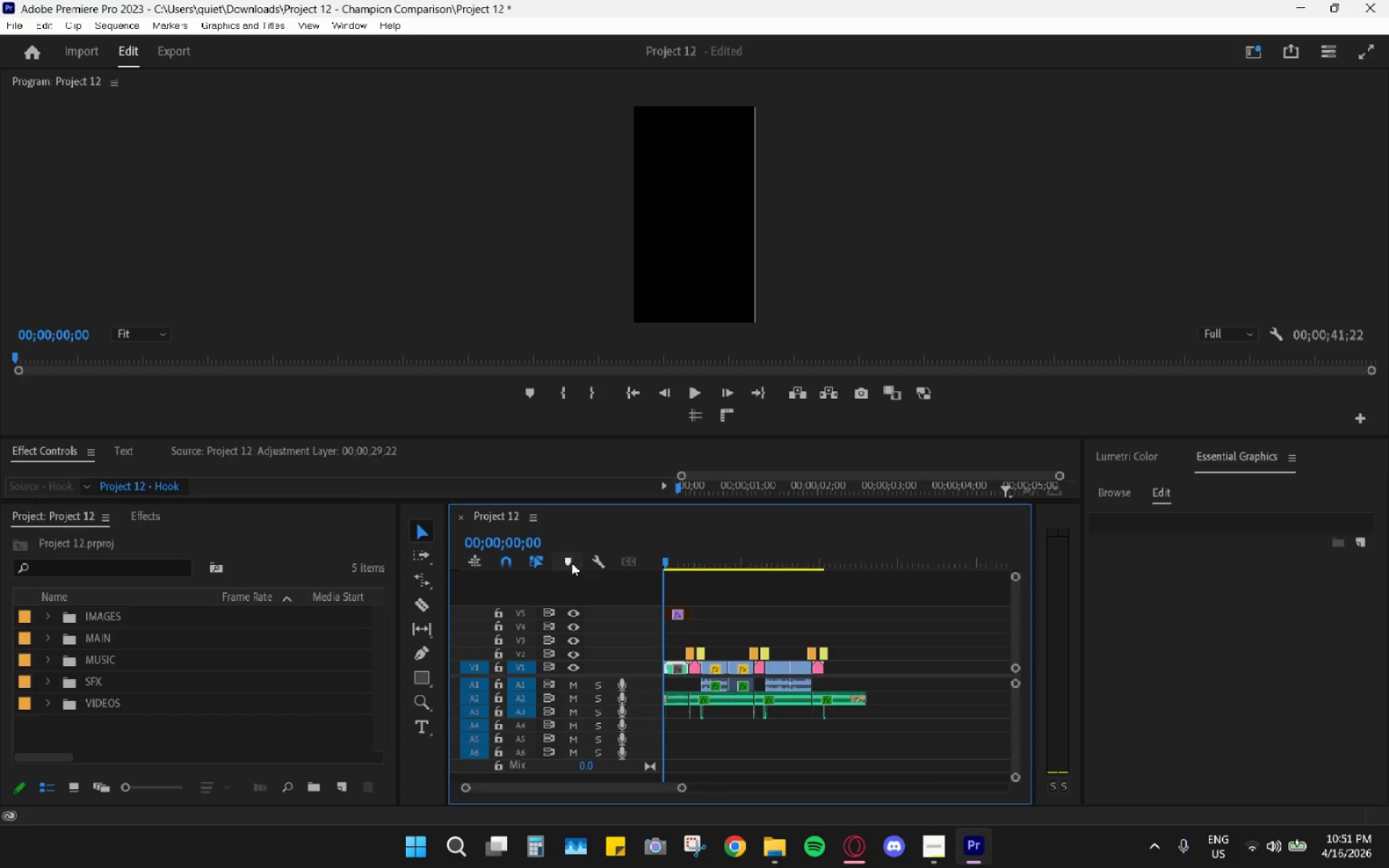 
key(Space)
 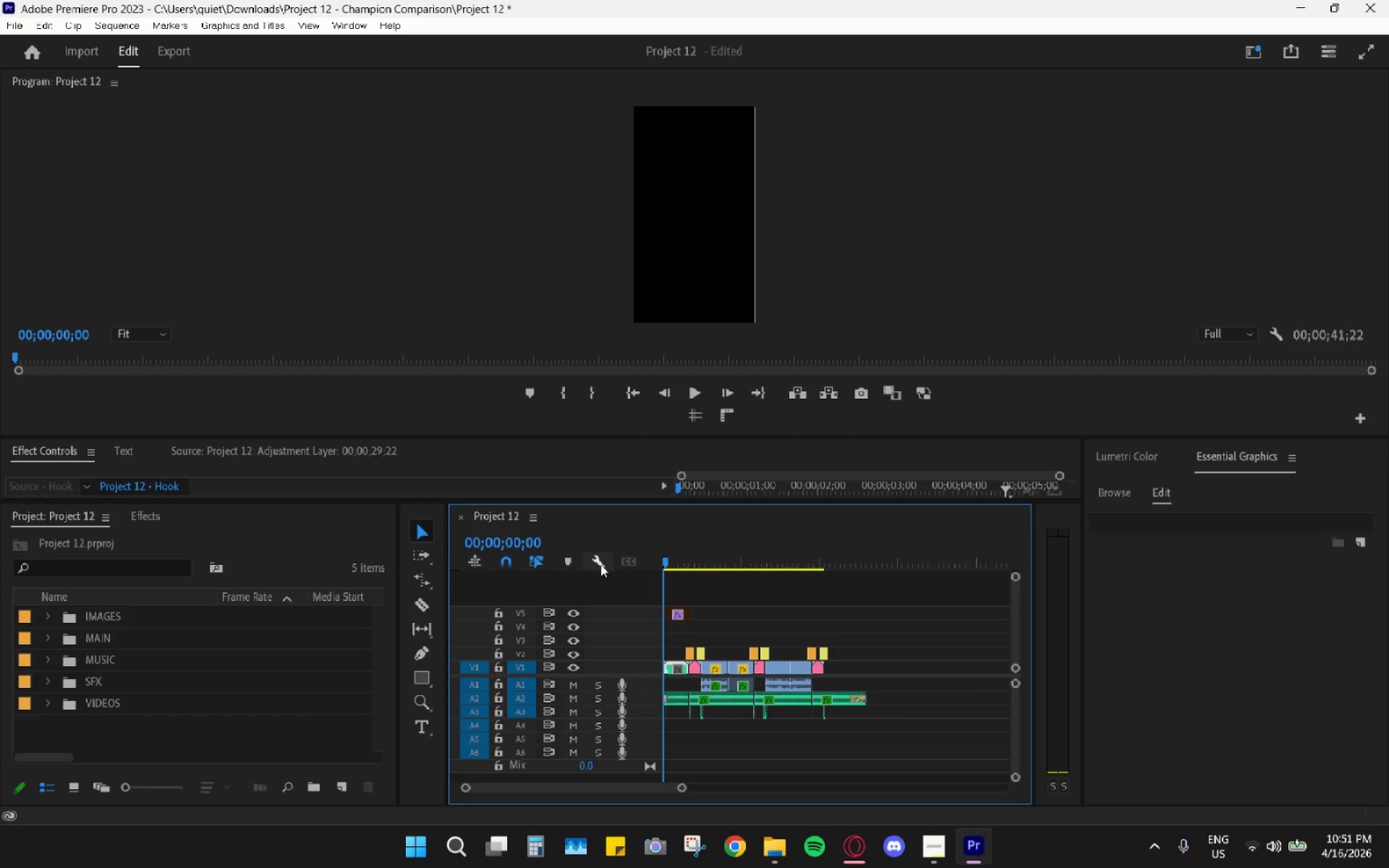 
hold_key(key=AltLeft, duration=0.61)
scroll: coordinate [673, 605], scroll_direction: up, amount: 5.0
 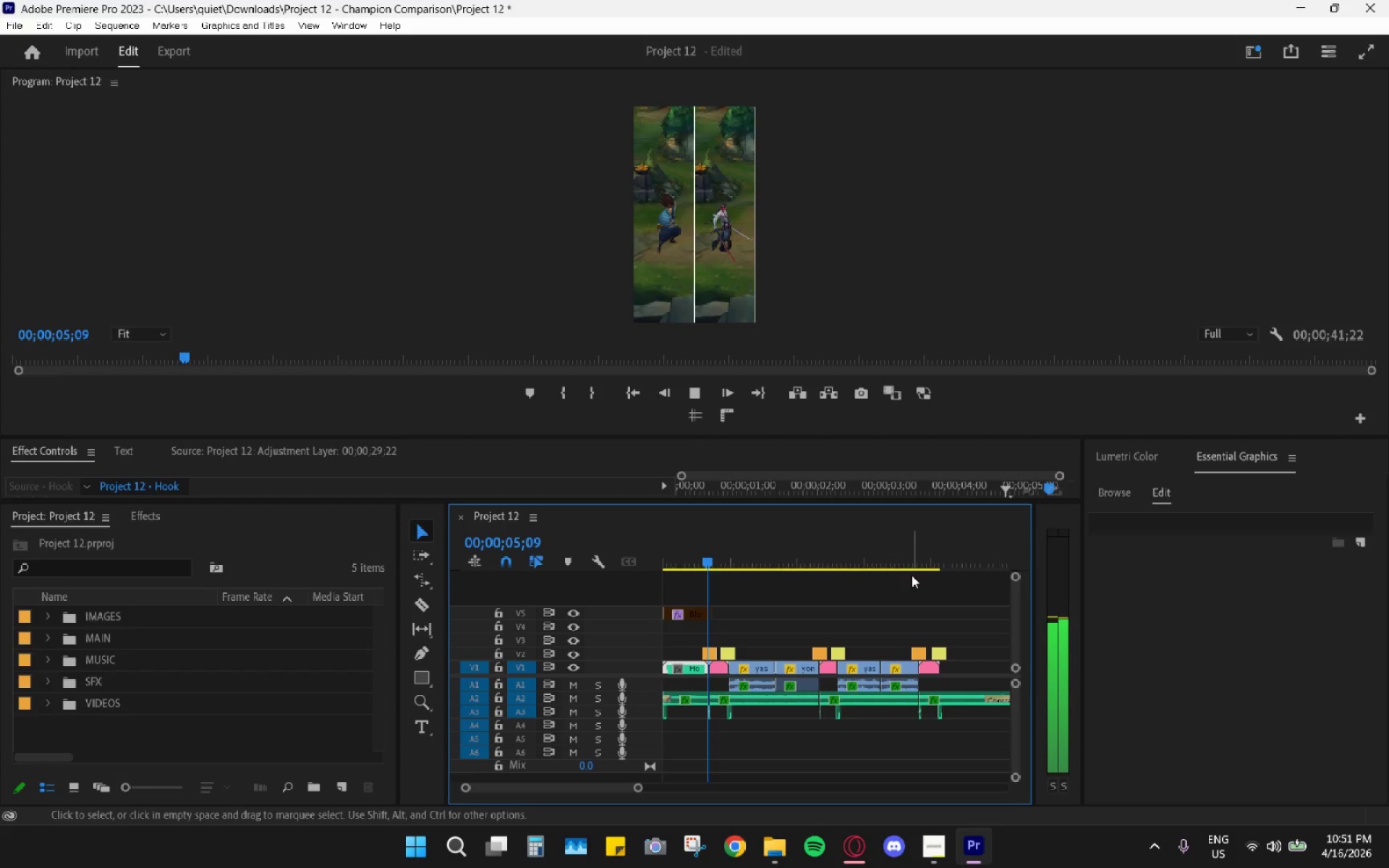 
wait(9.38)
 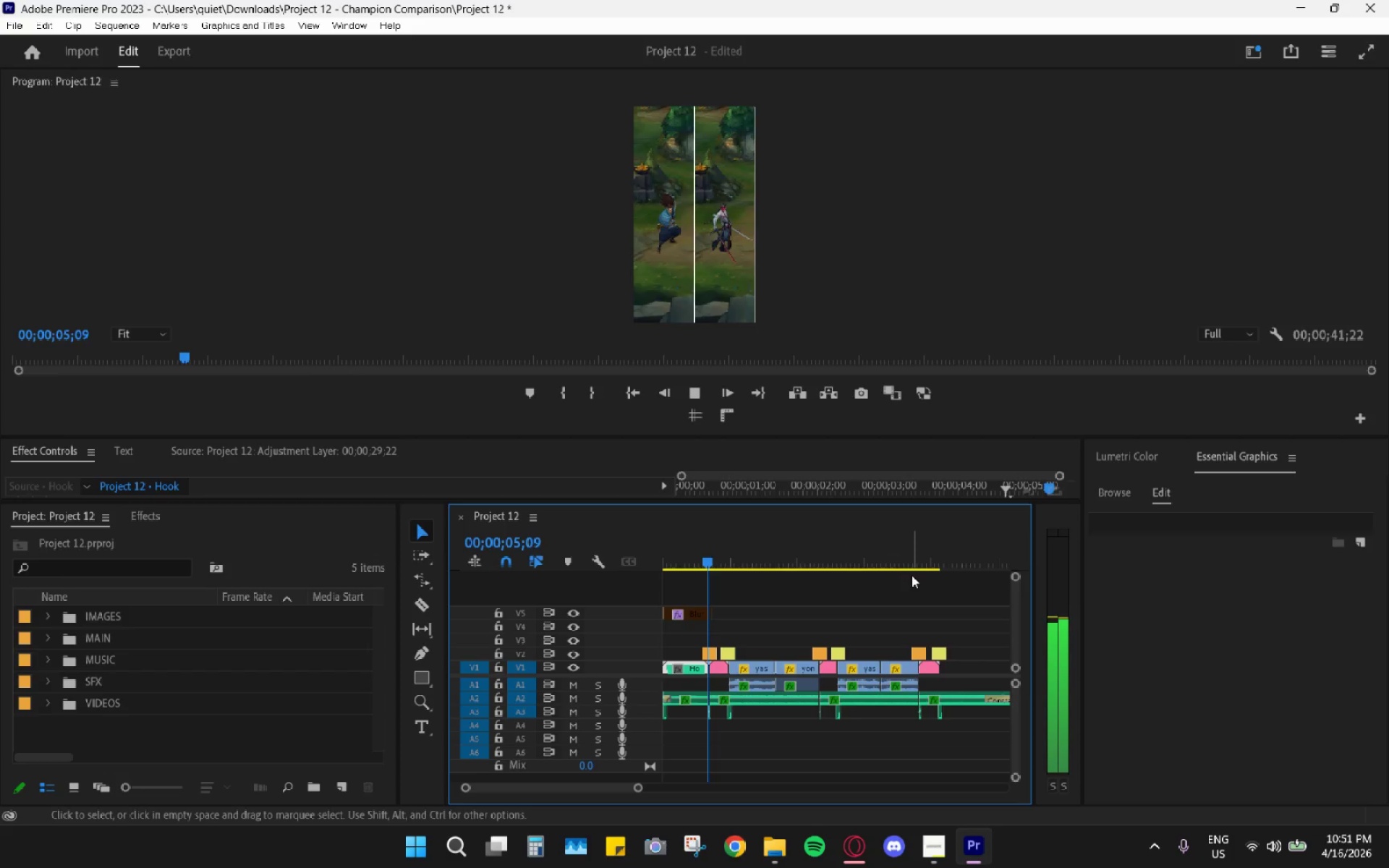 
double_click([854, 79])
 